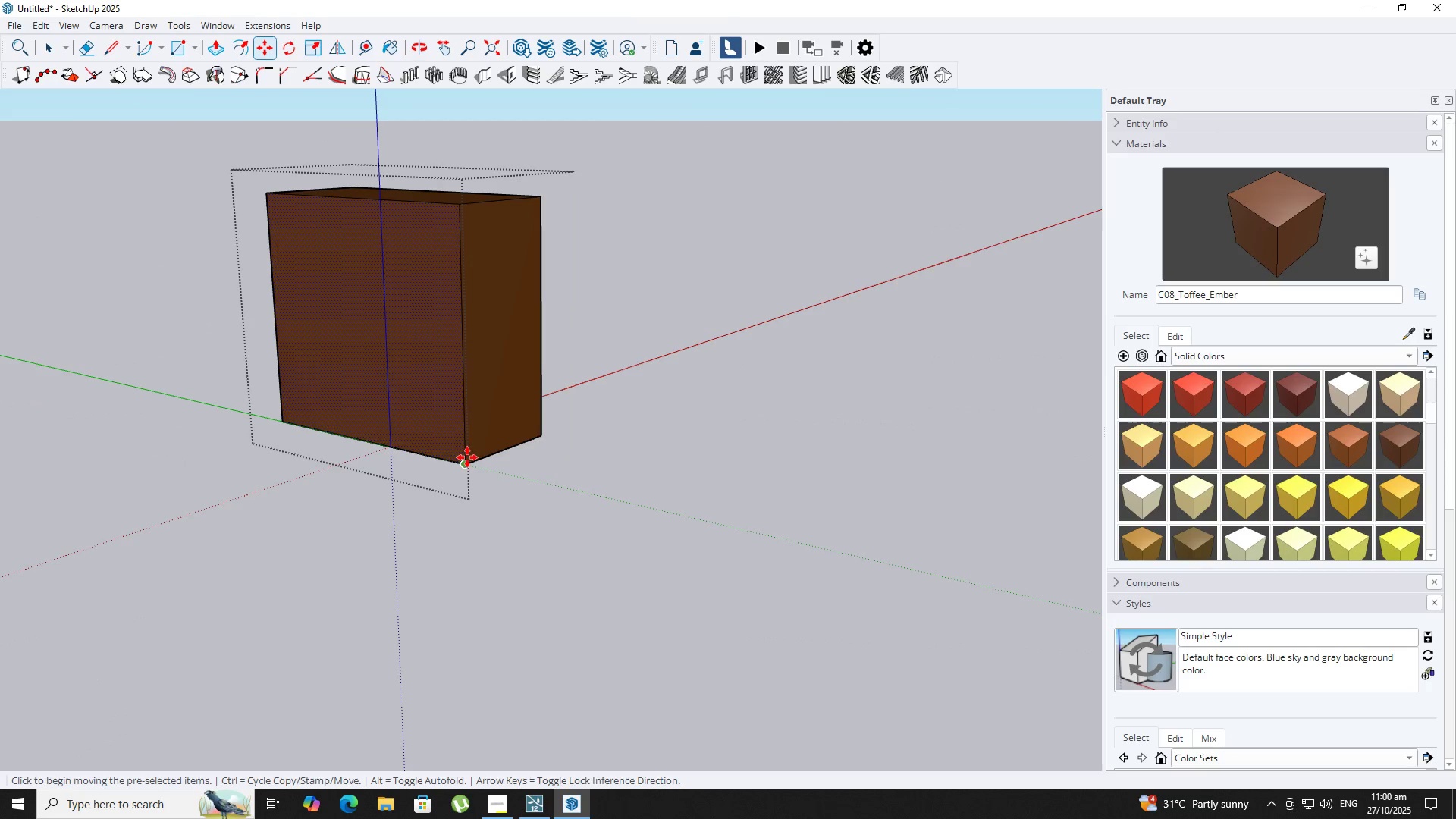 
key(Control+ControlLeft)
 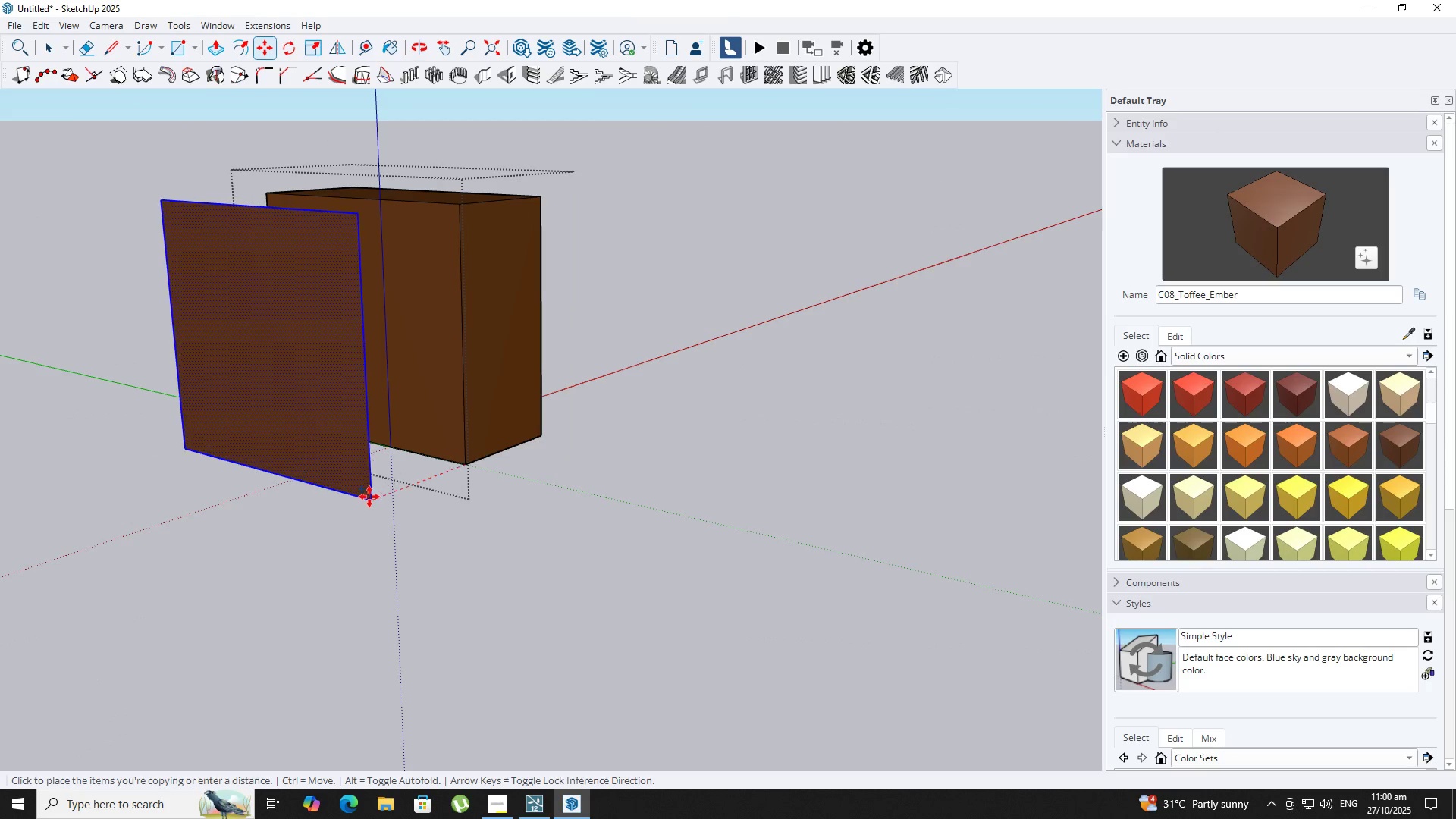 
left_click([369, 497])
 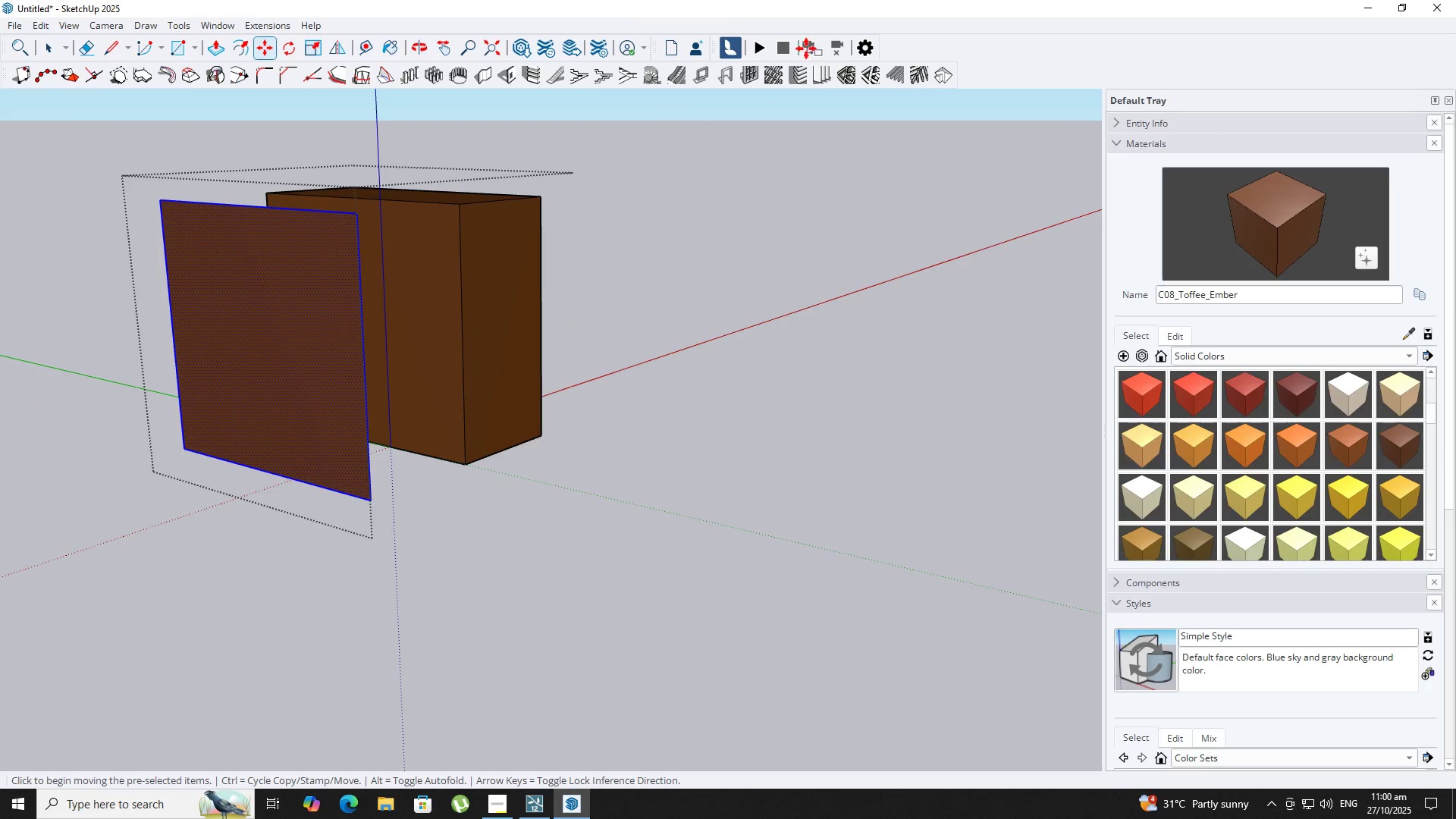 
key(Space)
 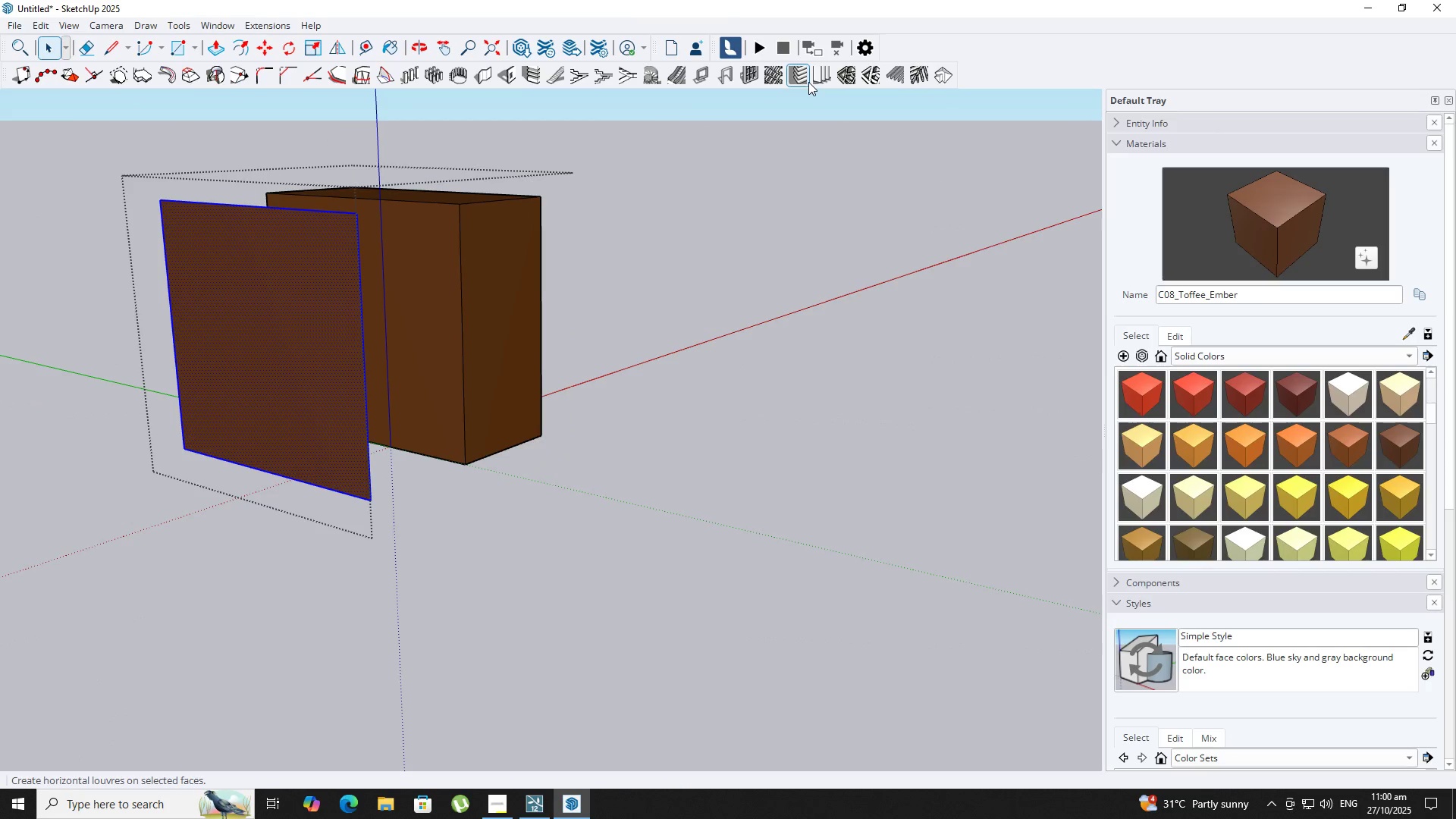 
left_click([808, 81])
 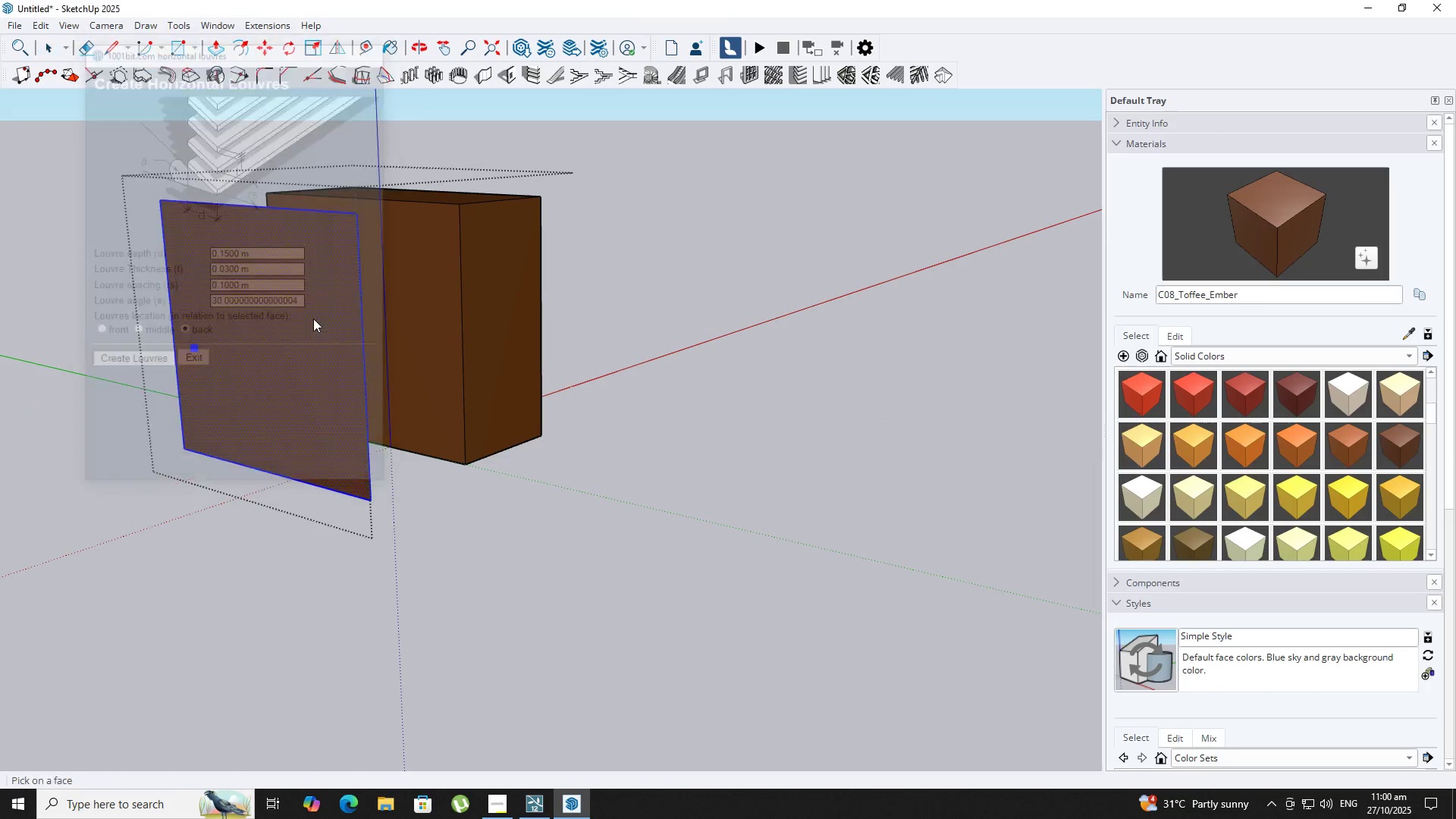 
left_click([309, 318])
 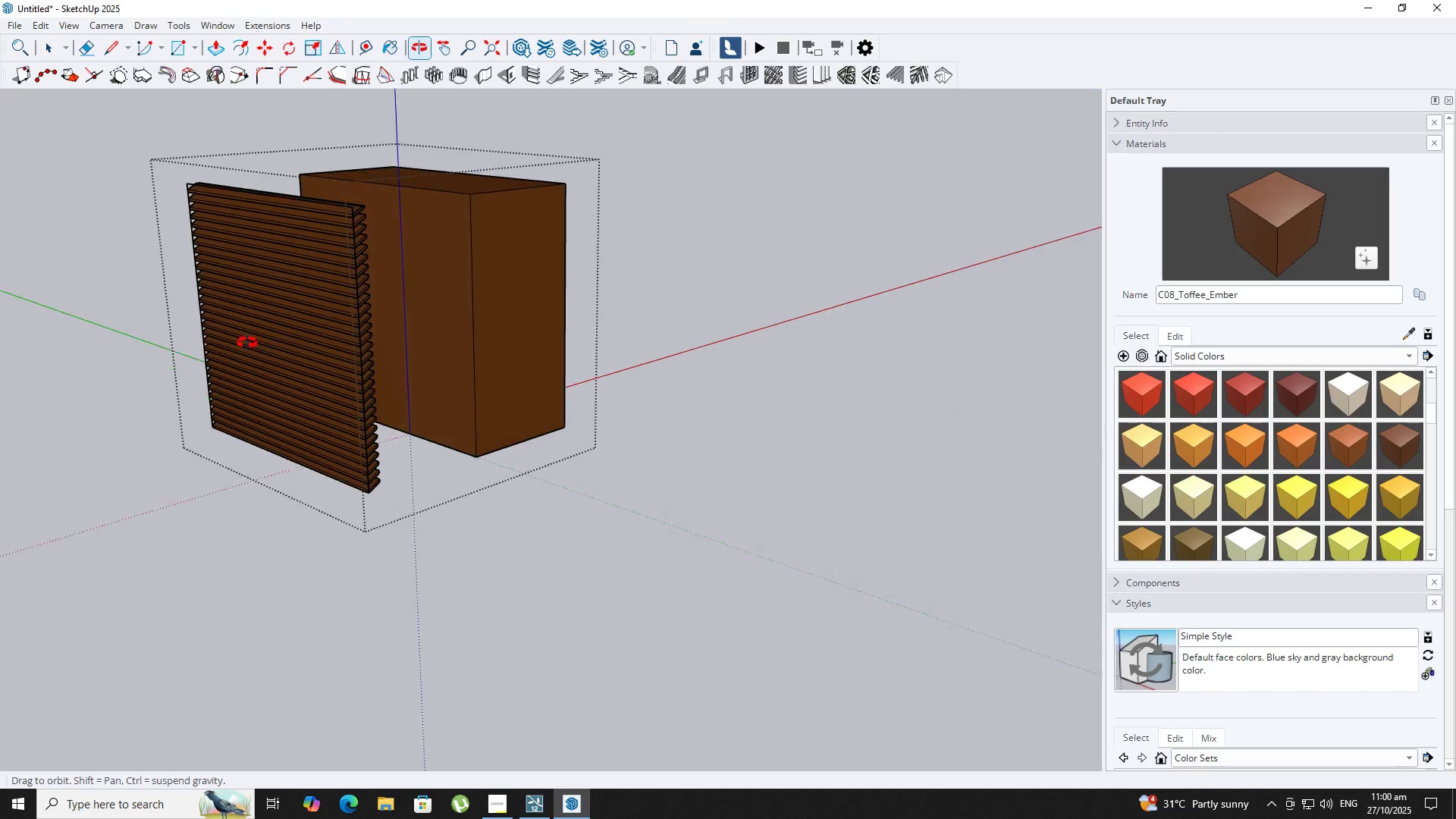 
key(Space)
 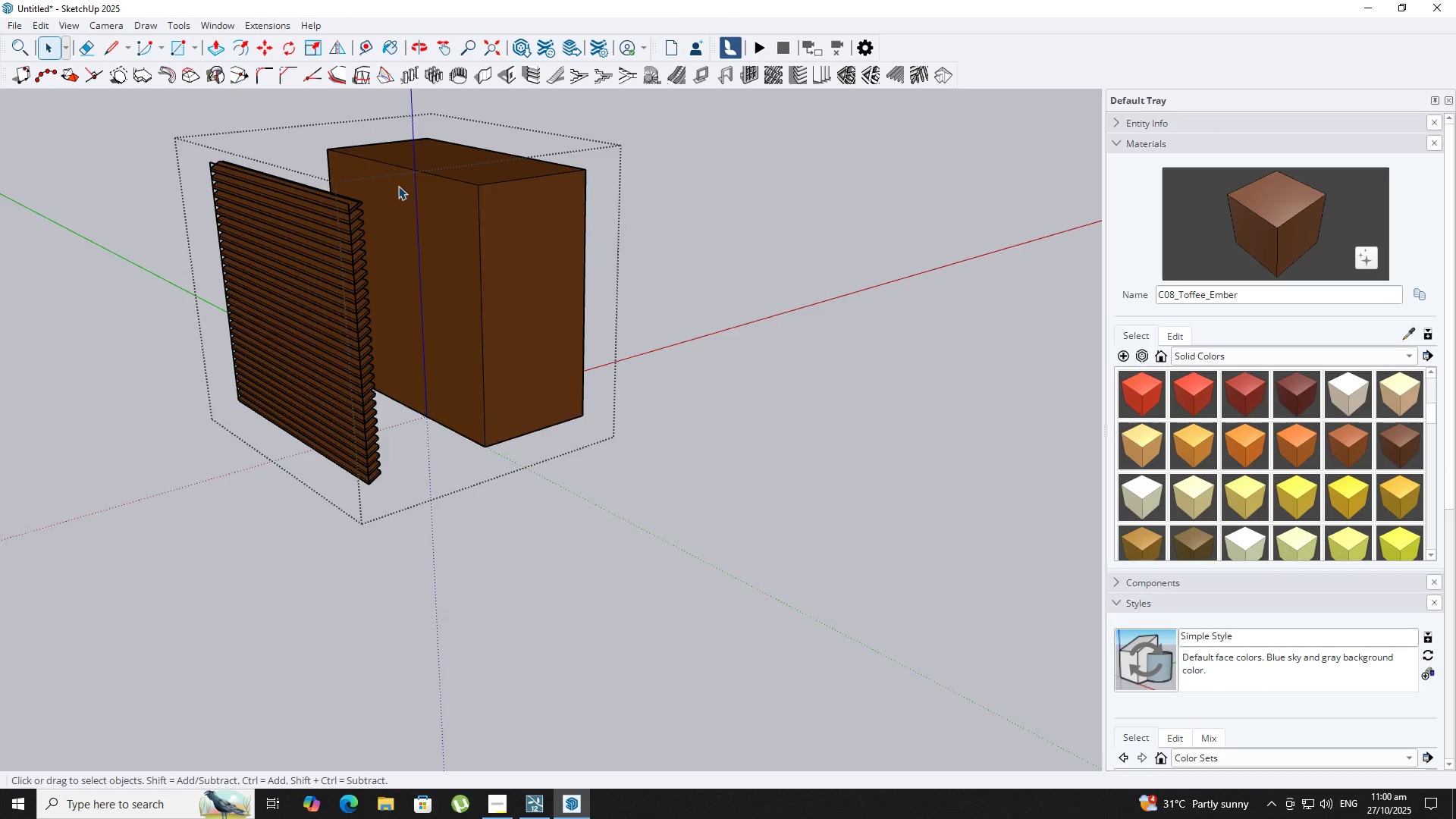 
scroll: coordinate [399, 184], scroll_direction: up, amount: 3.0
 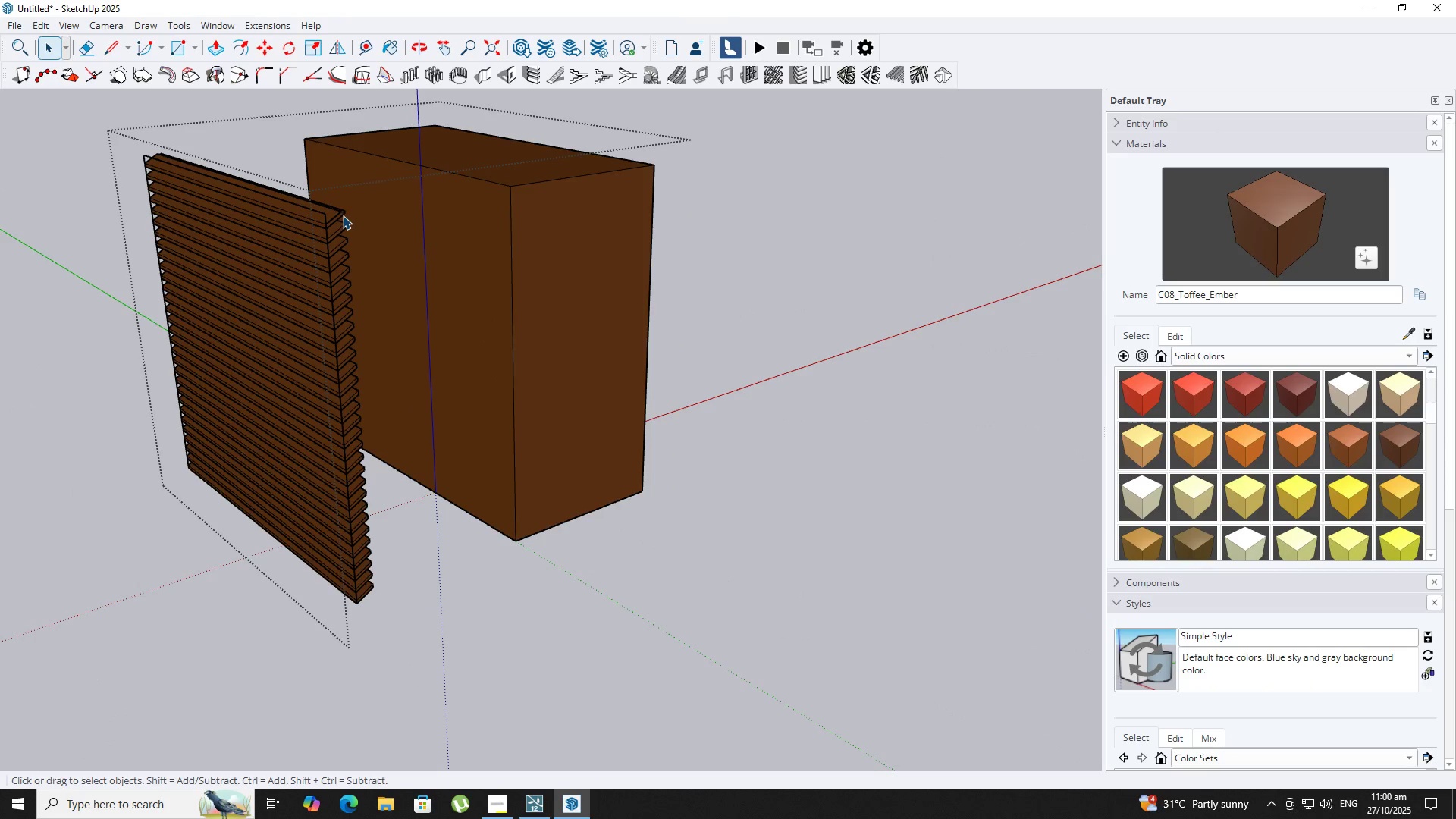 
key(Control+Z)
 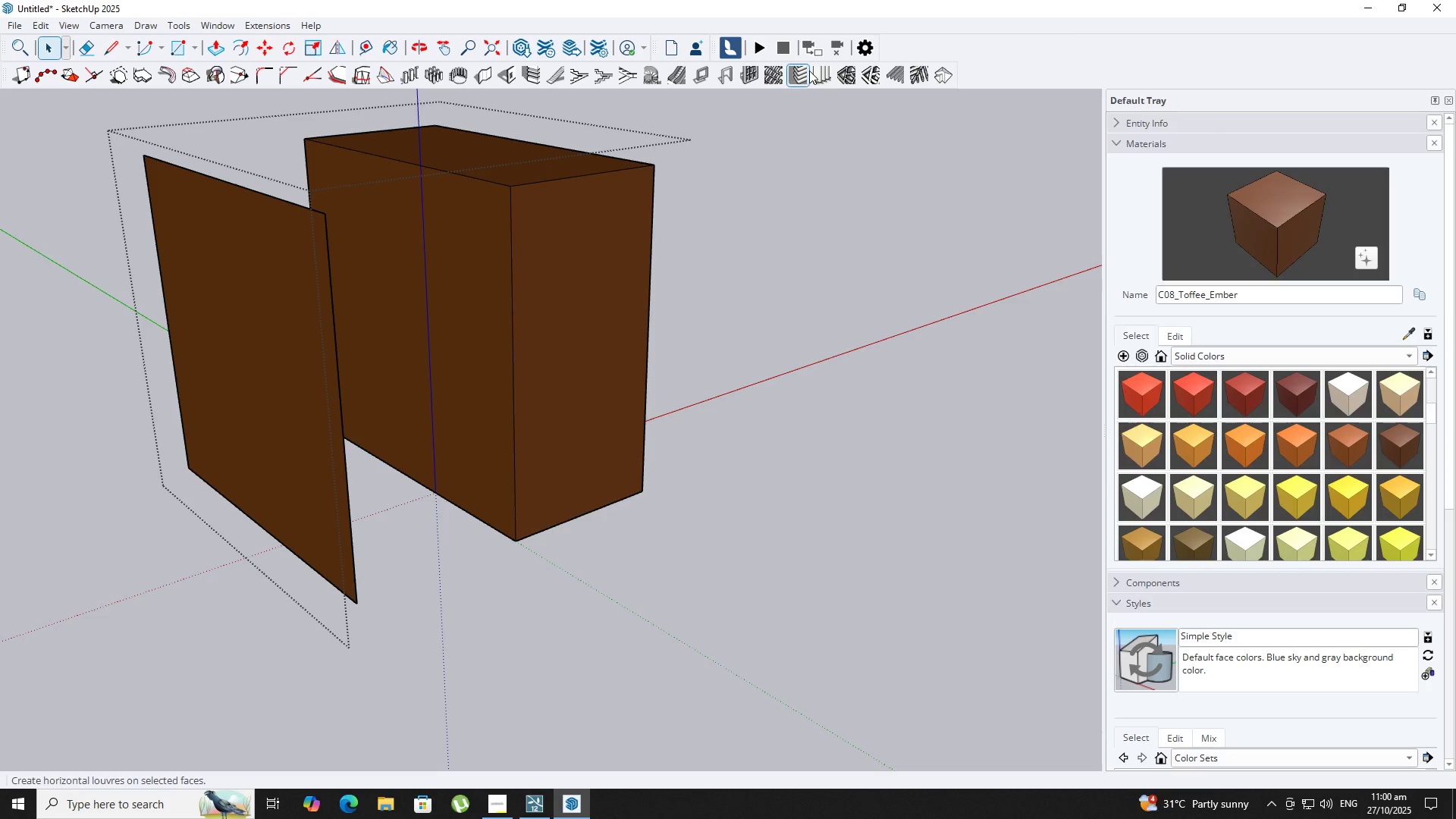 
left_click([799, 69])
 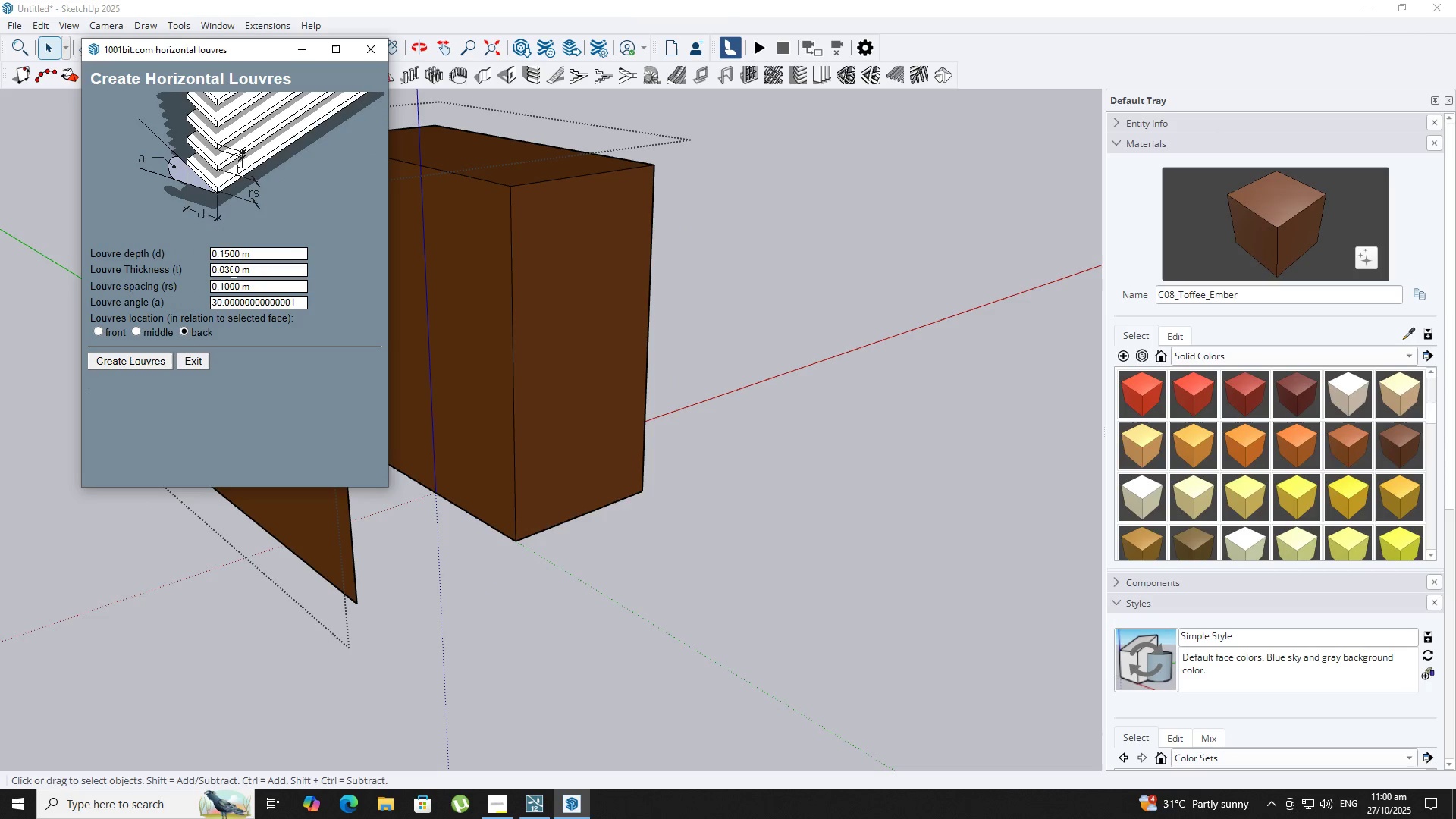 
left_click([237, 248])
 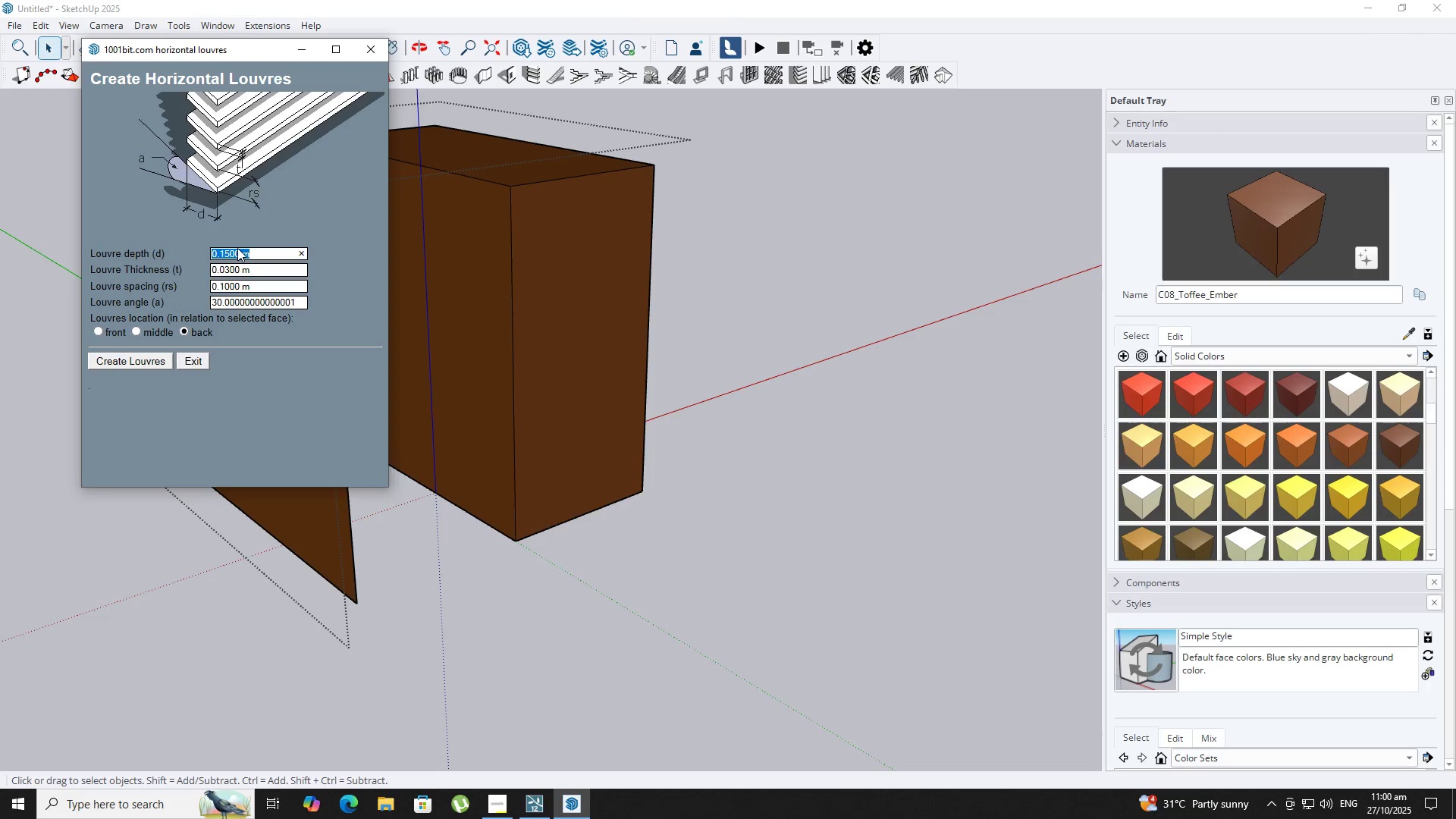 
key(NumpadDecimal)
 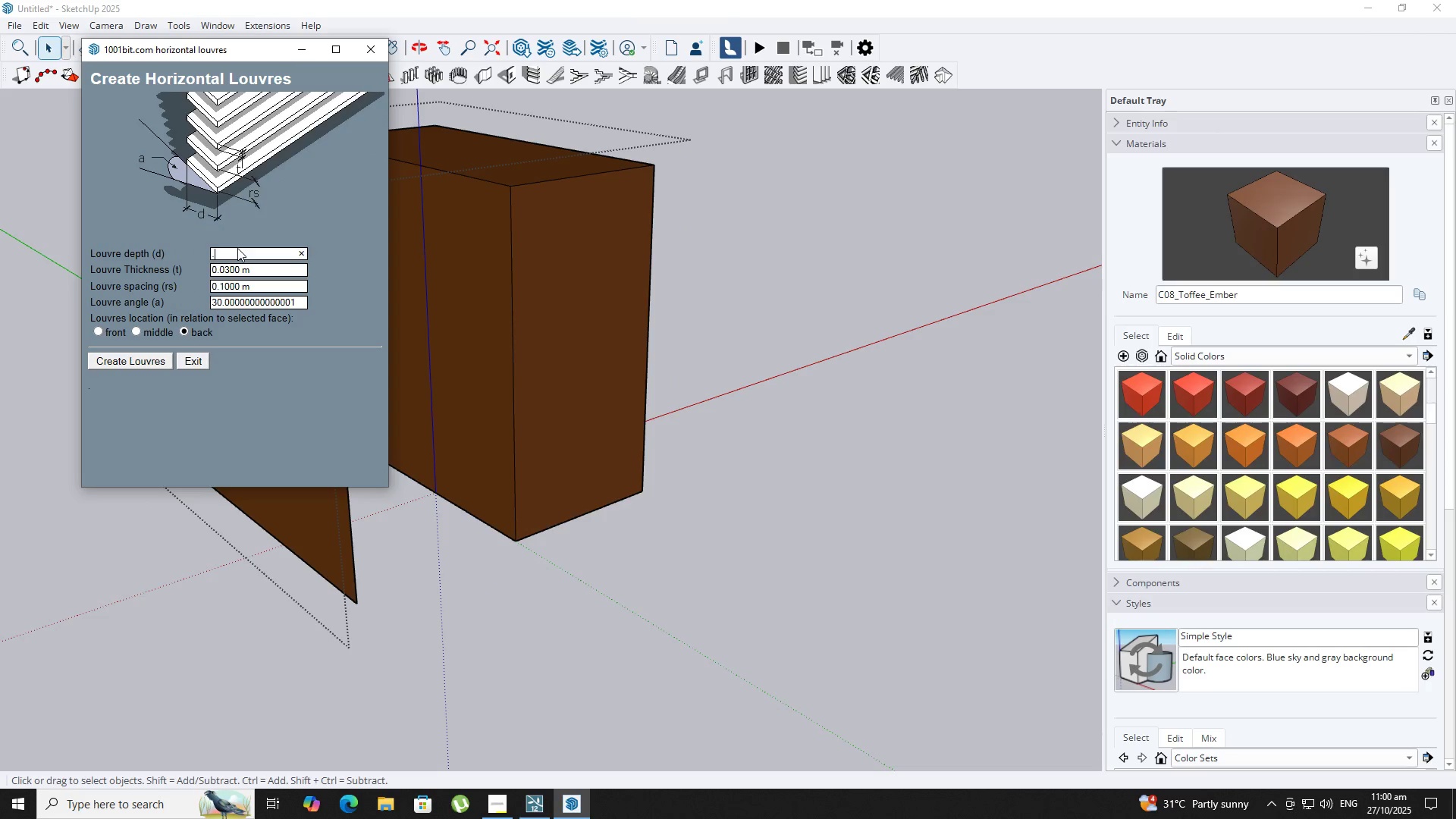 
key(Numpad1)
 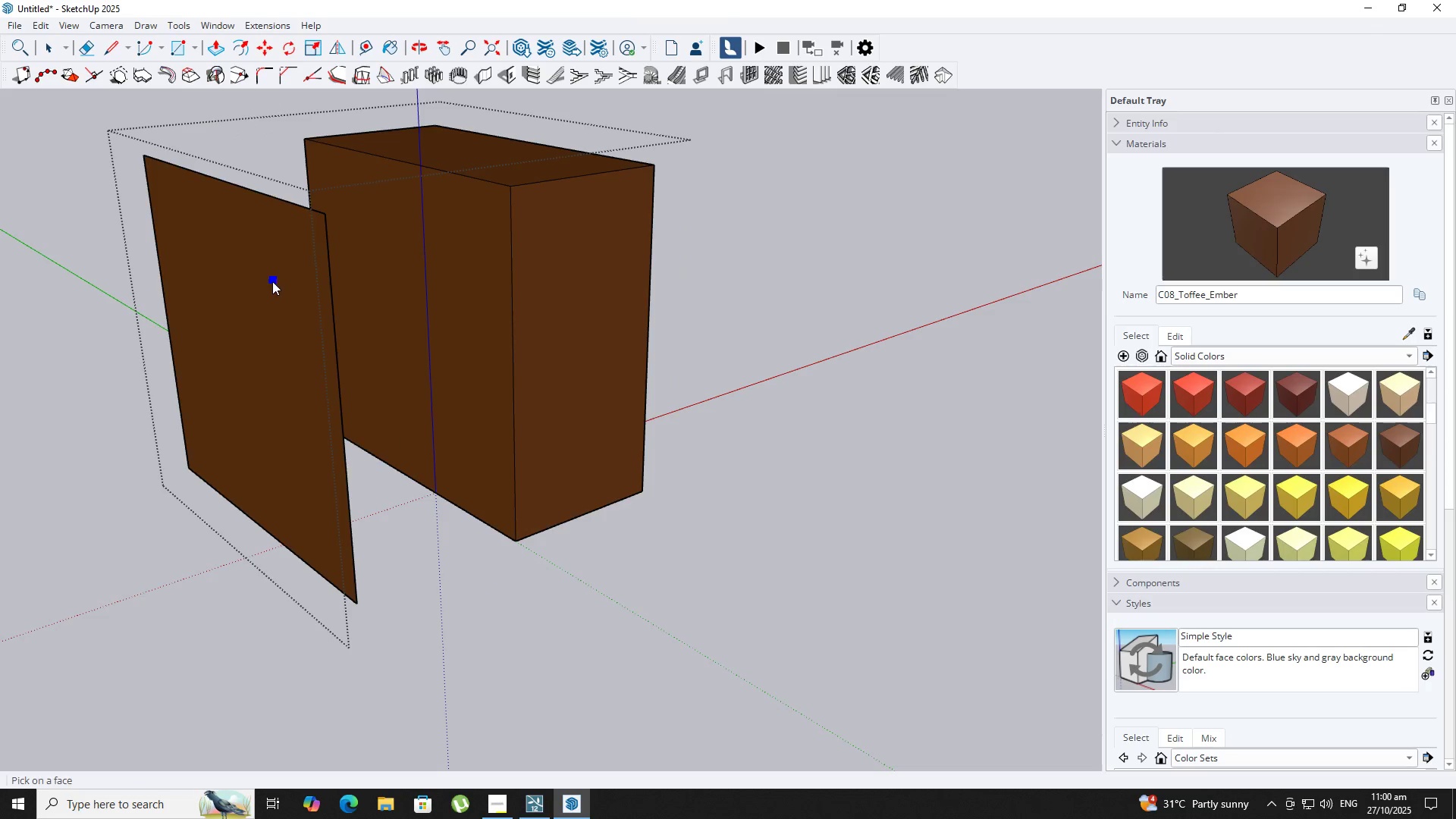 
key(Space)
 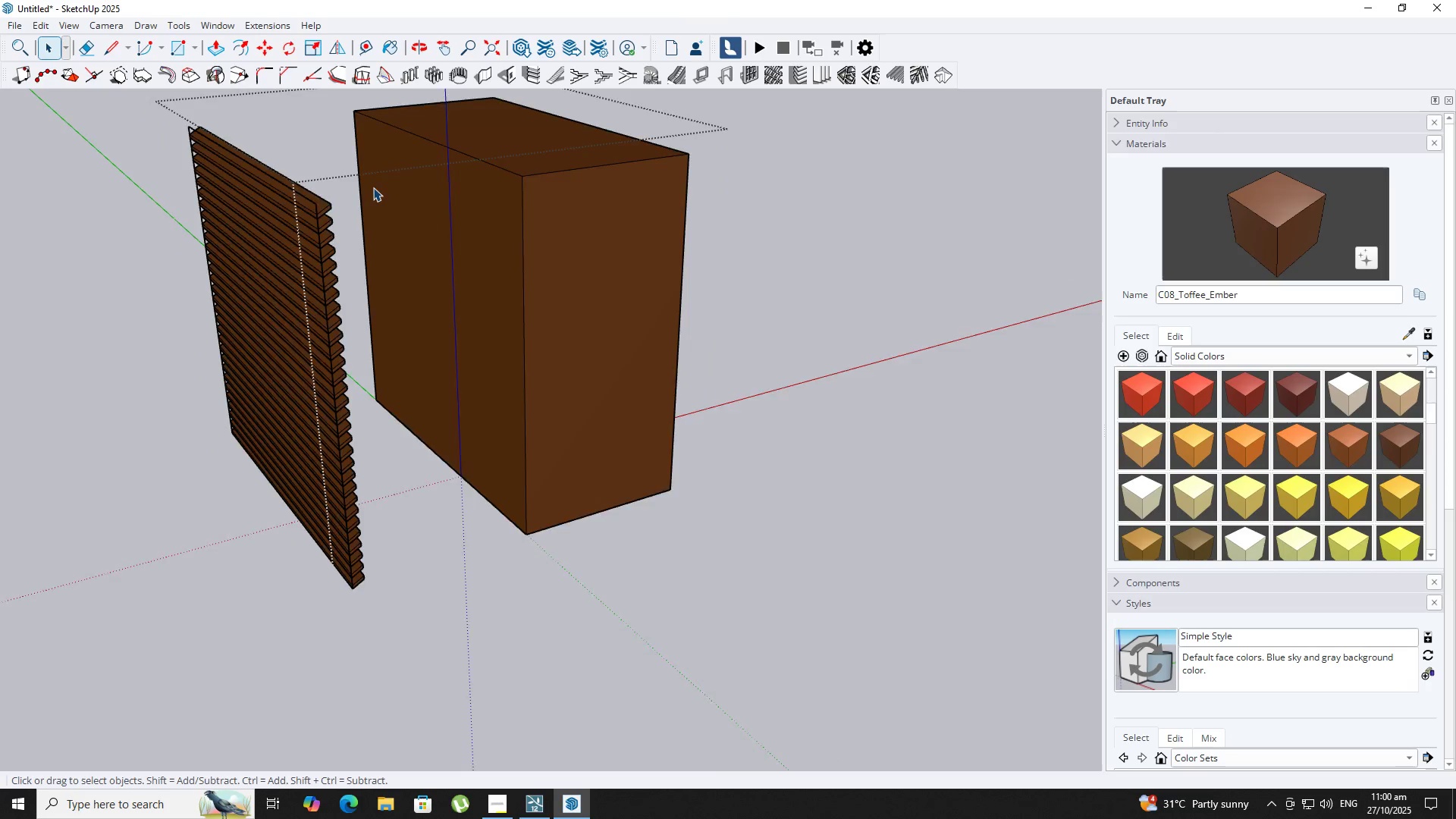 
scroll: coordinate [366, 188], scroll_direction: up, amount: 2.0
 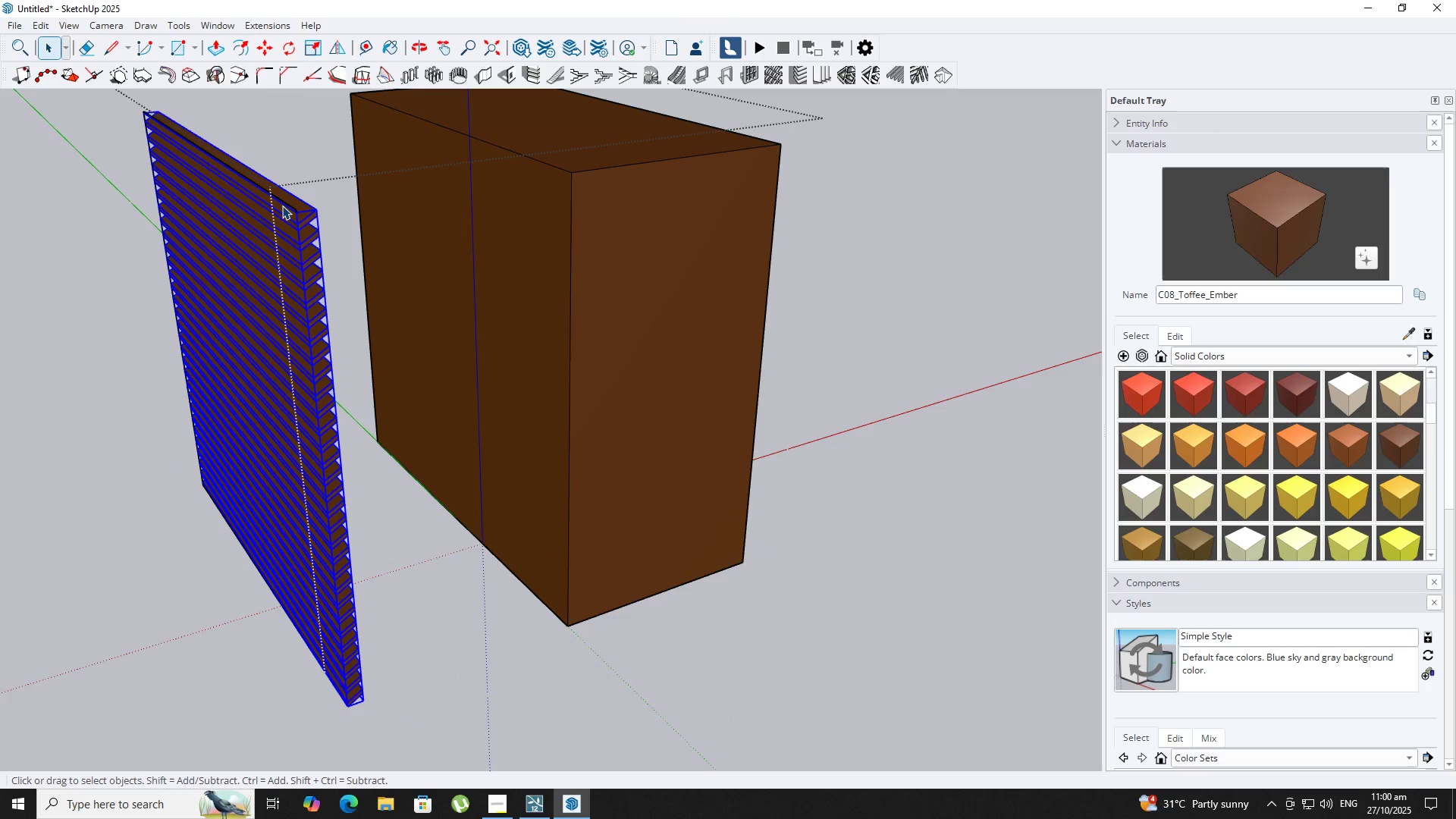 
double_click([293, 208])
 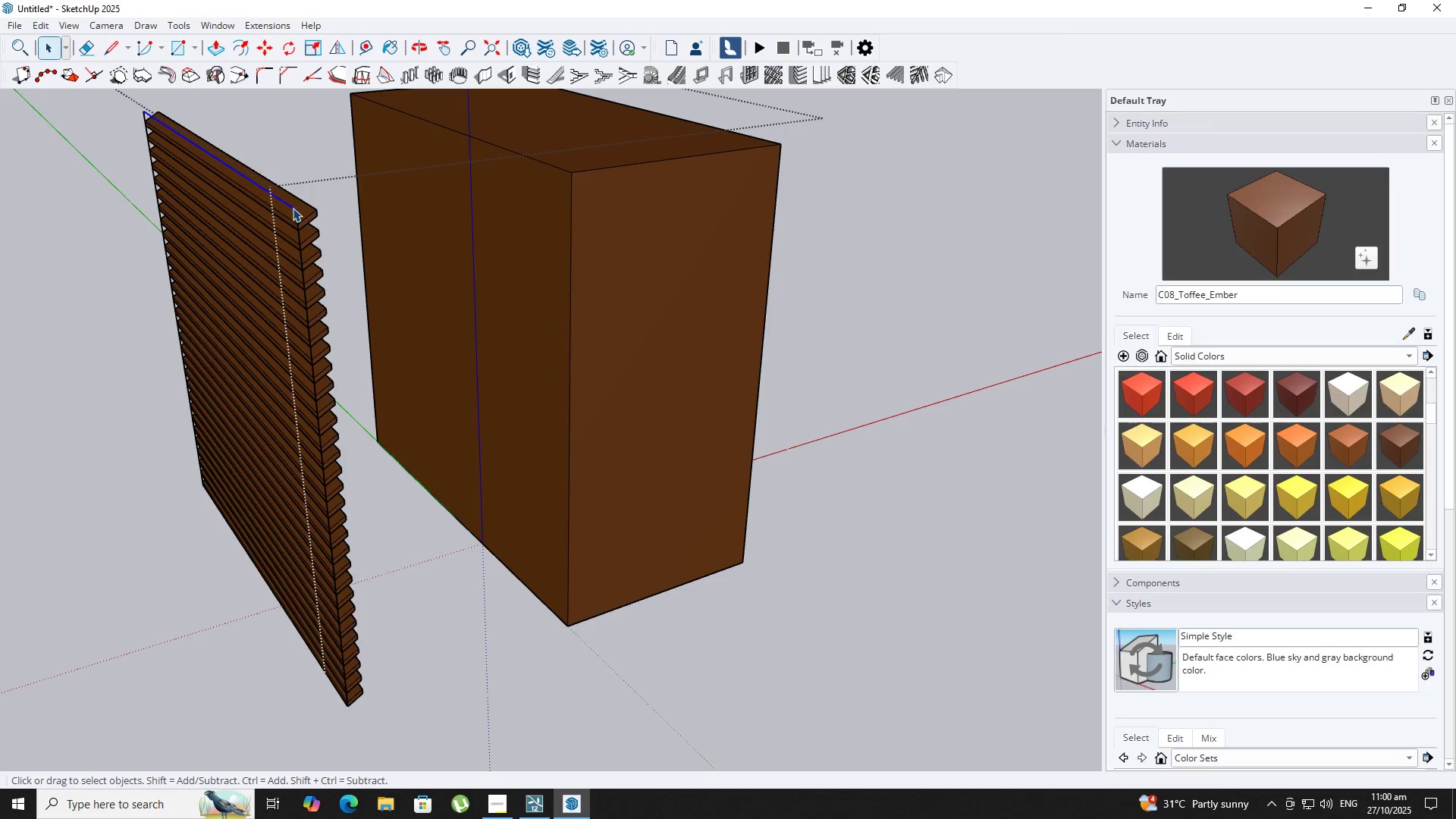 
triple_click([293, 208])
 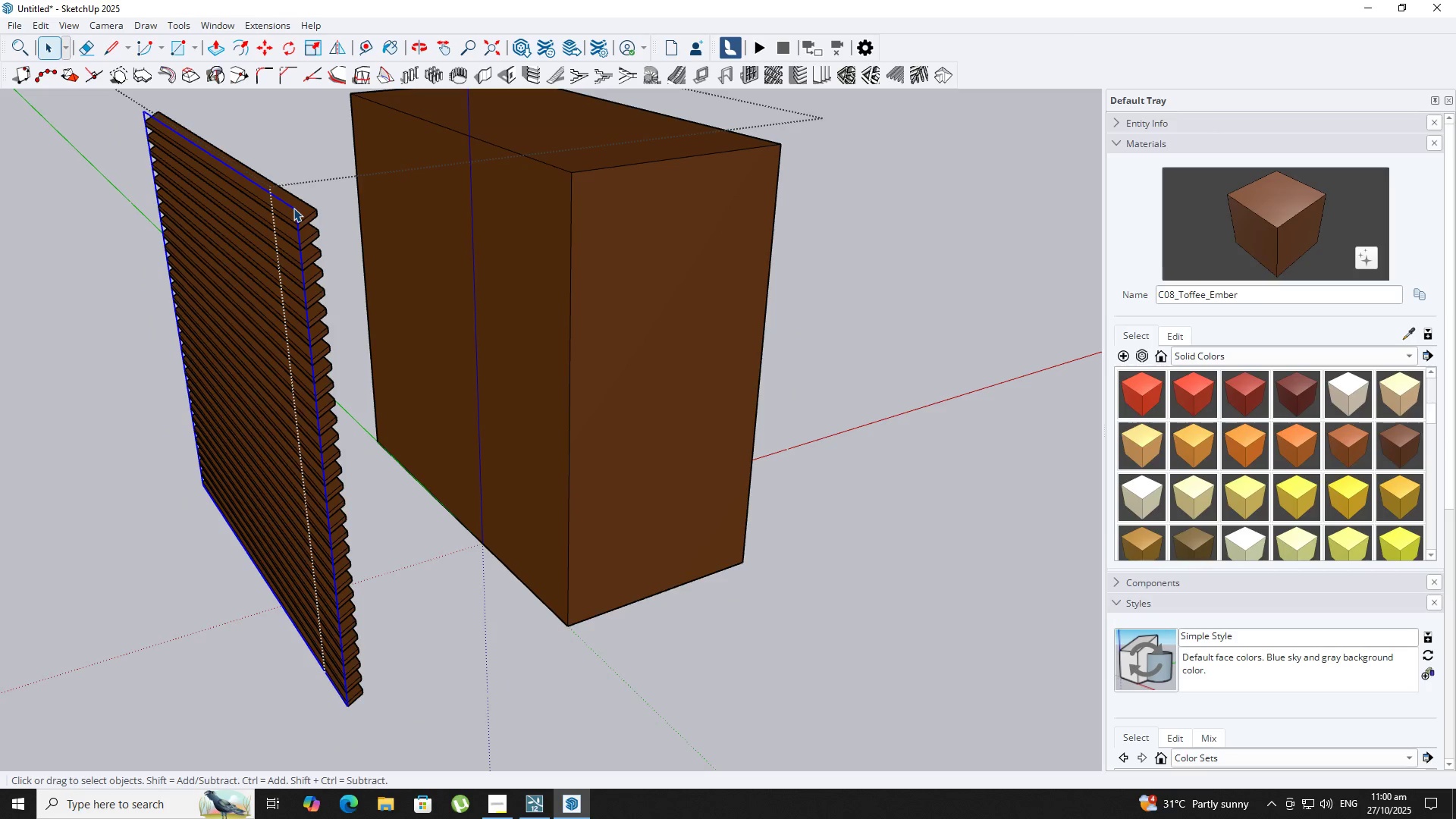 
key(Delete)
 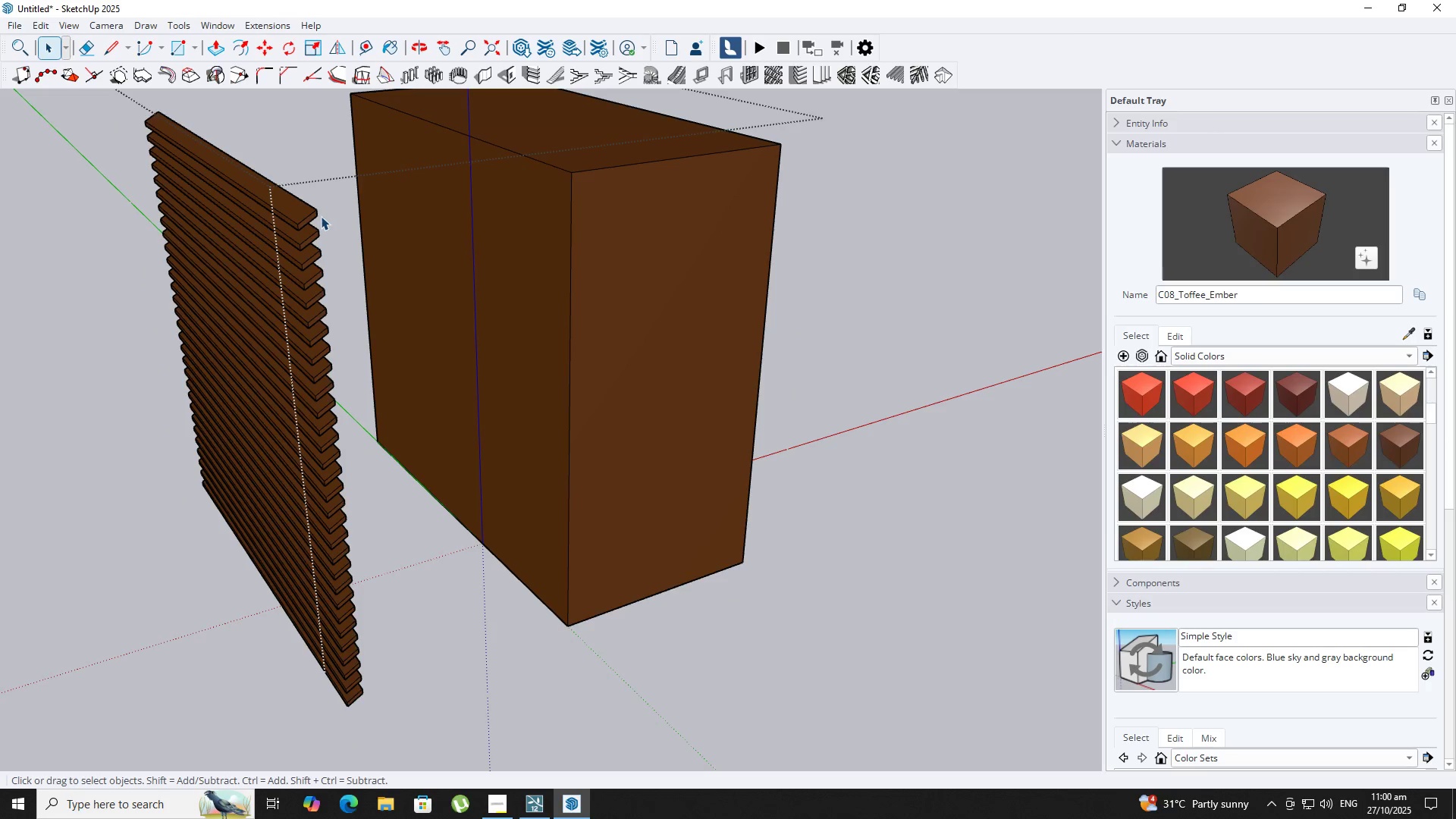 
left_click([320, 216])
 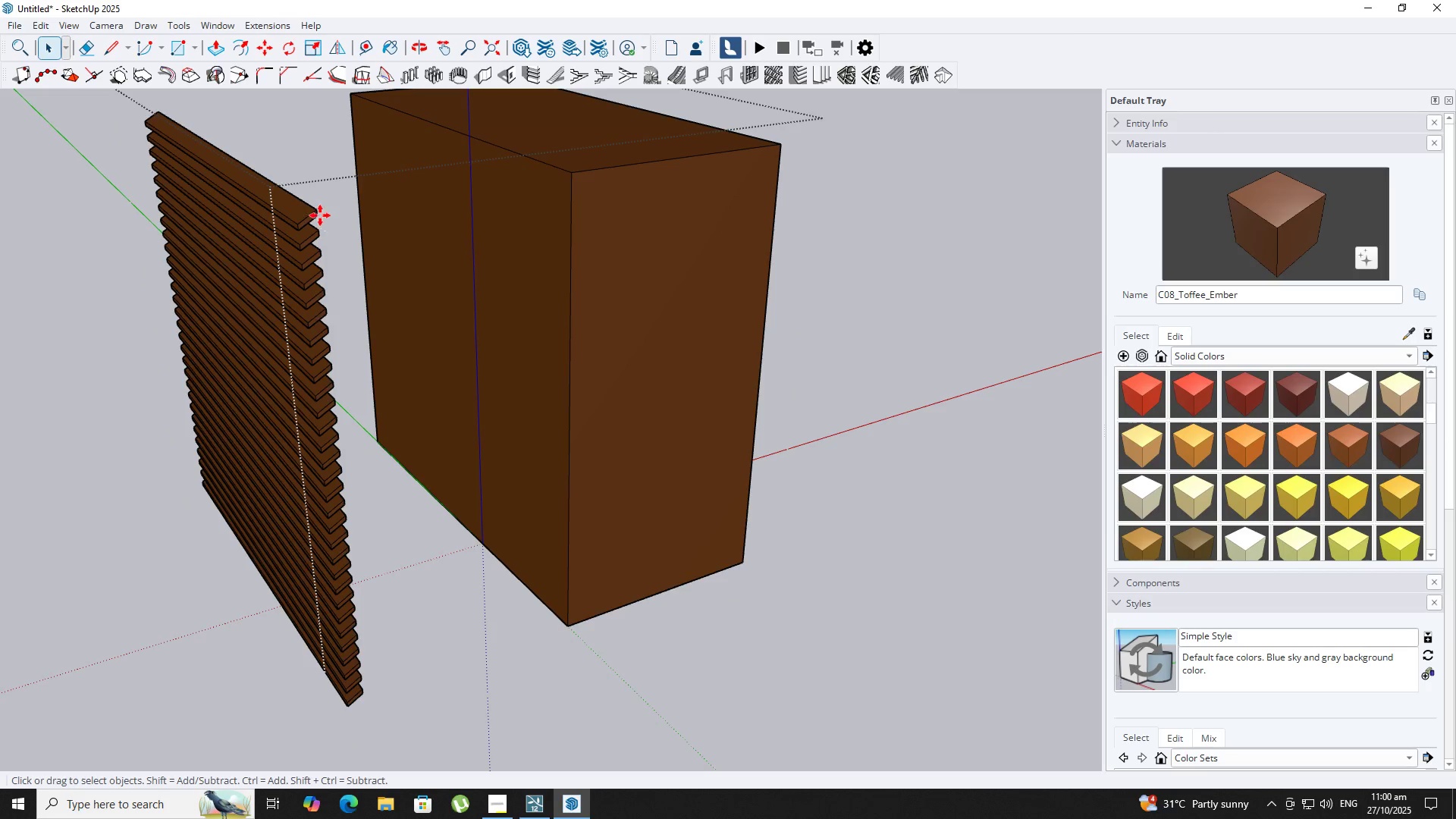 
key(M)
 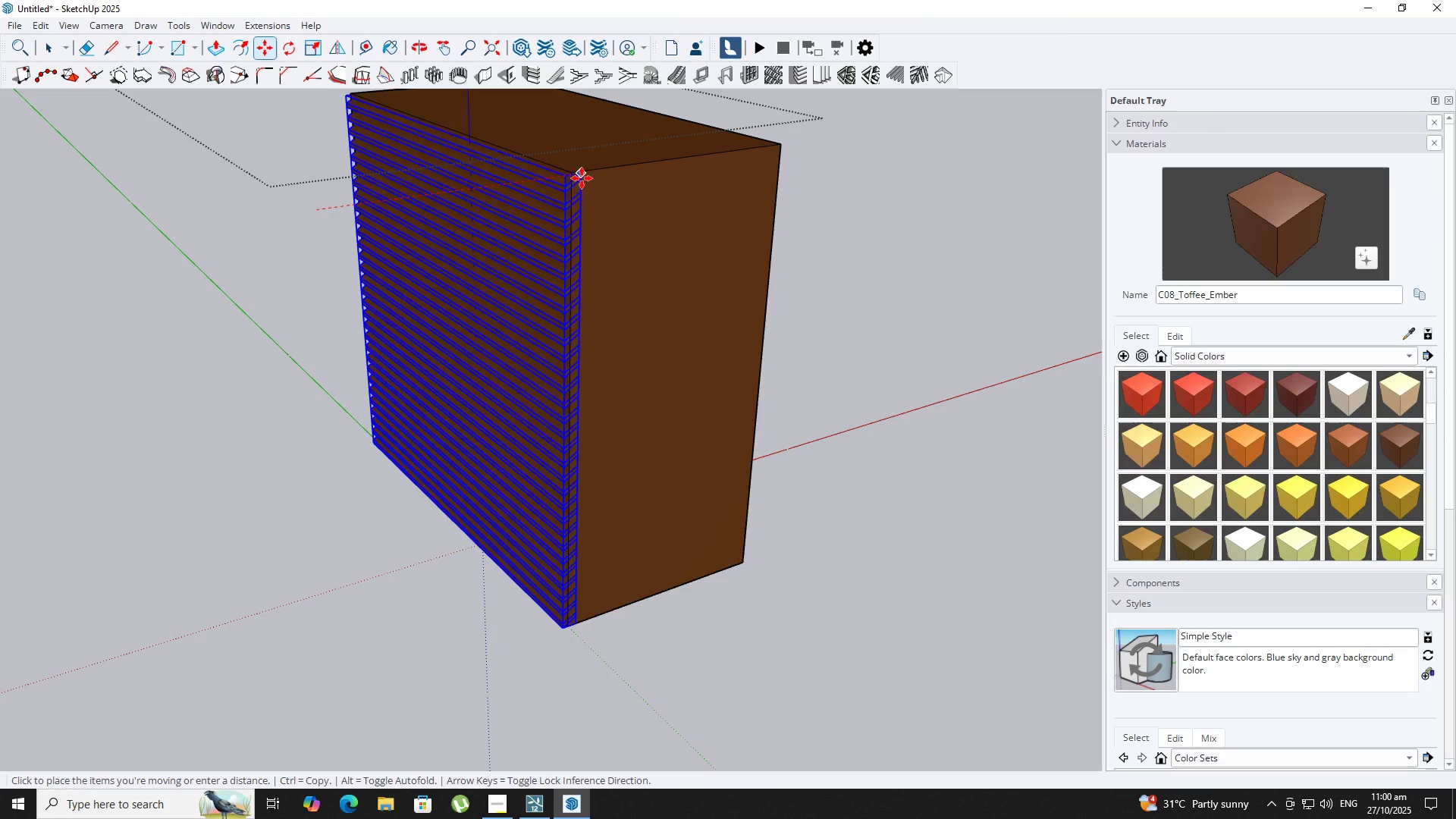 
left_click([566, 175])
 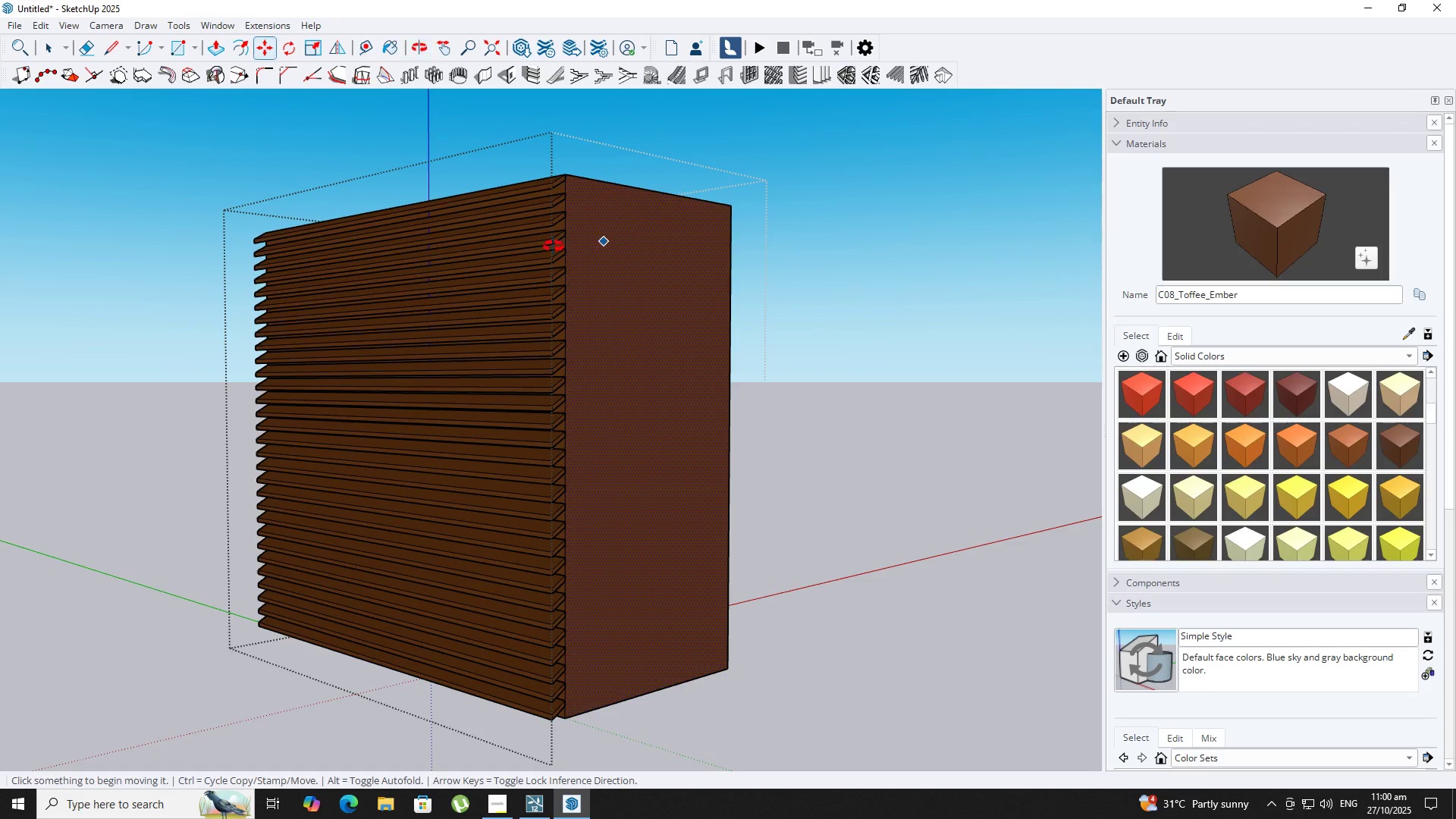 
key(Control+Z)
 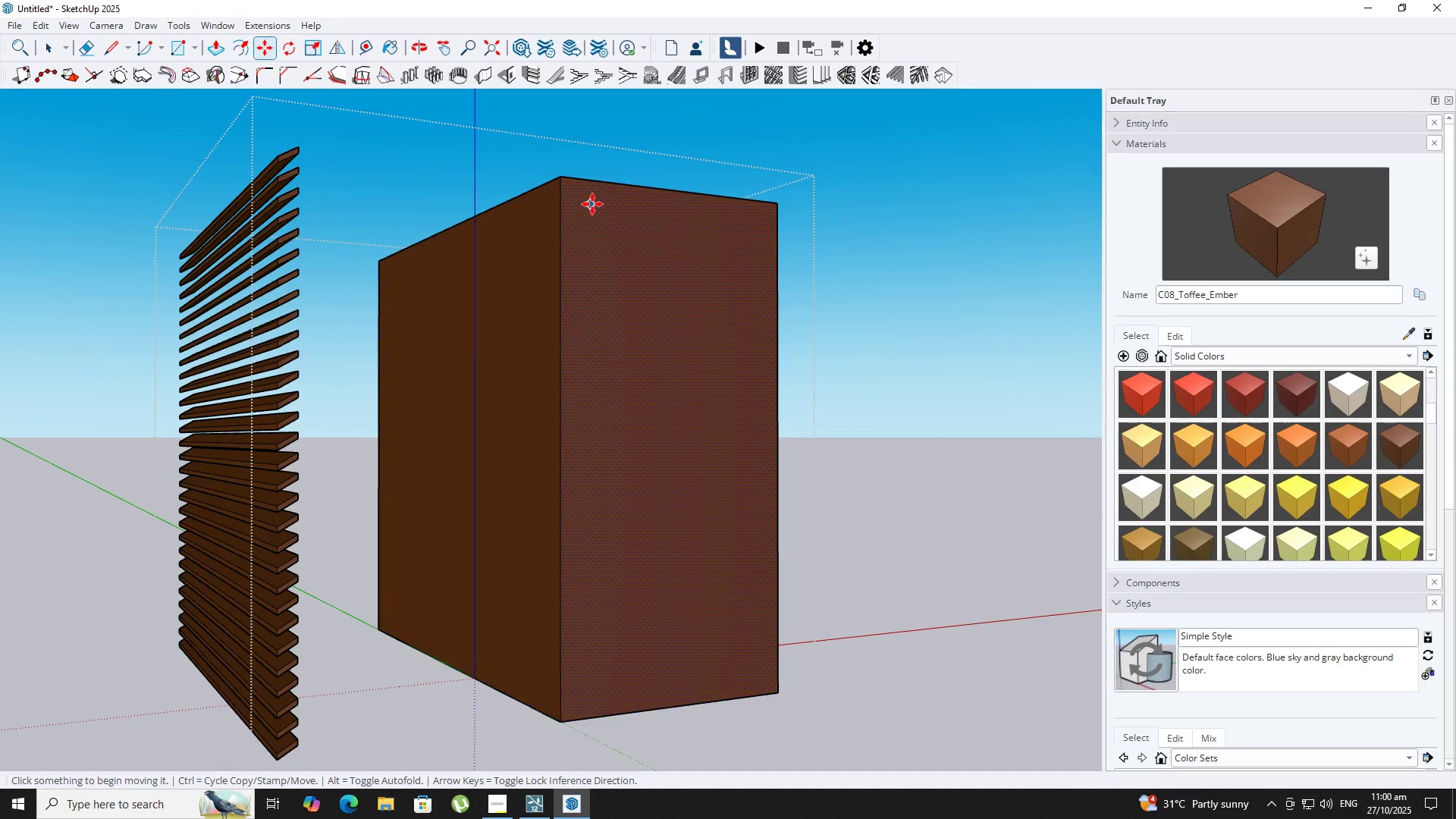 
key(Control+Z)
 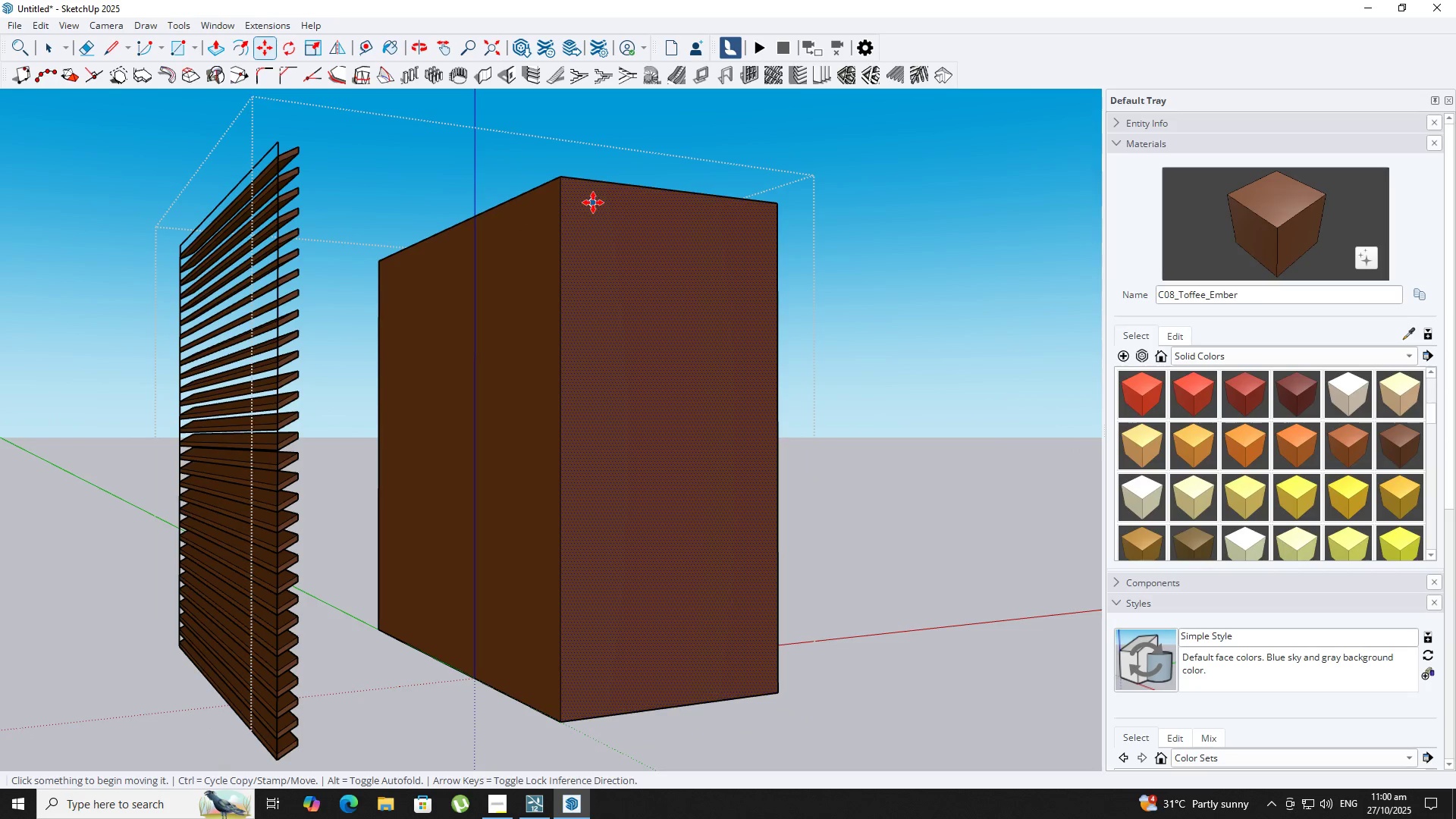 
key(Control+Z)
 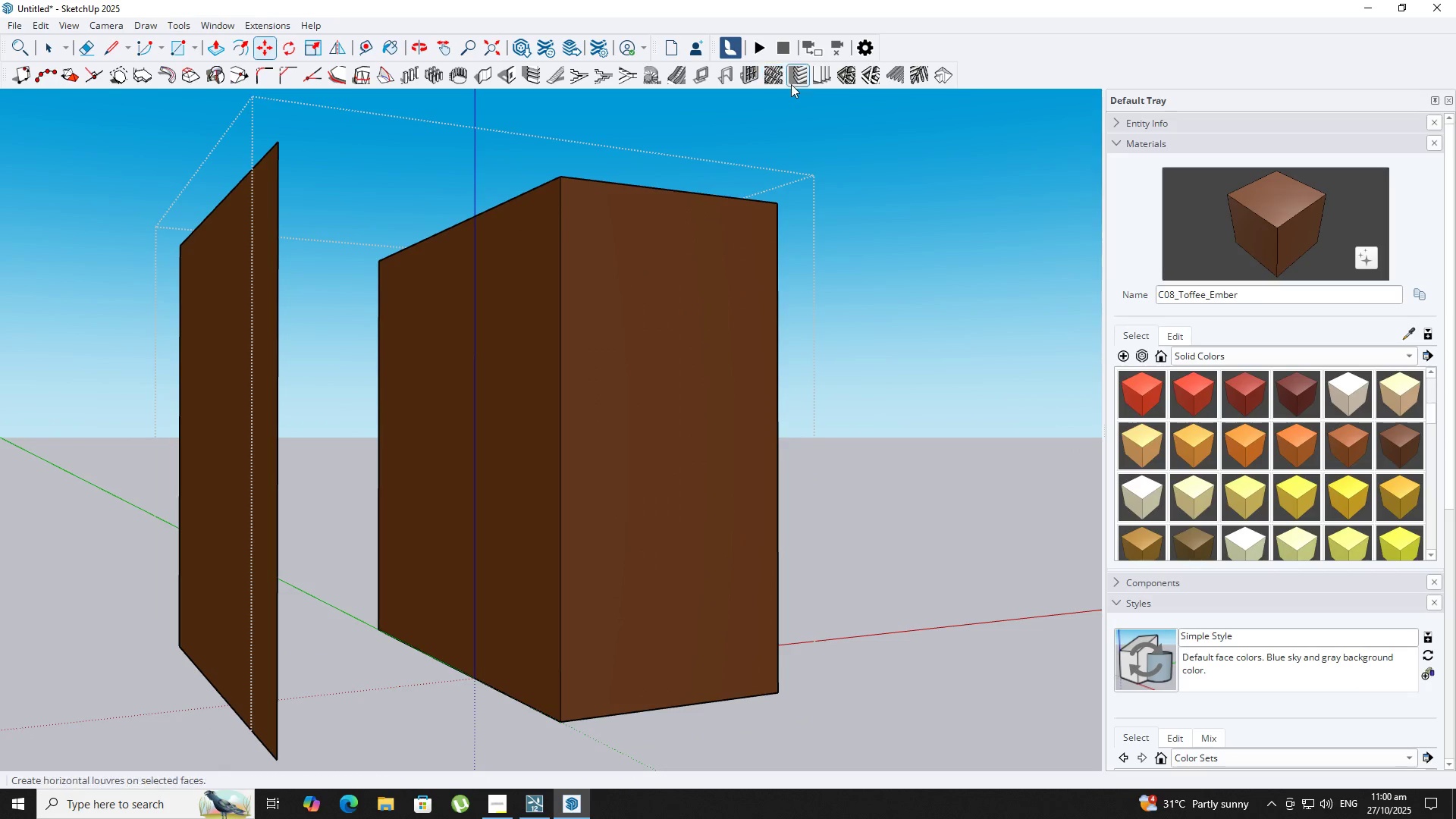 
left_click([805, 80])
 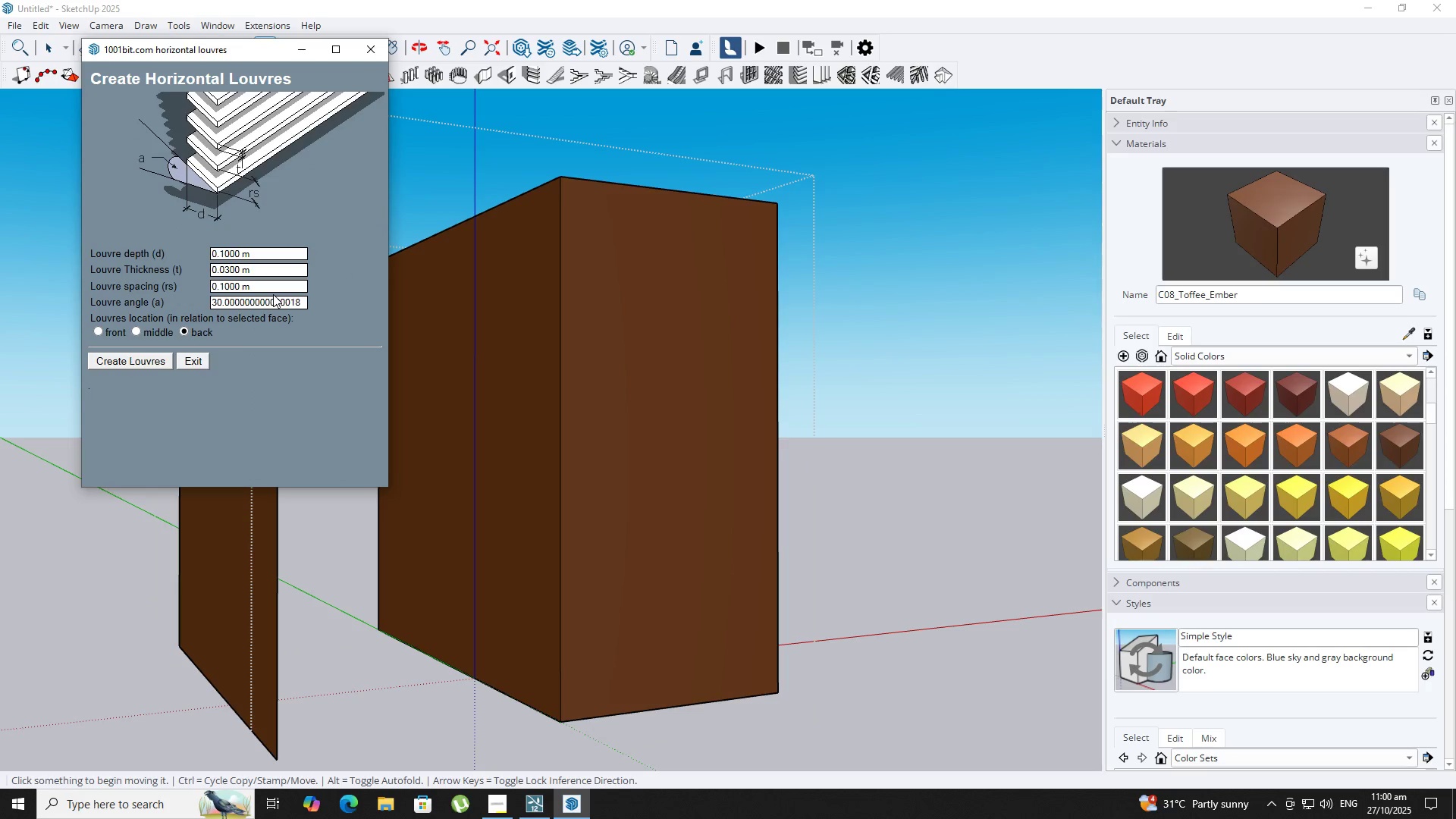 
double_click([277, 298])
 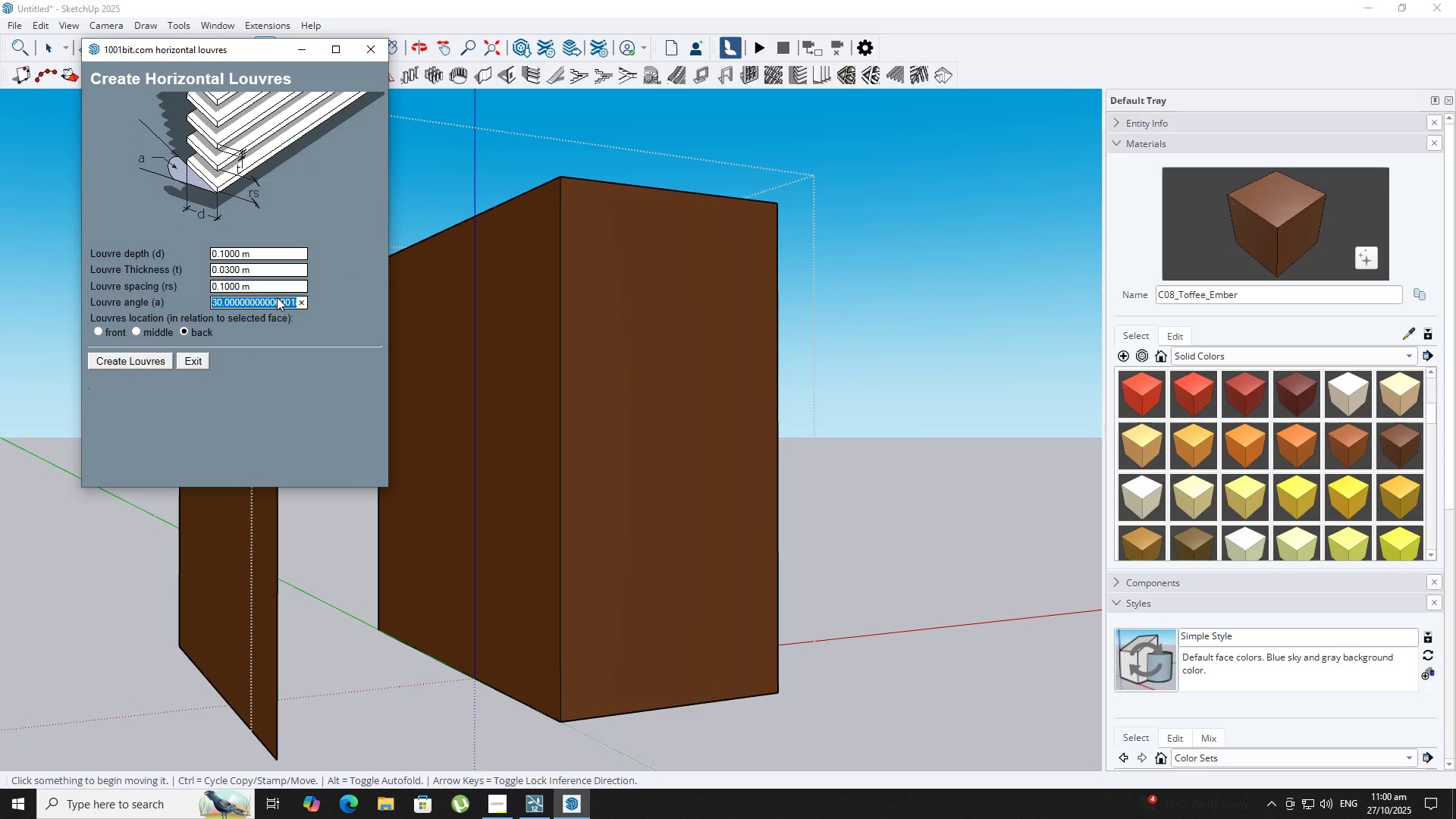 
key(Numpad0)
 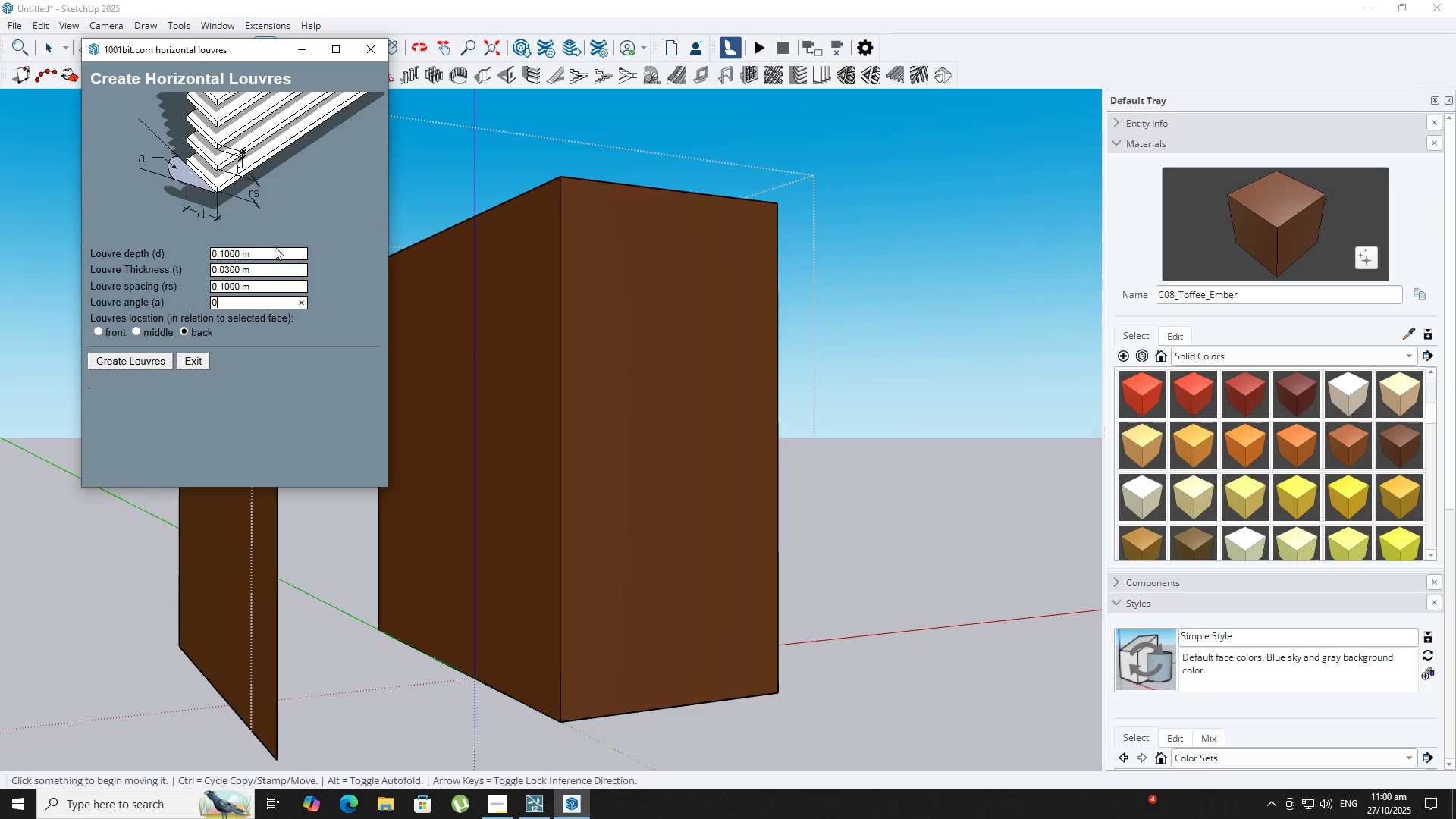 
left_click([275, 246])
 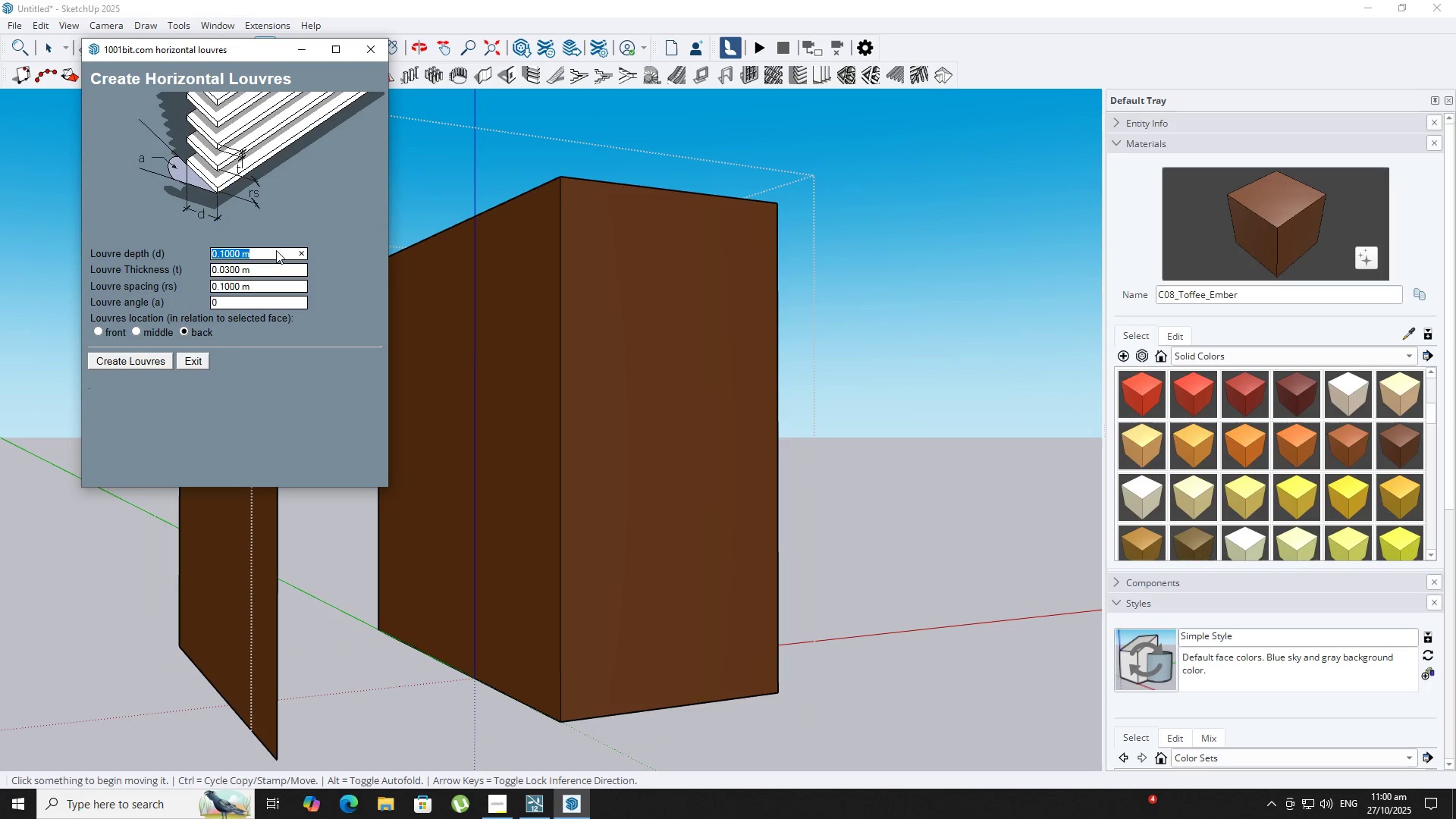 
key(NumpadDecimal)
 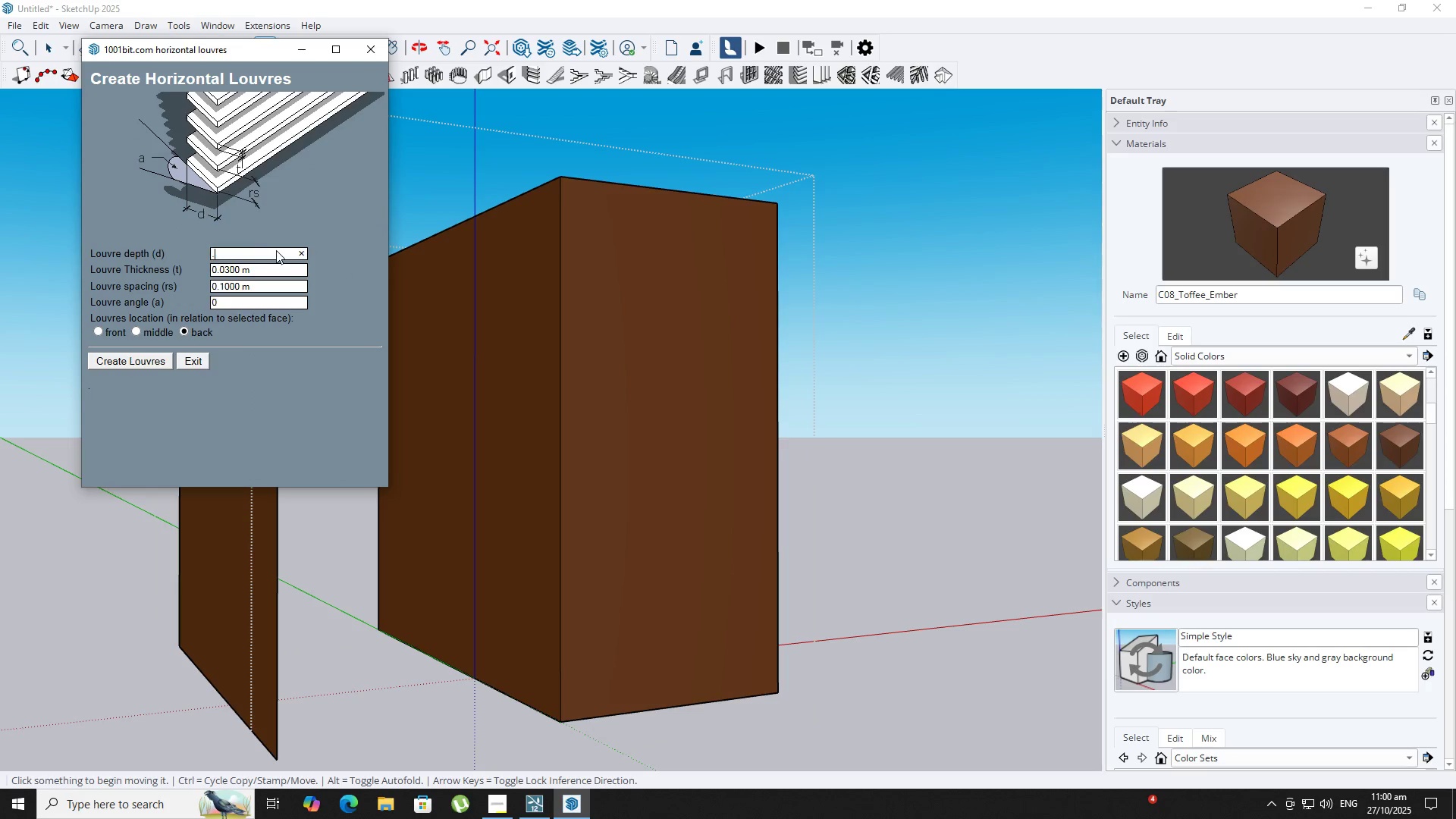 
key(Numpad0)
 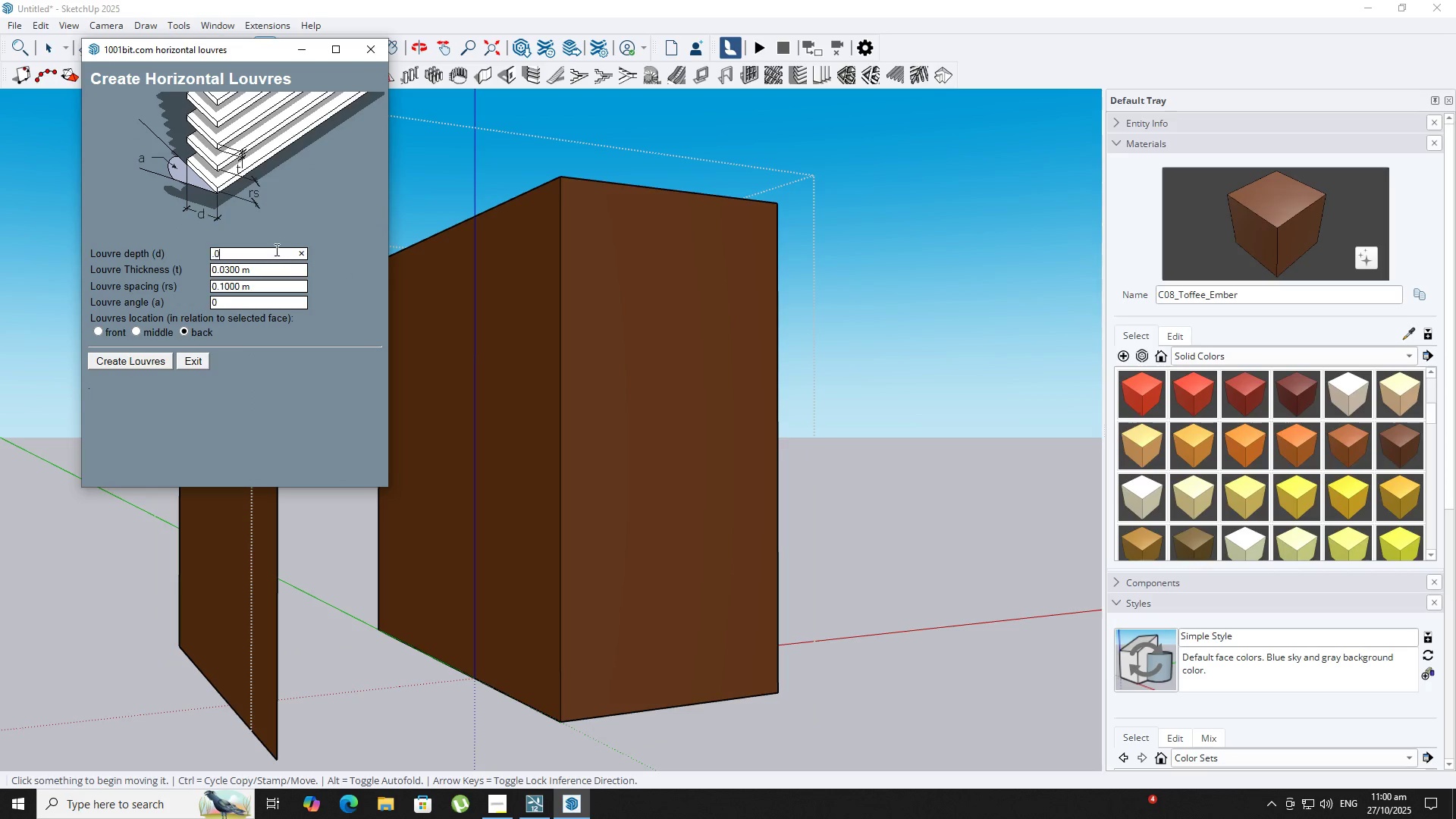 
key(Numpad5)
 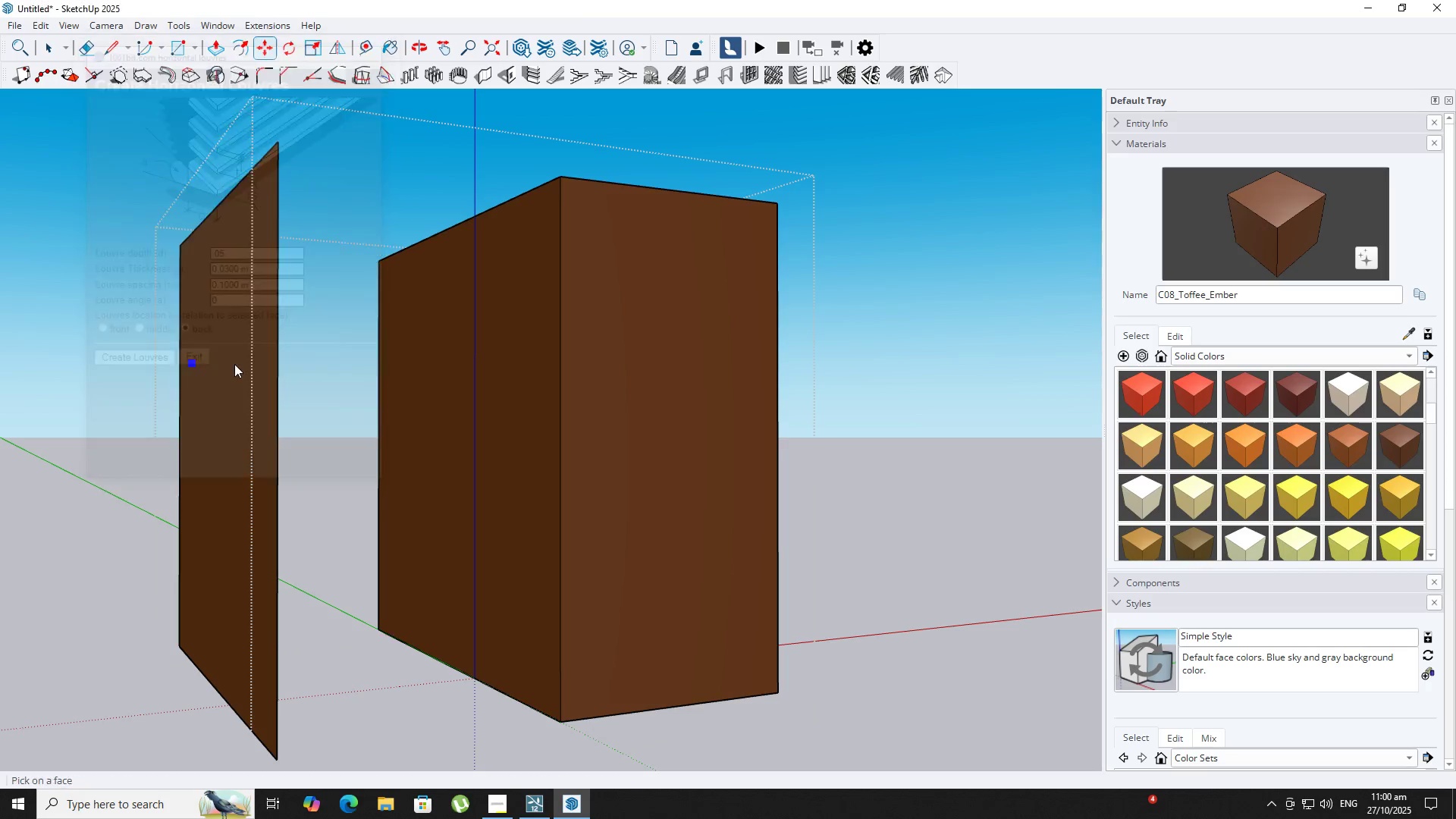 
left_click([205, 355])
 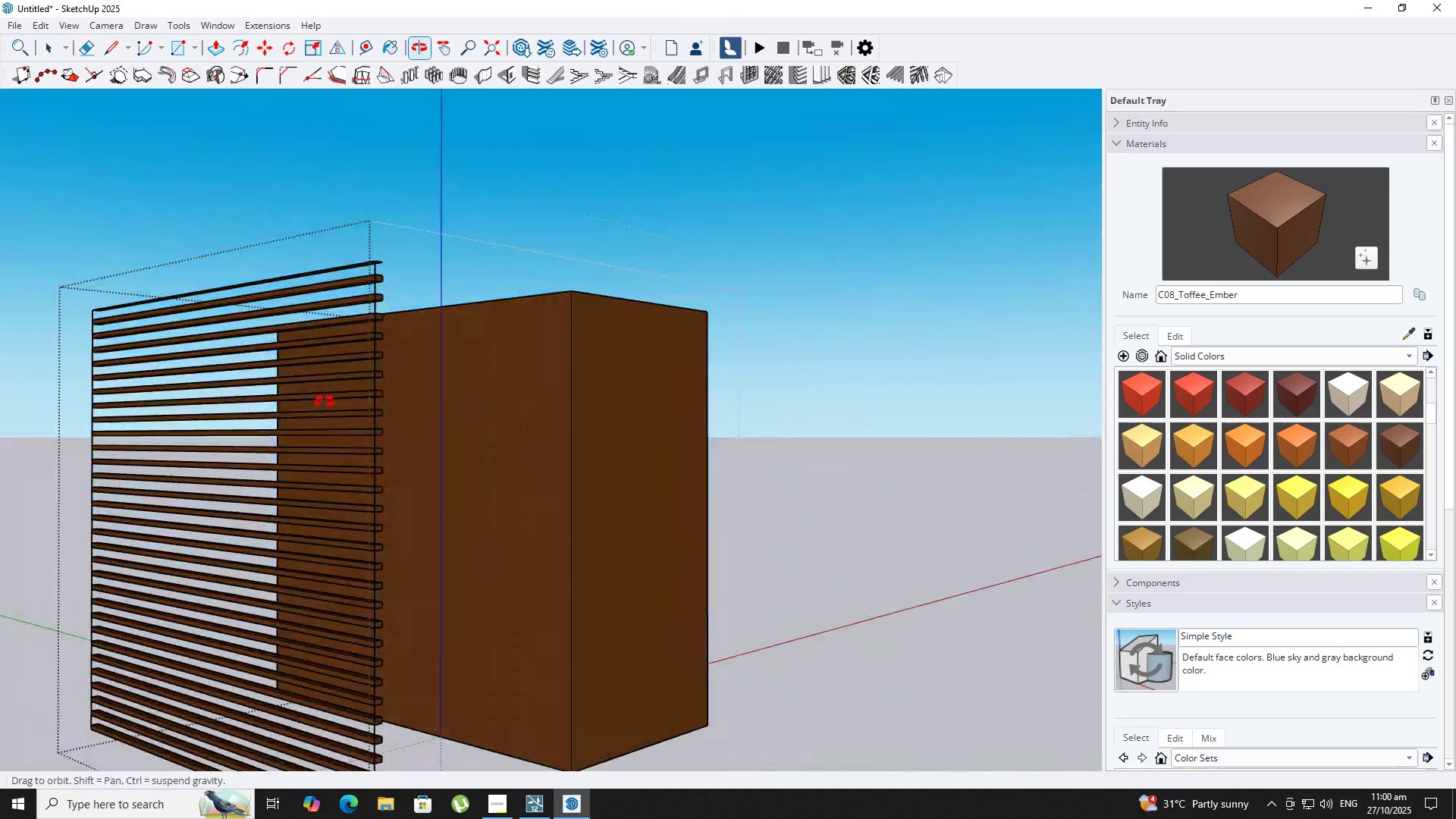 
scroll: coordinate [300, 303], scroll_direction: up, amount: 5.0
 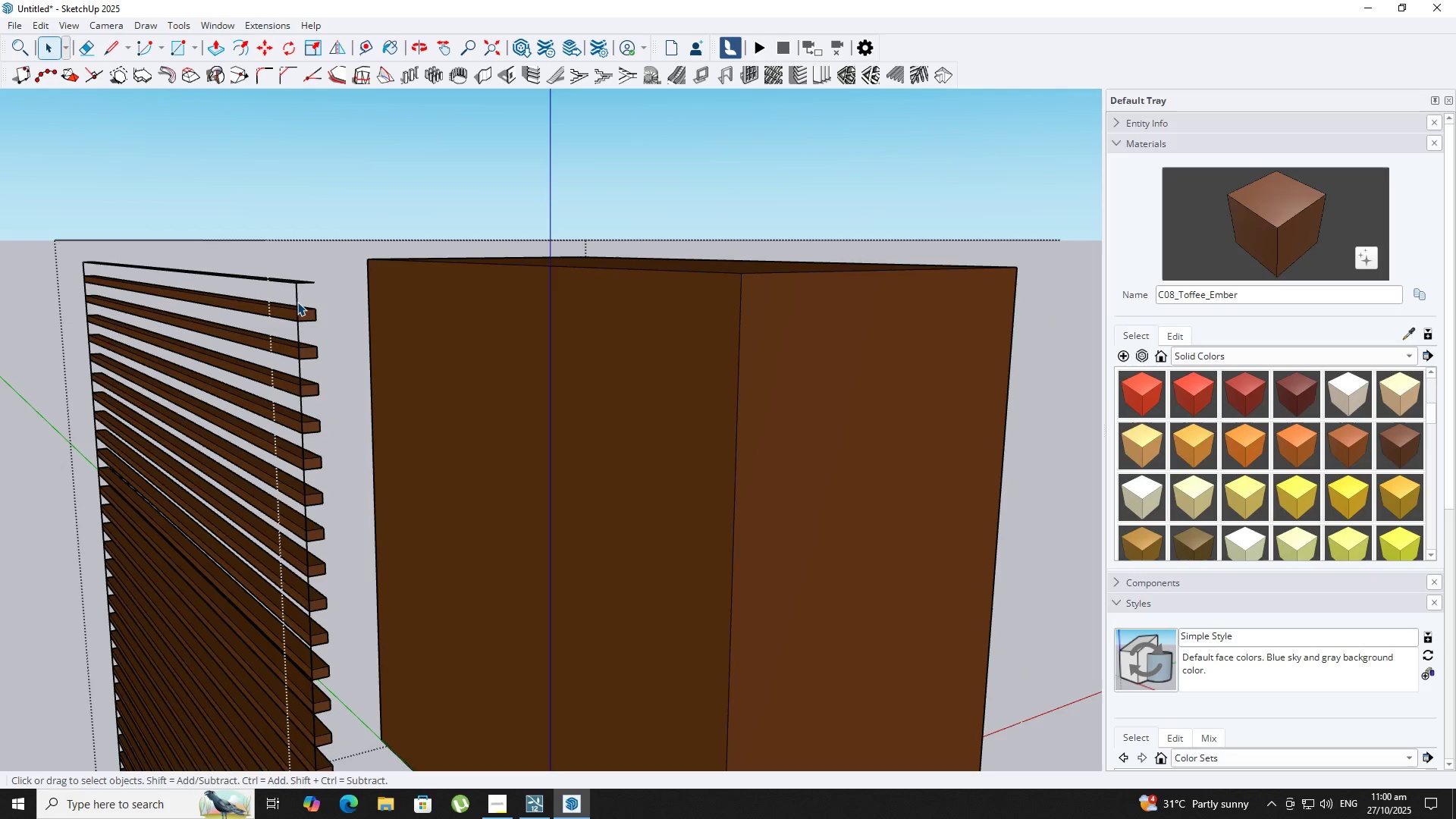 
double_click([297, 302])
 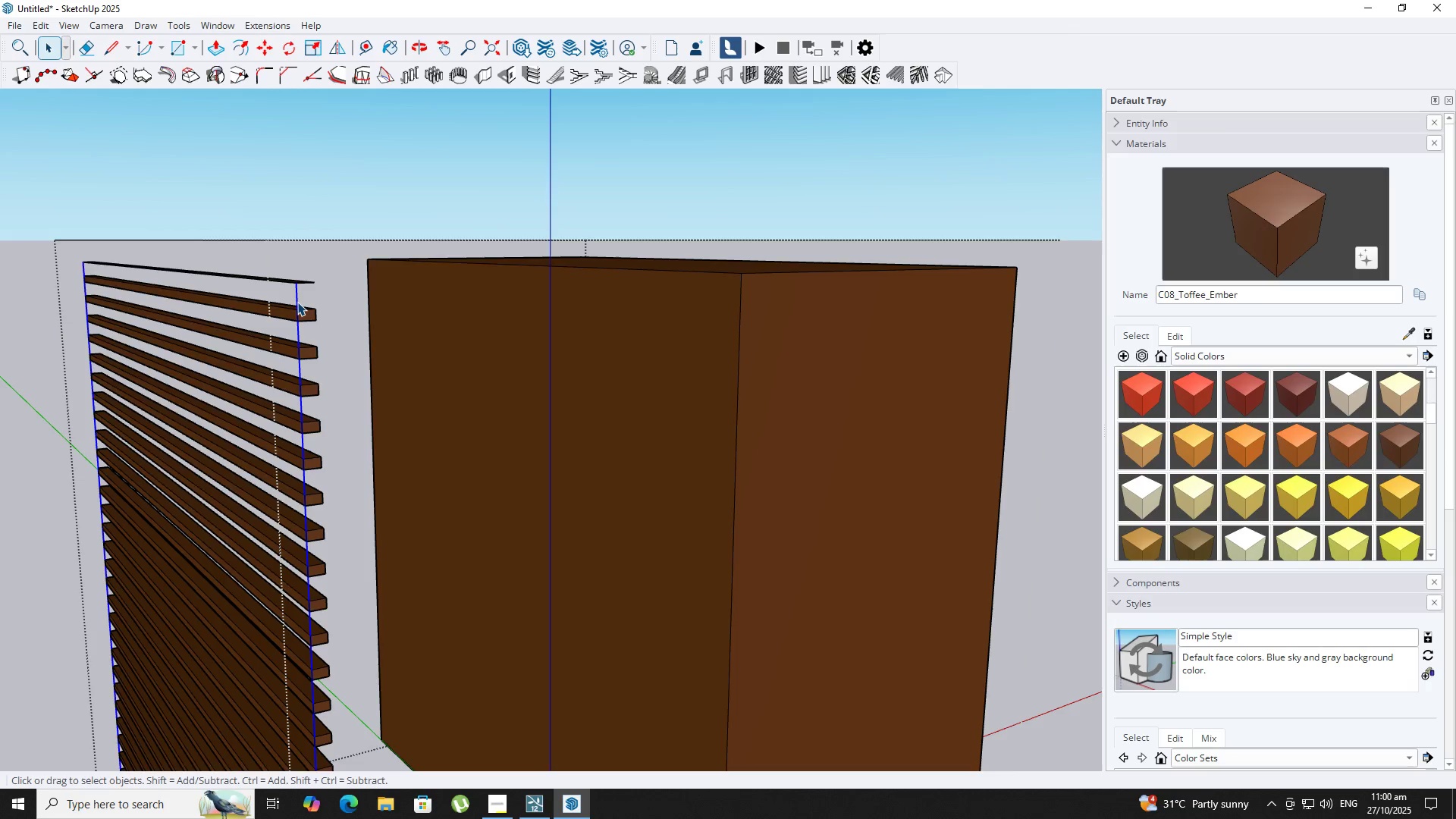 
triple_click([297, 302])
 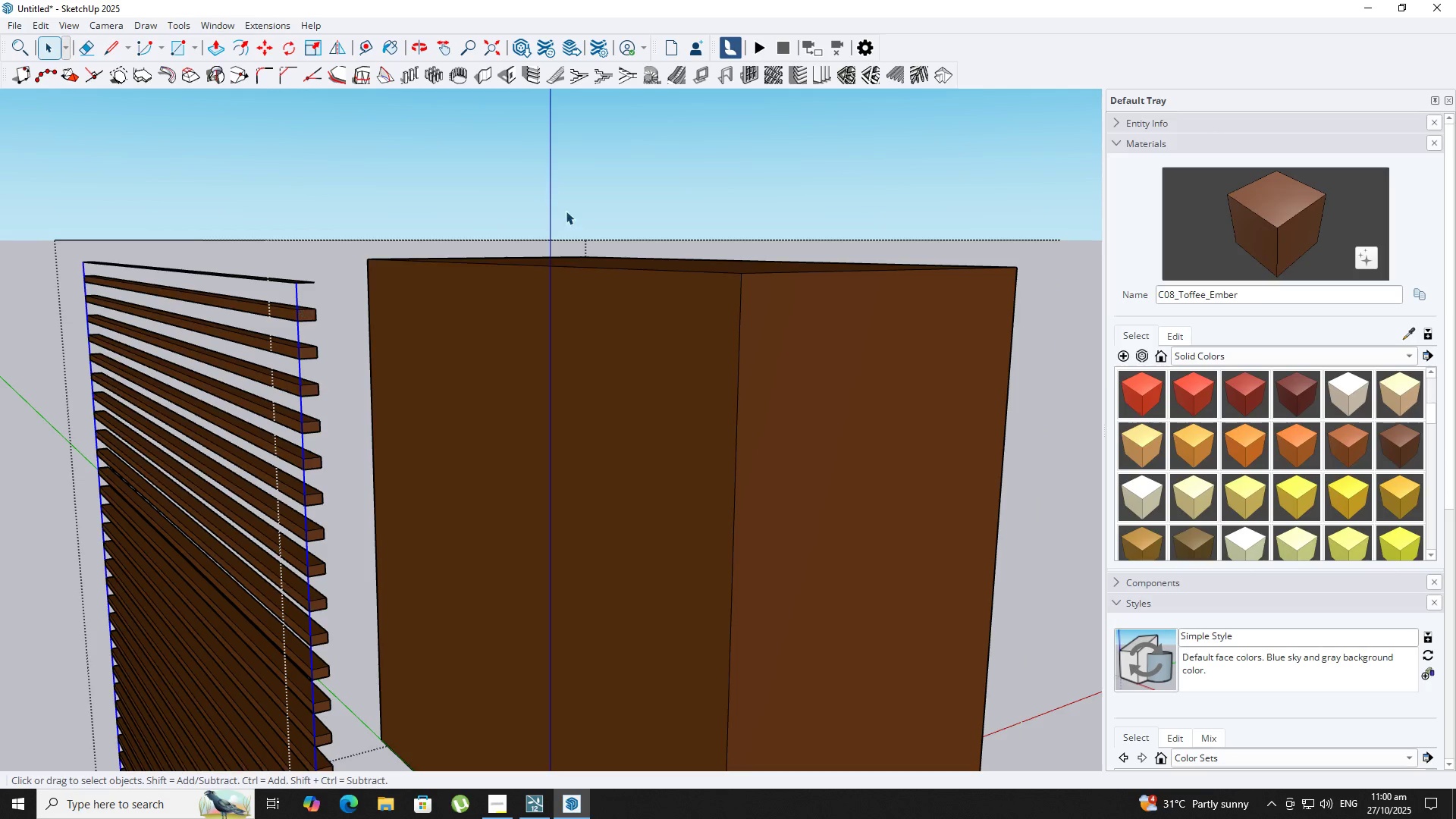 
key(Control+Z)
 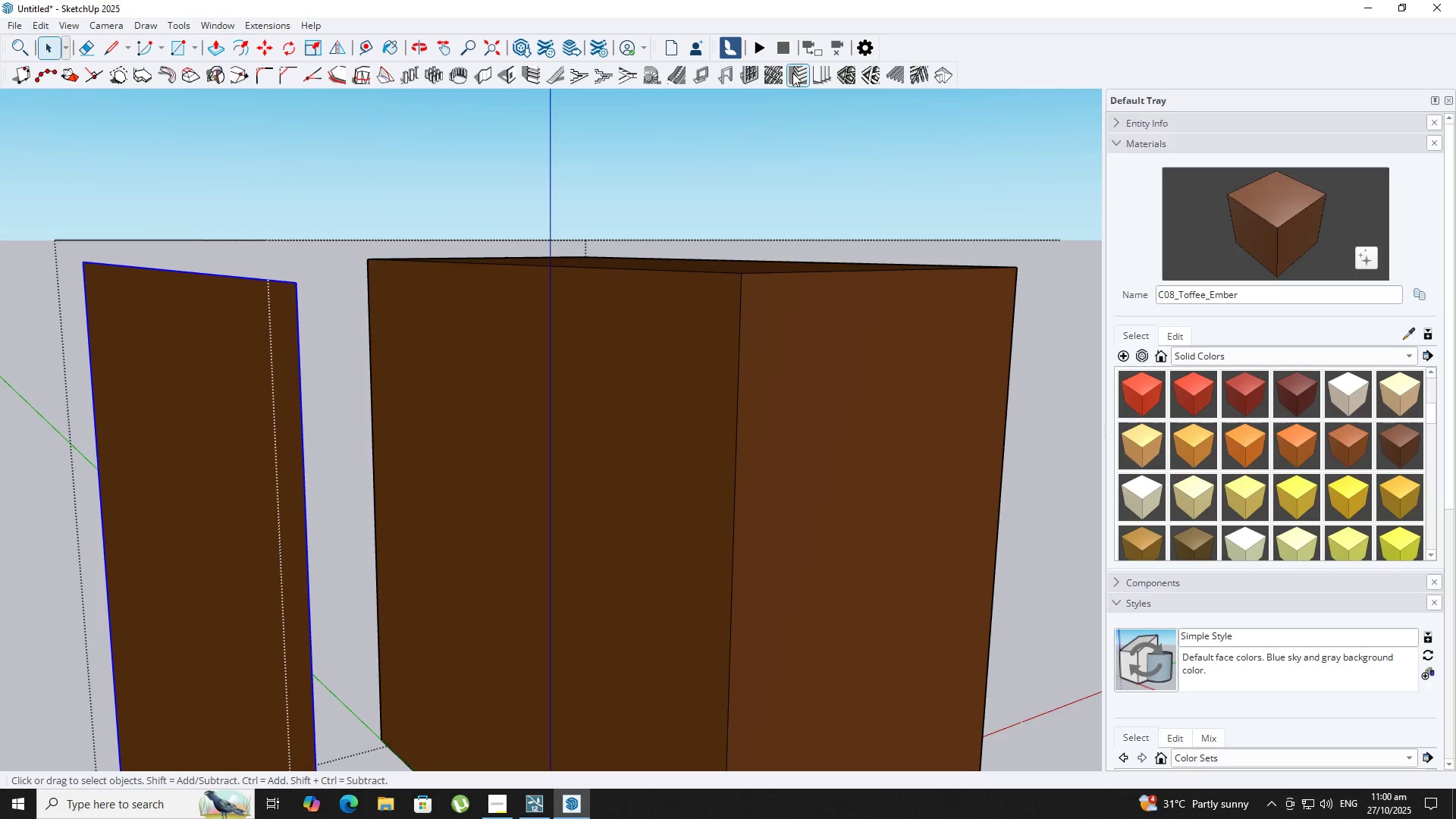 
left_click([792, 74])
 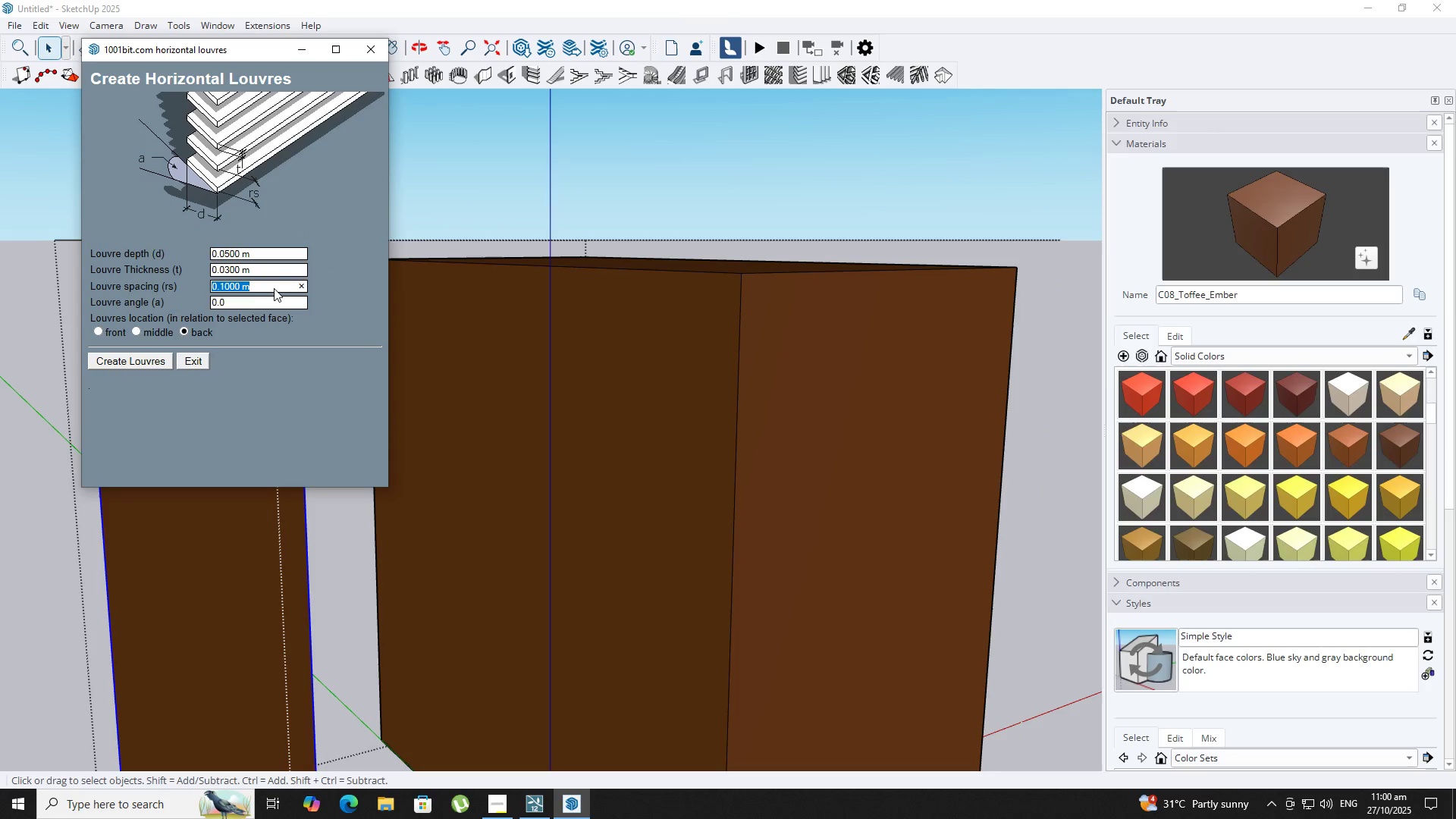 
key(NumpadDecimal)
 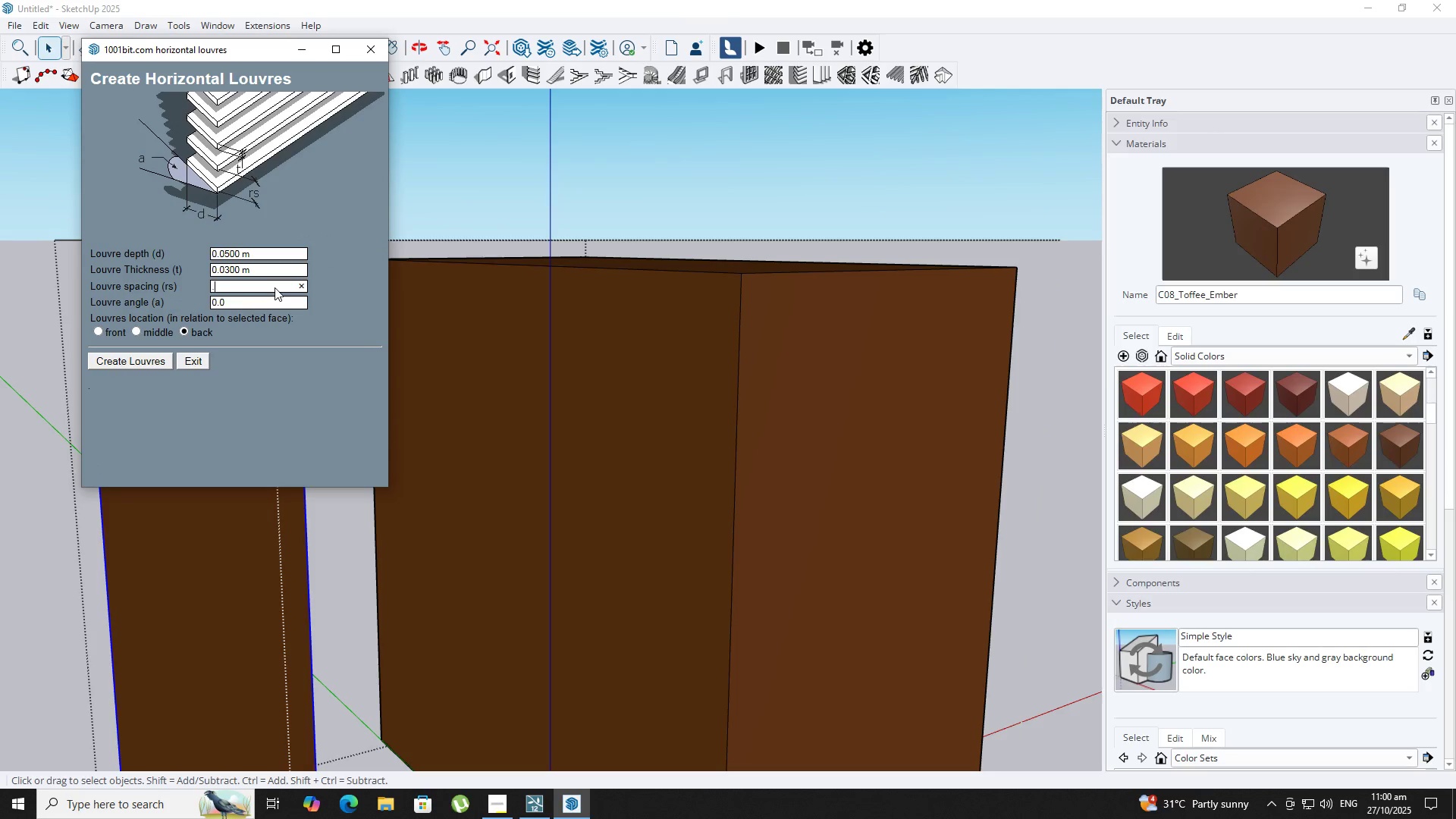 
key(Numpad0)
 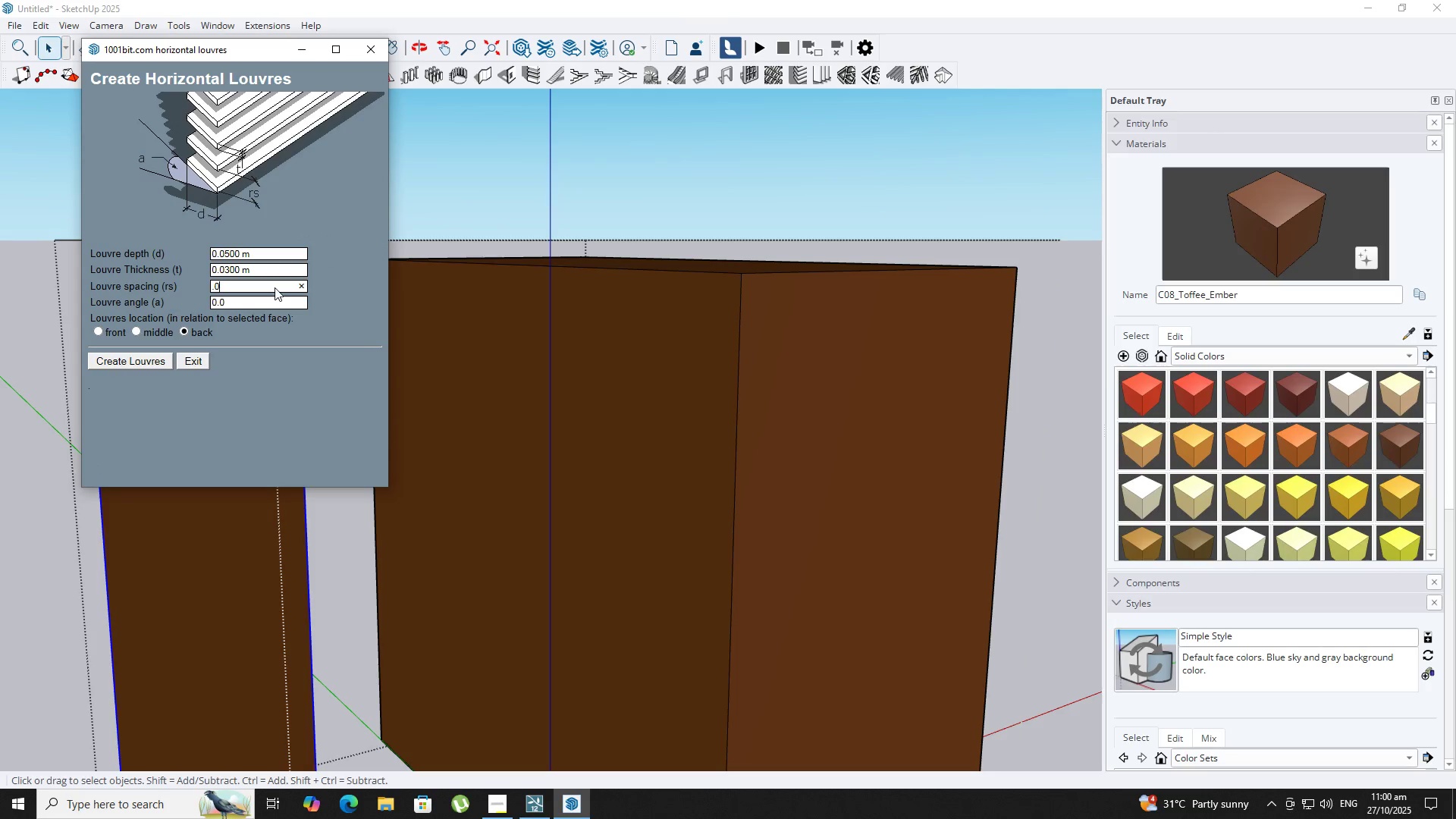 
key(Numpad5)
 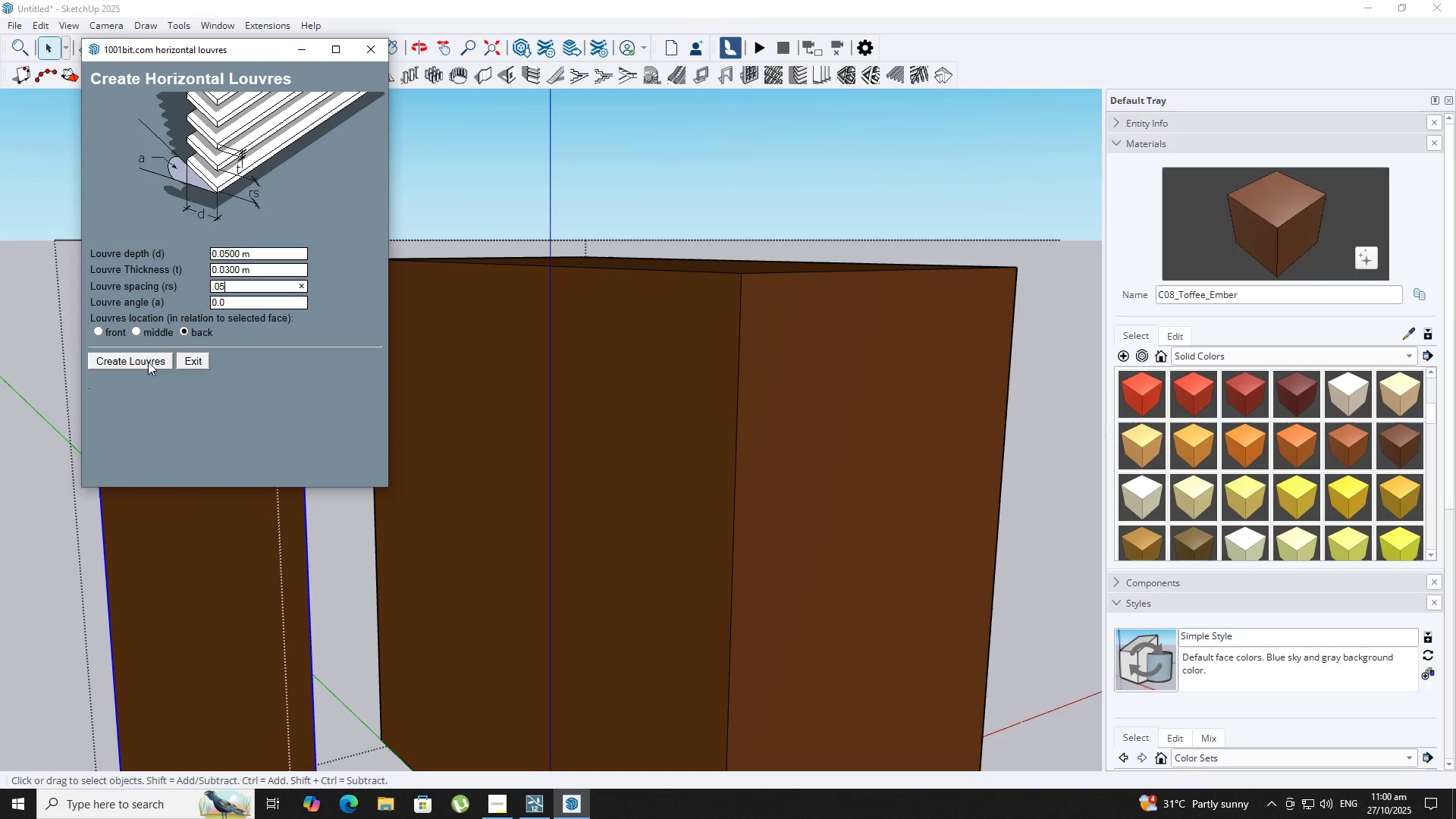 
double_click([198, 388])
 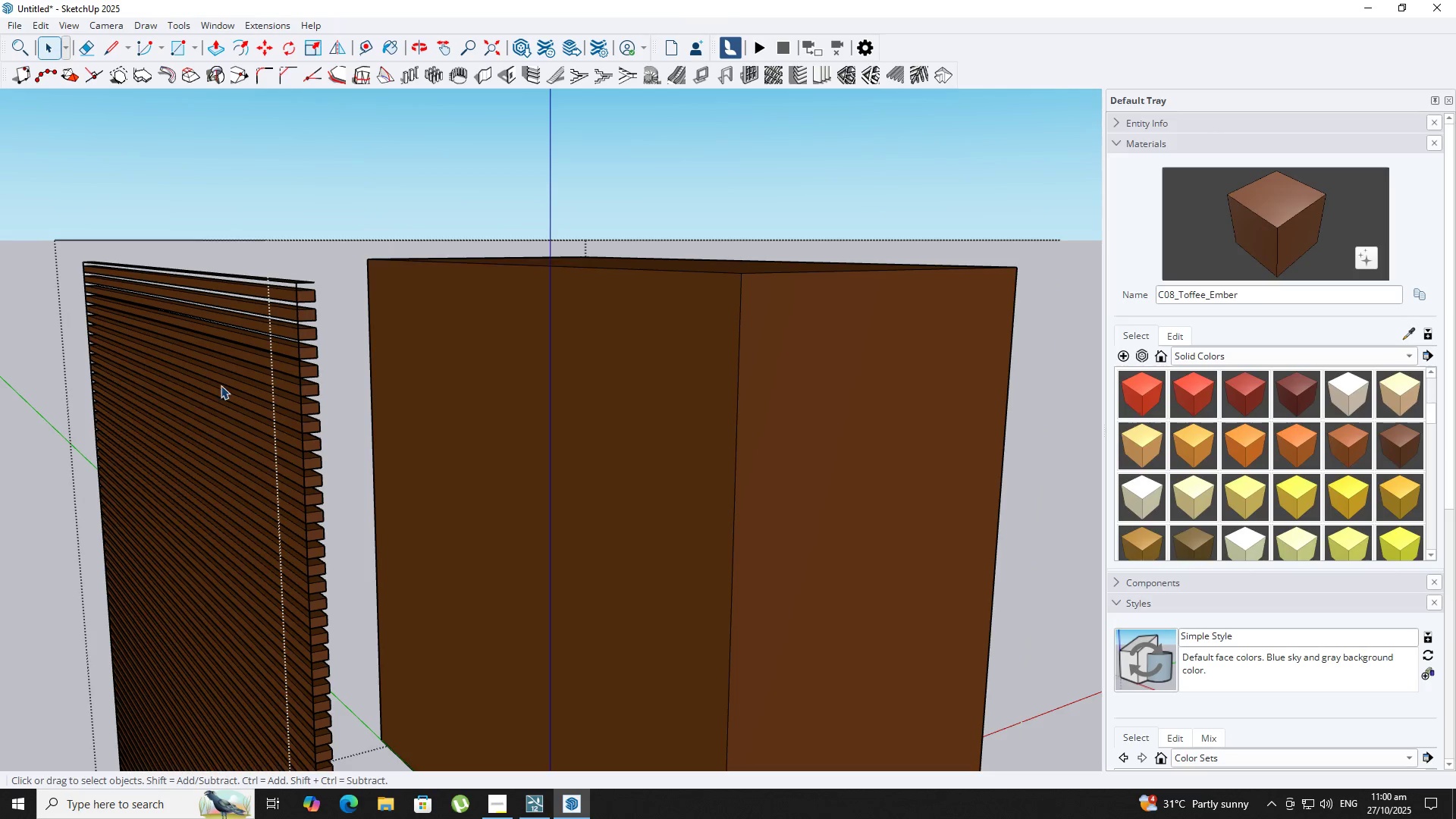 
key(Space)
 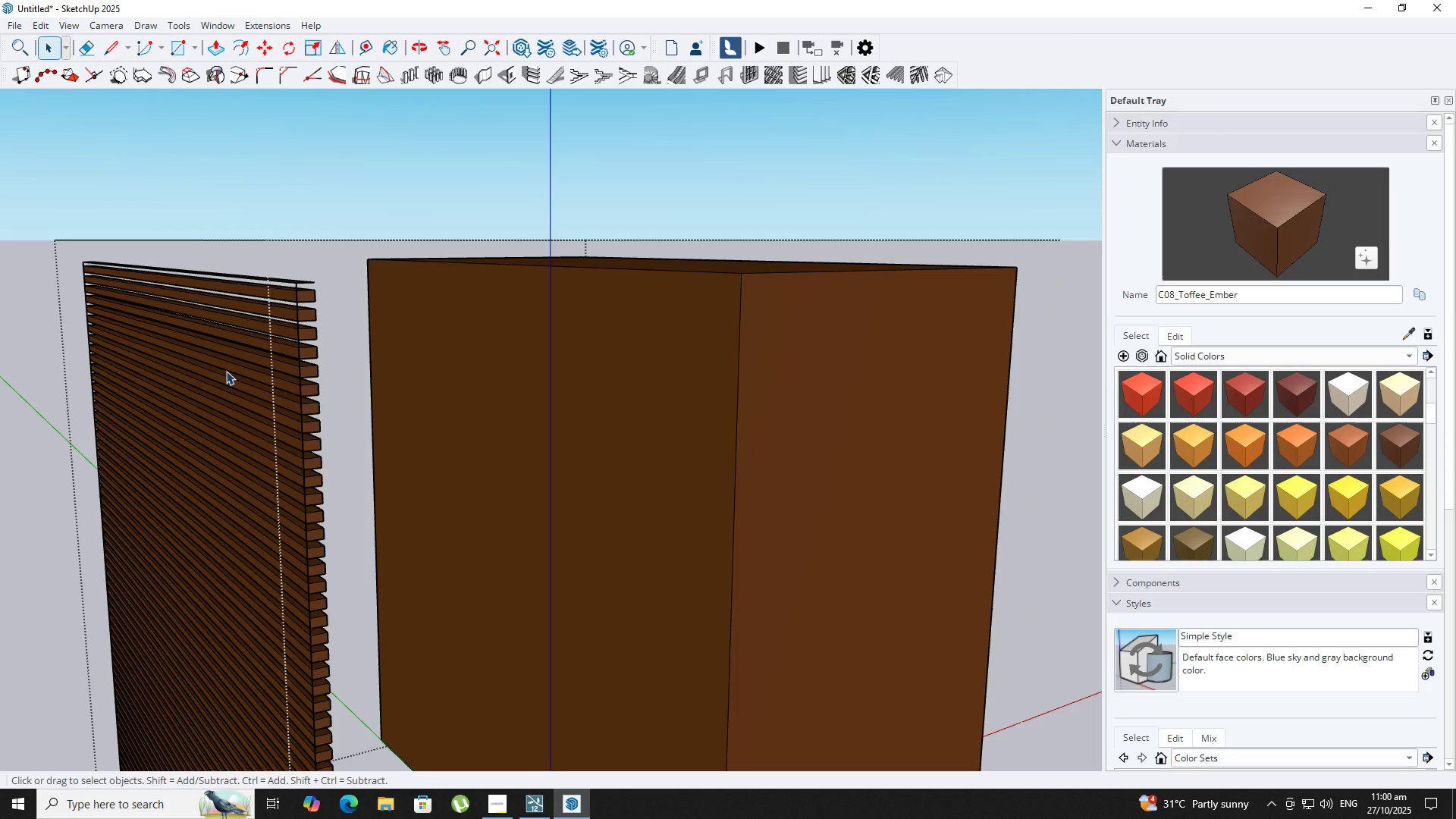 
left_click([226, 371])
 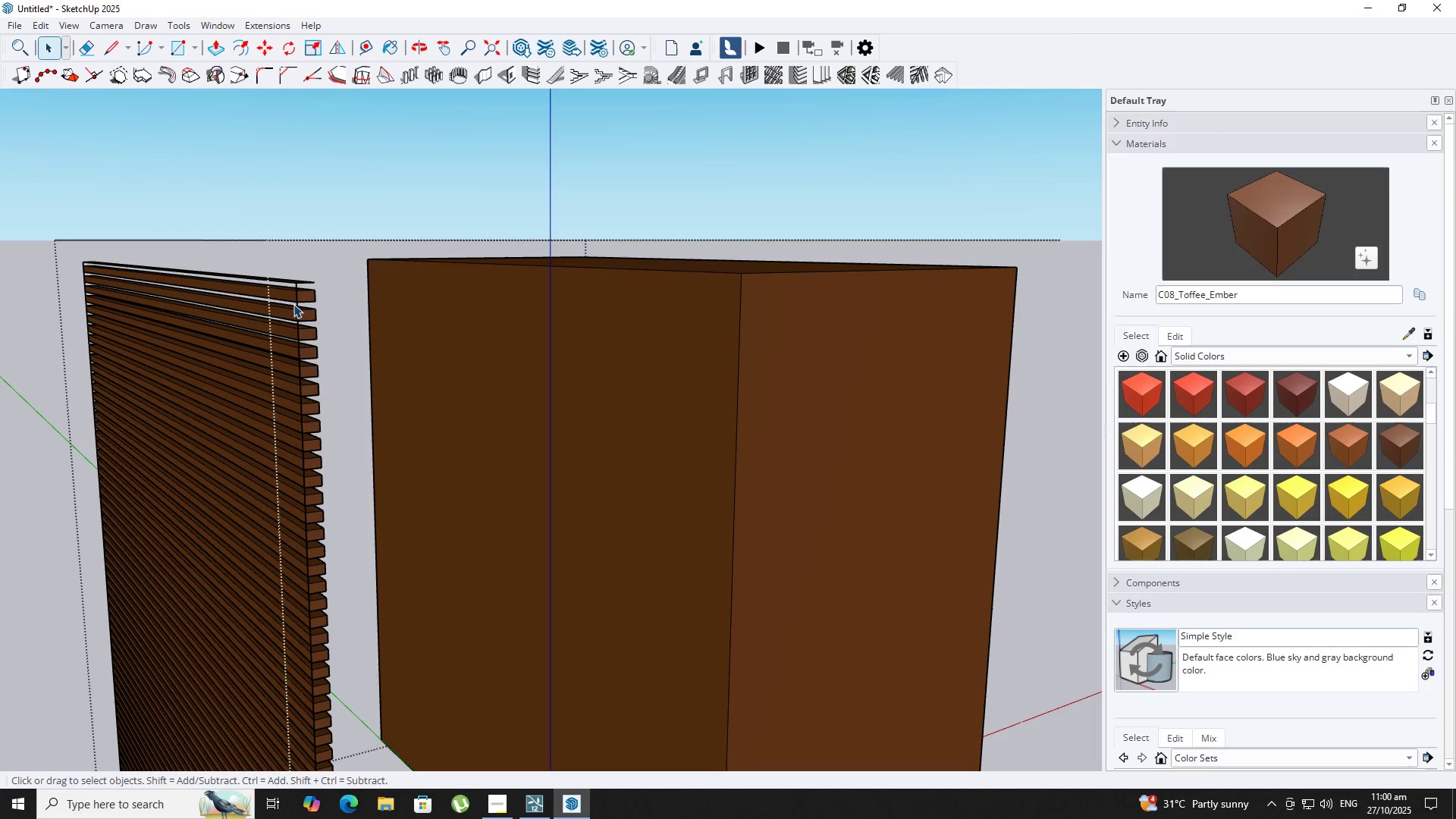 
left_click([293, 303])
 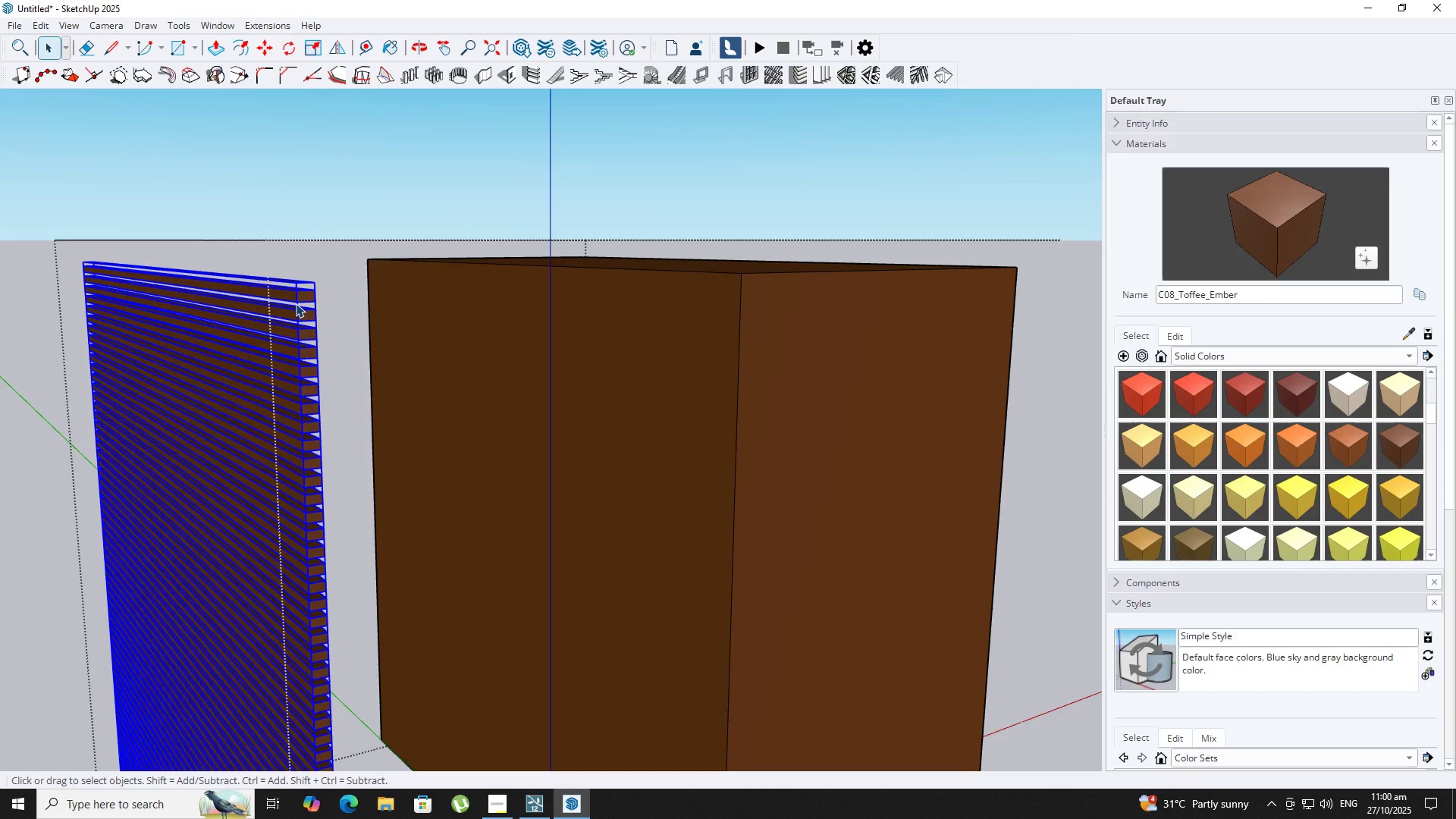 
double_click([296, 303])
 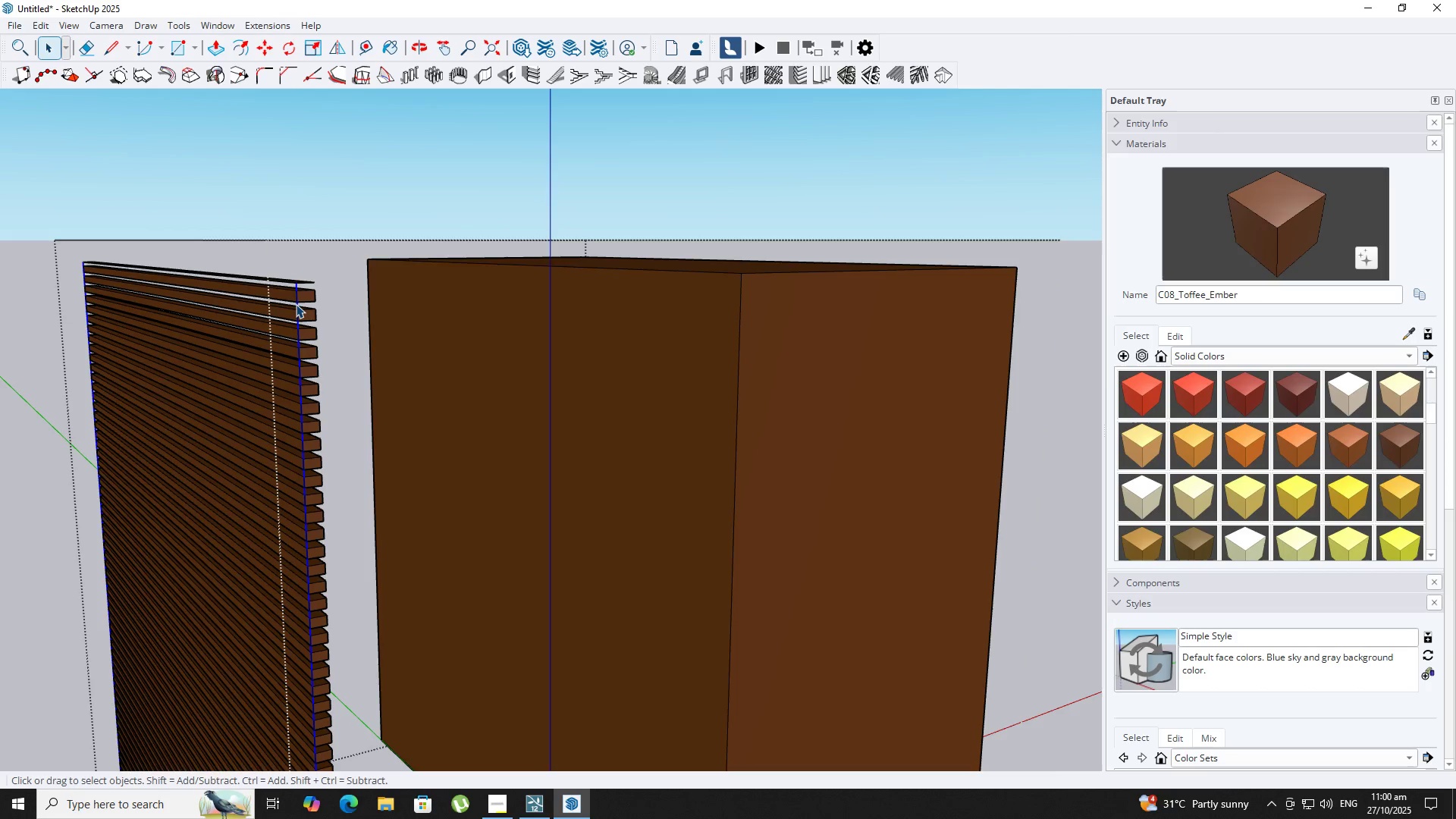 
triple_click([296, 304])
 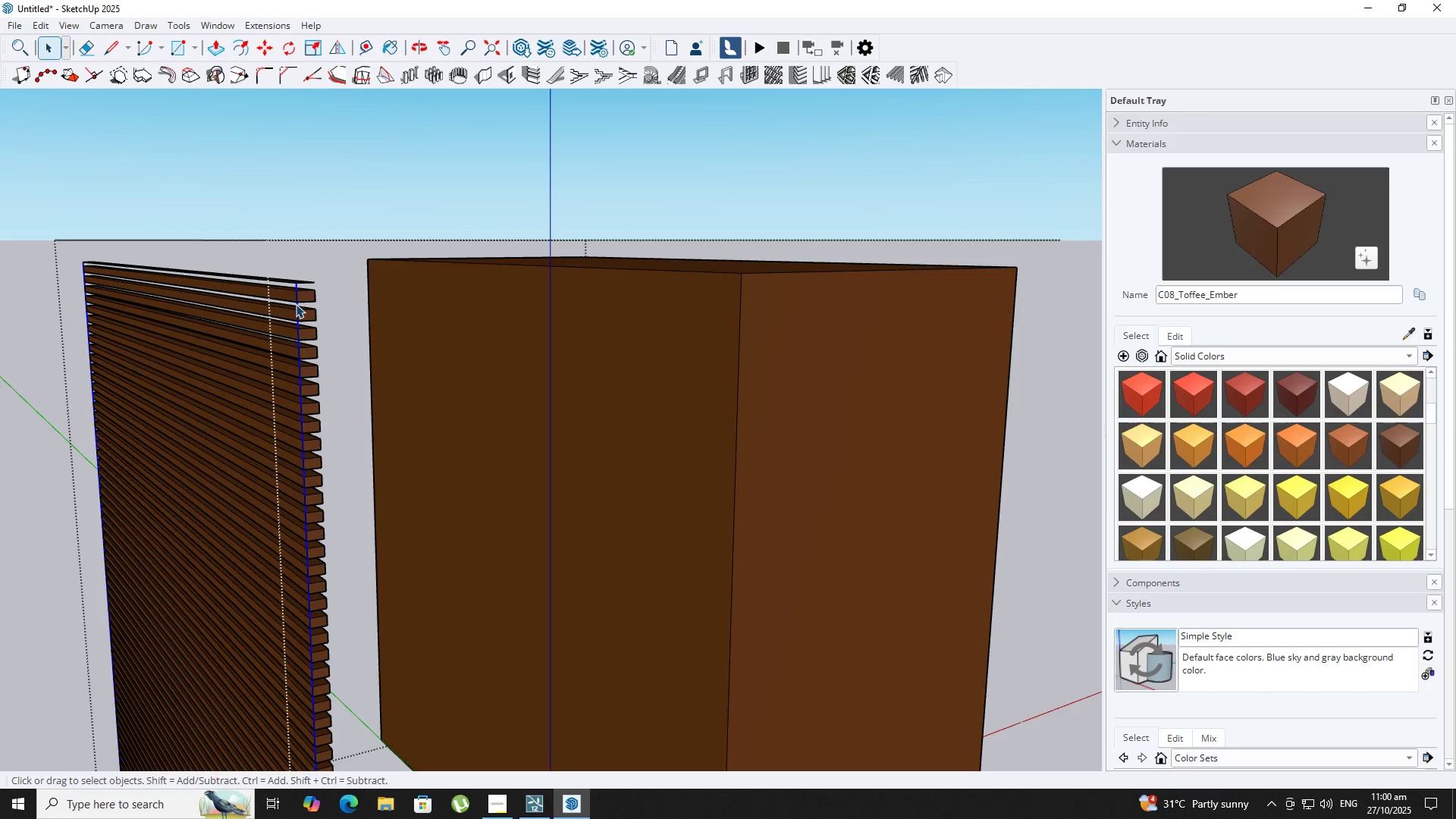 
triple_click([296, 304])
 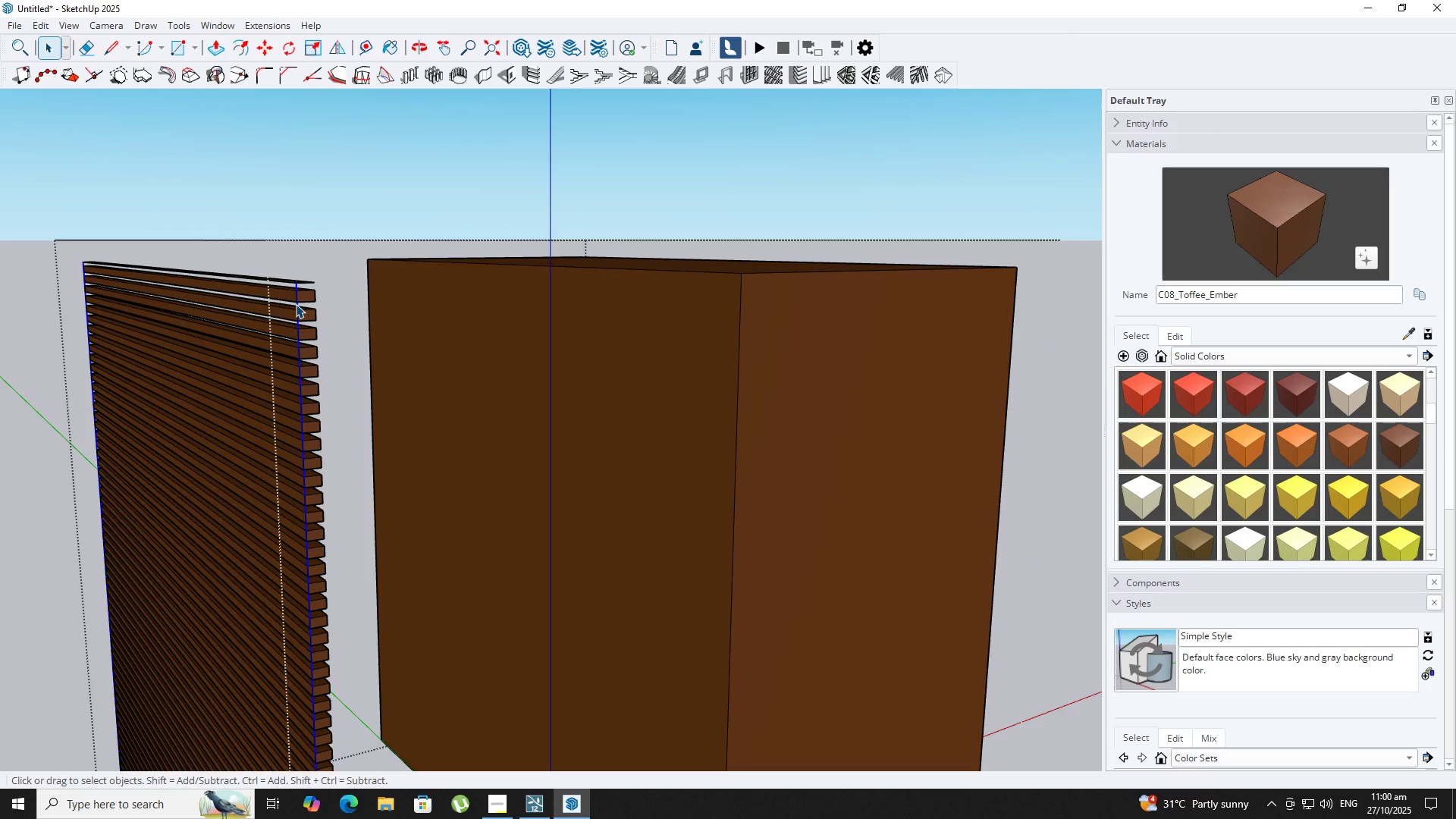 
key(Delete)
 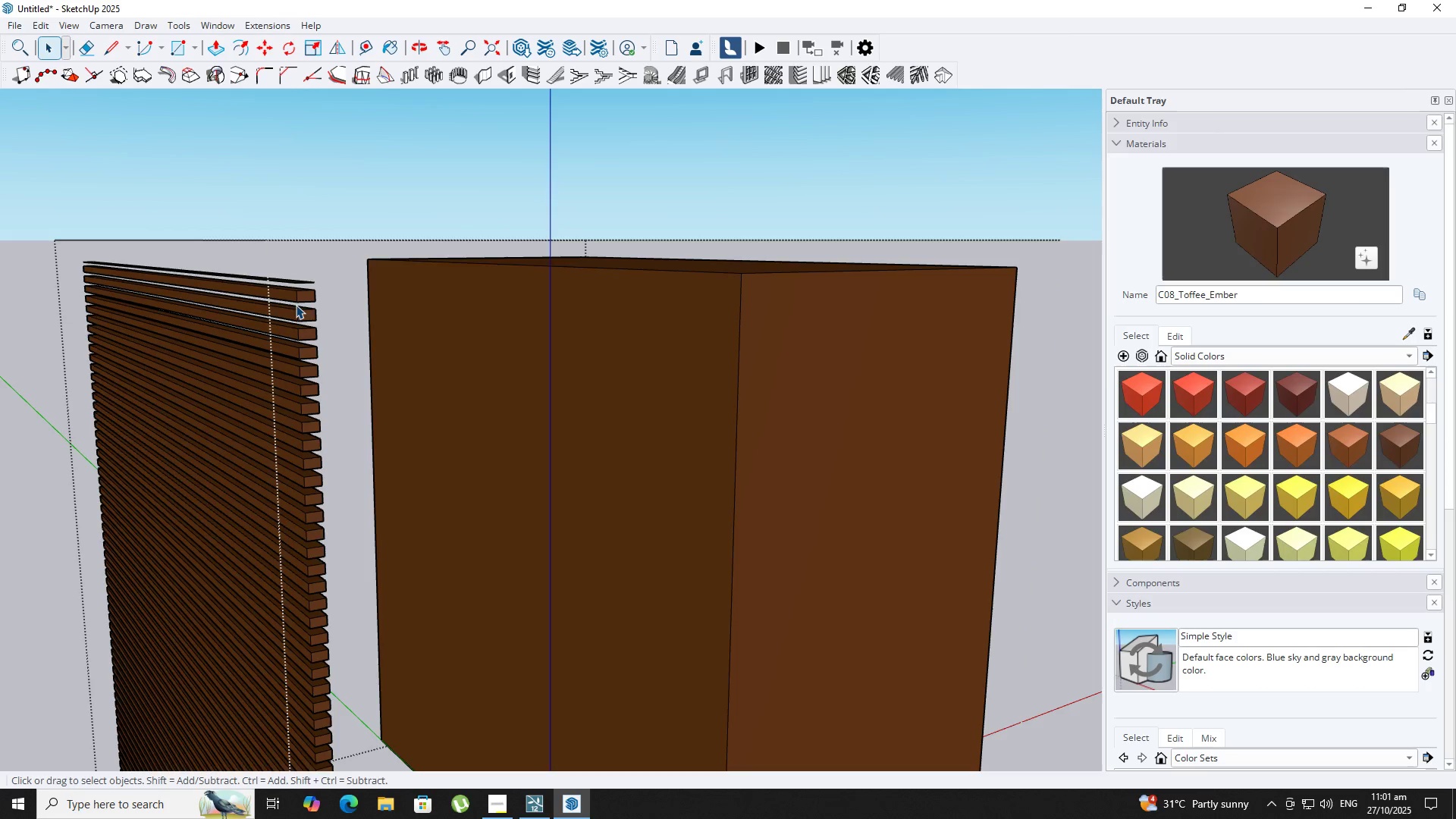 
left_click([296, 306])
 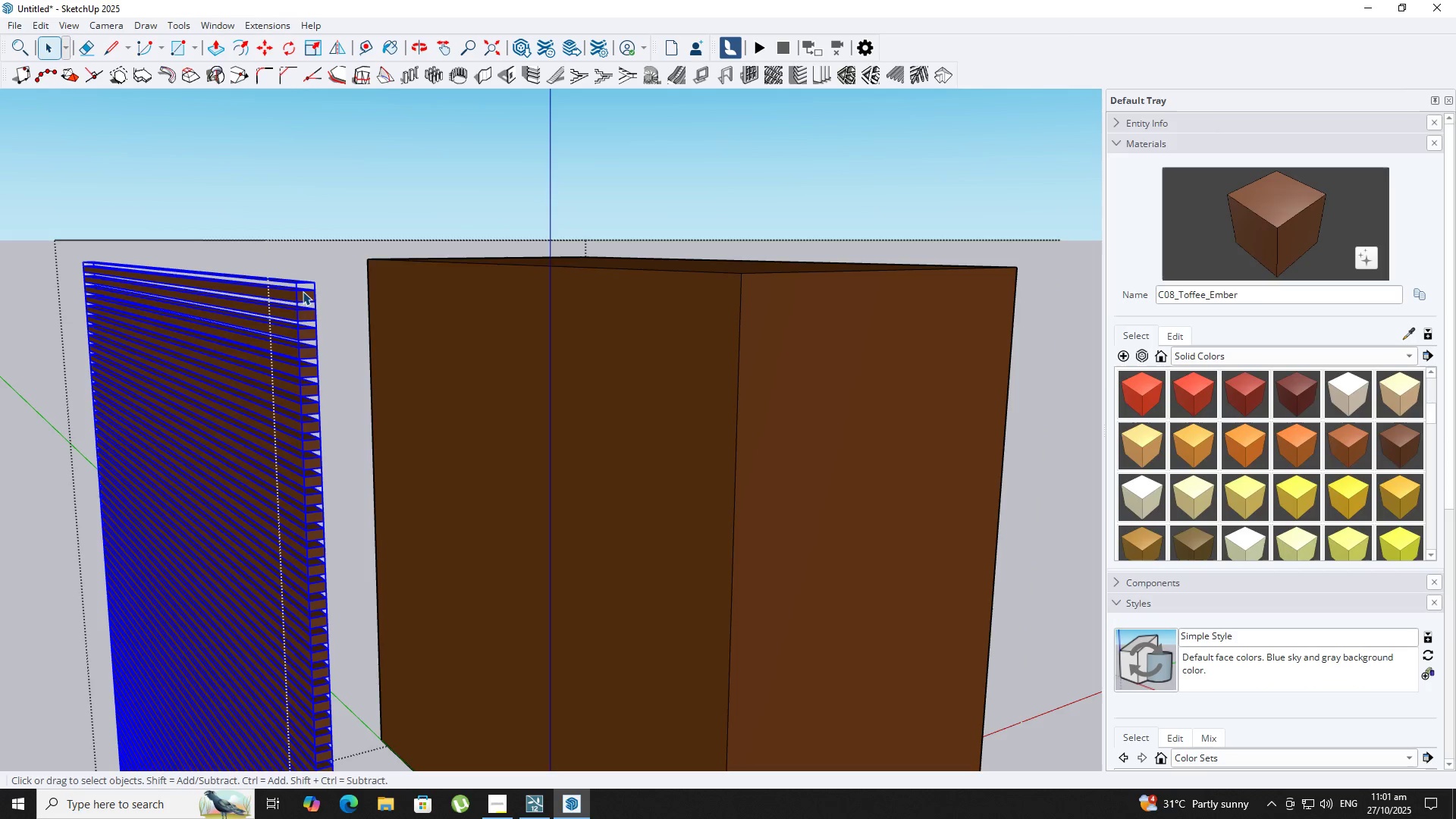 
key(M)
 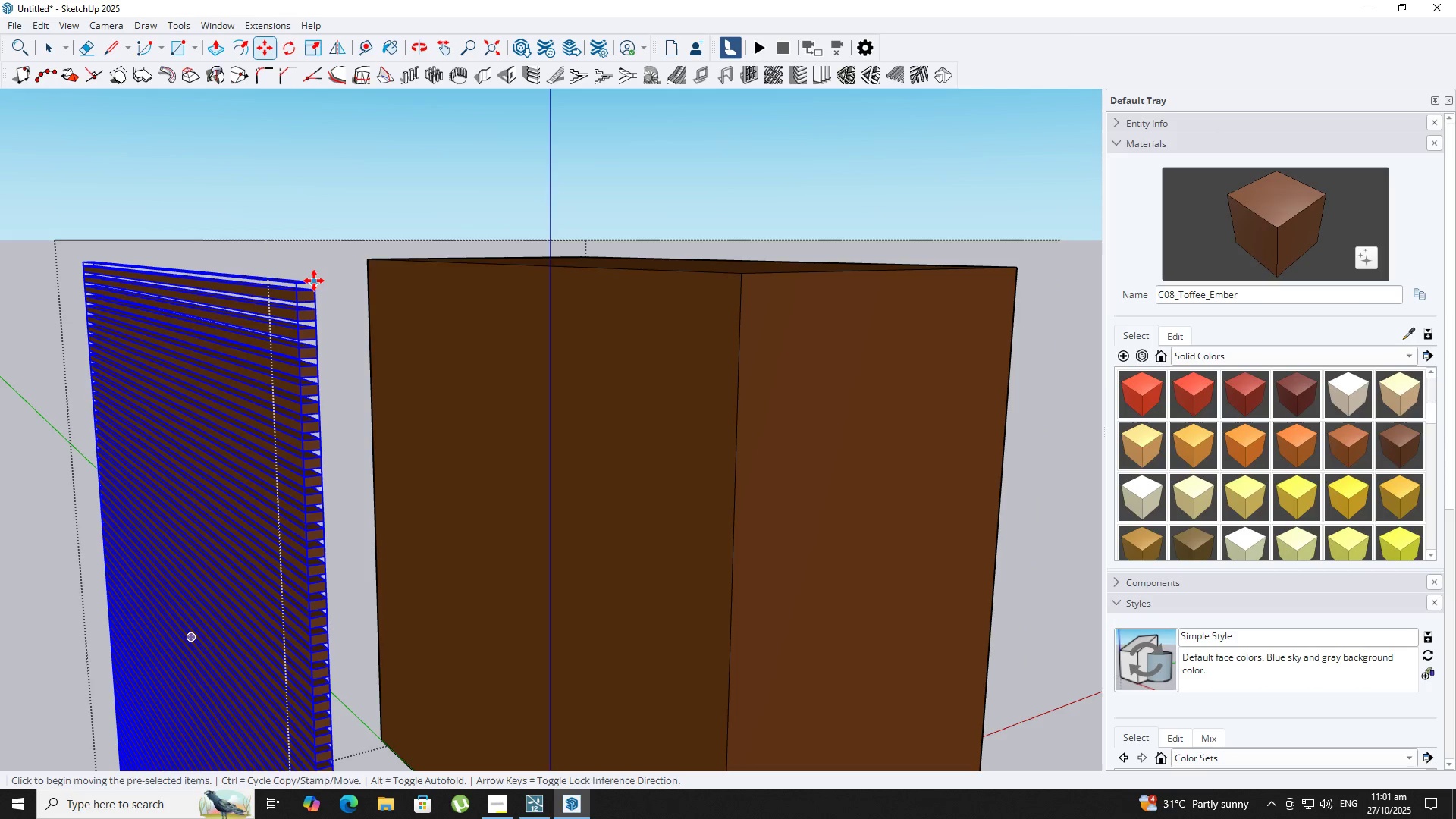 
left_click([314, 281])
 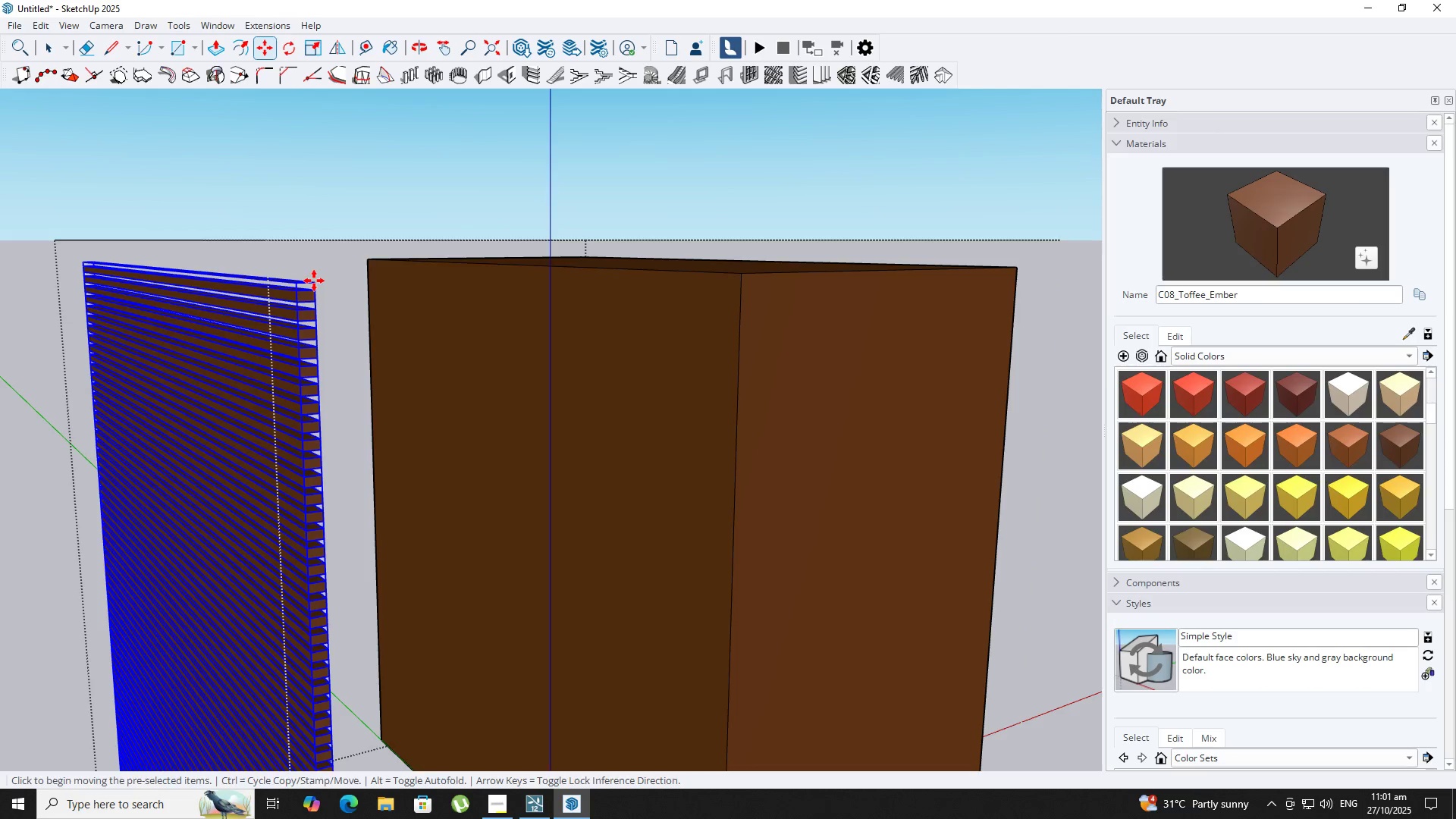 
key(ArrowLeft)
 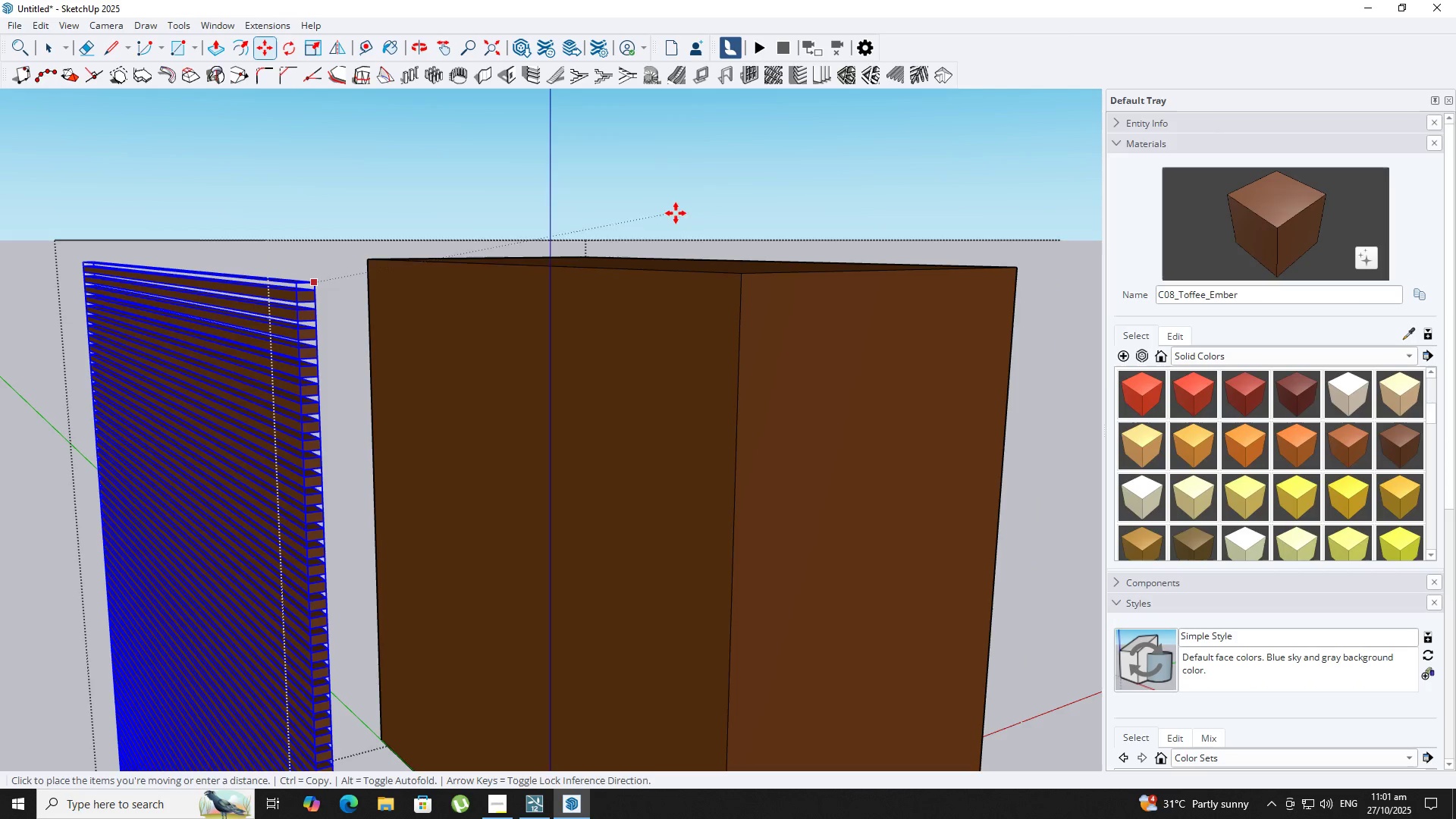 
key(ArrowRight)
 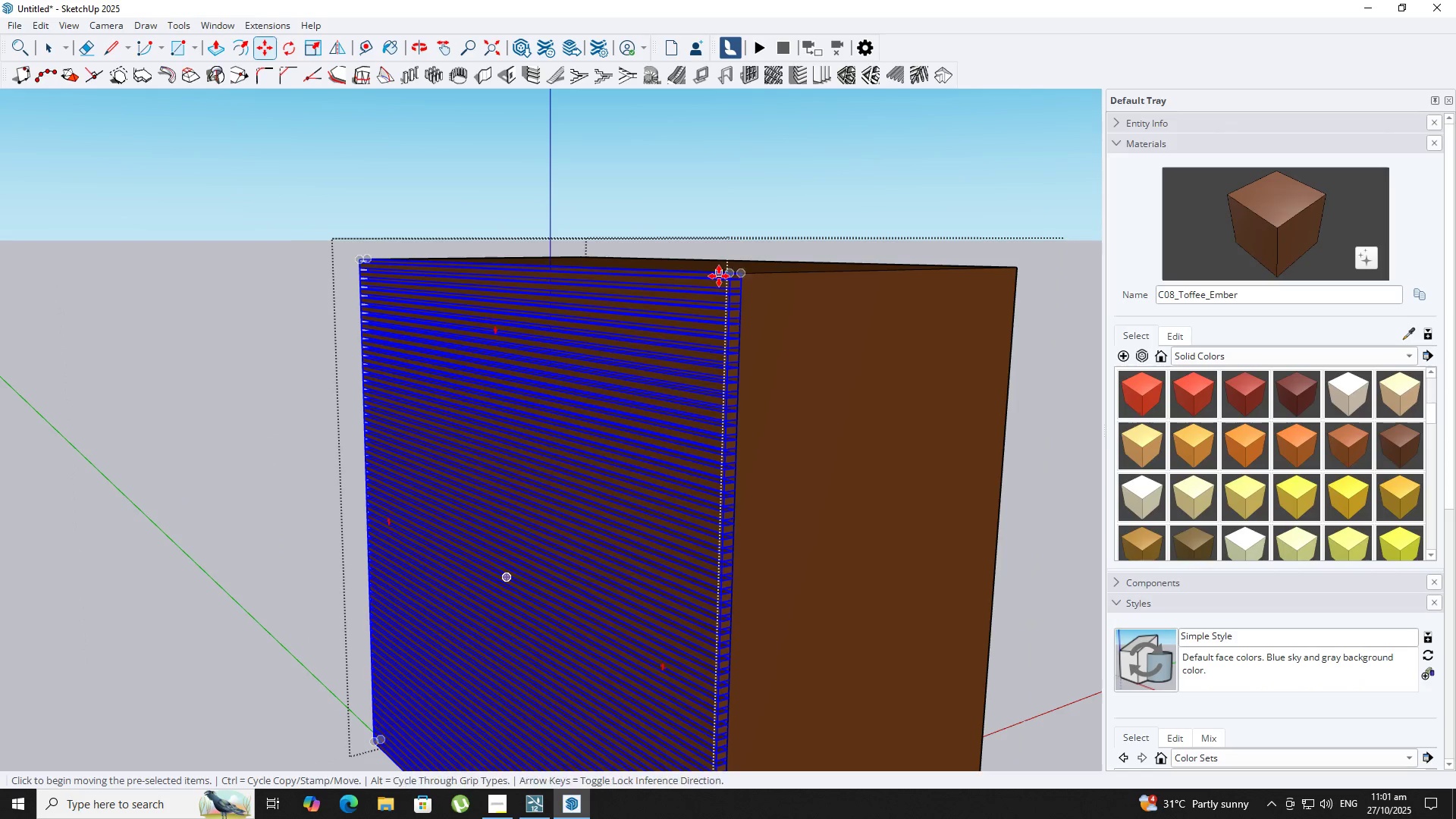 
key(Control+ControlLeft)
 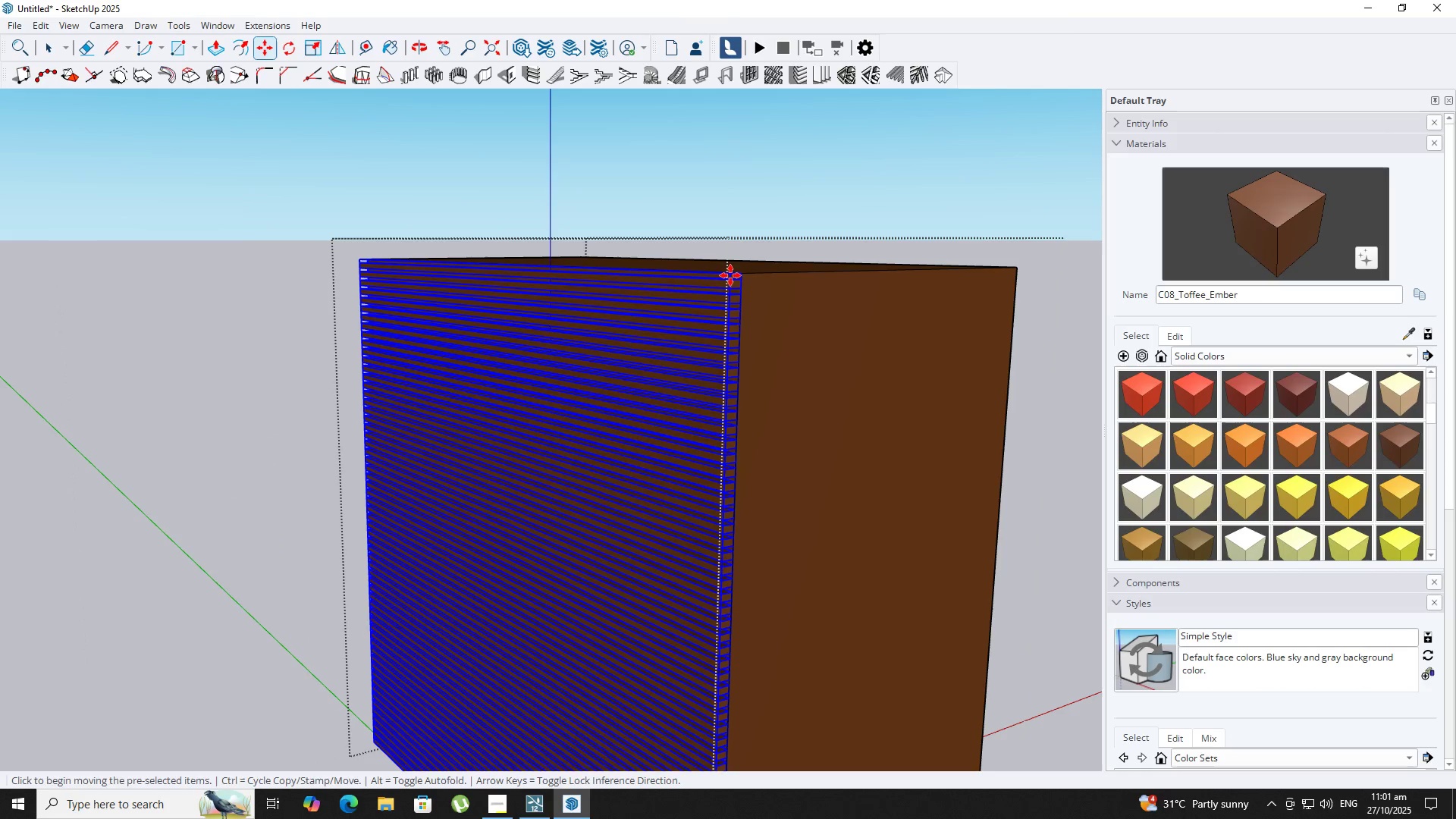 
left_click([730, 275])
 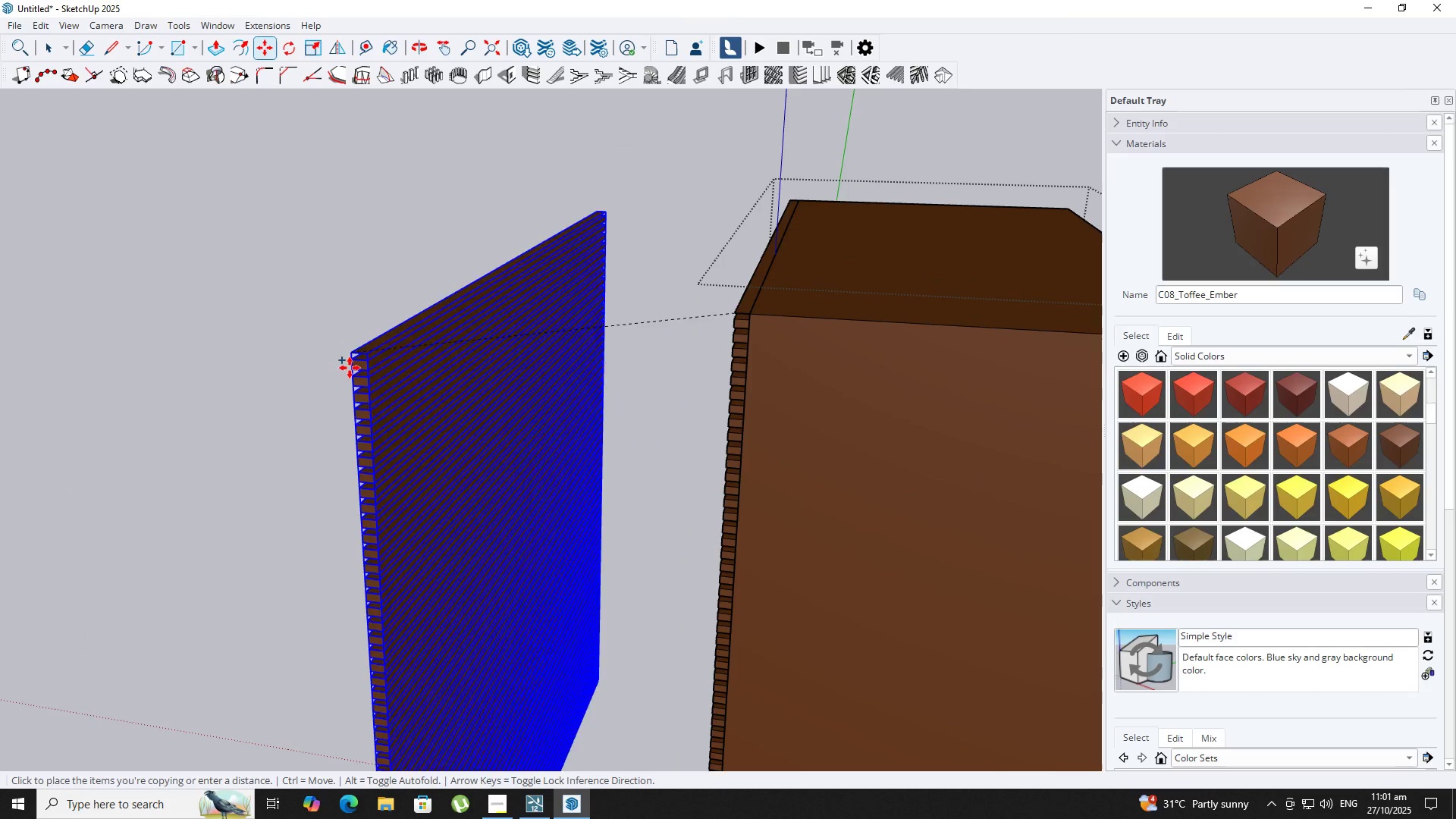 
hold_key(key=ShiftLeft, duration=0.5)
 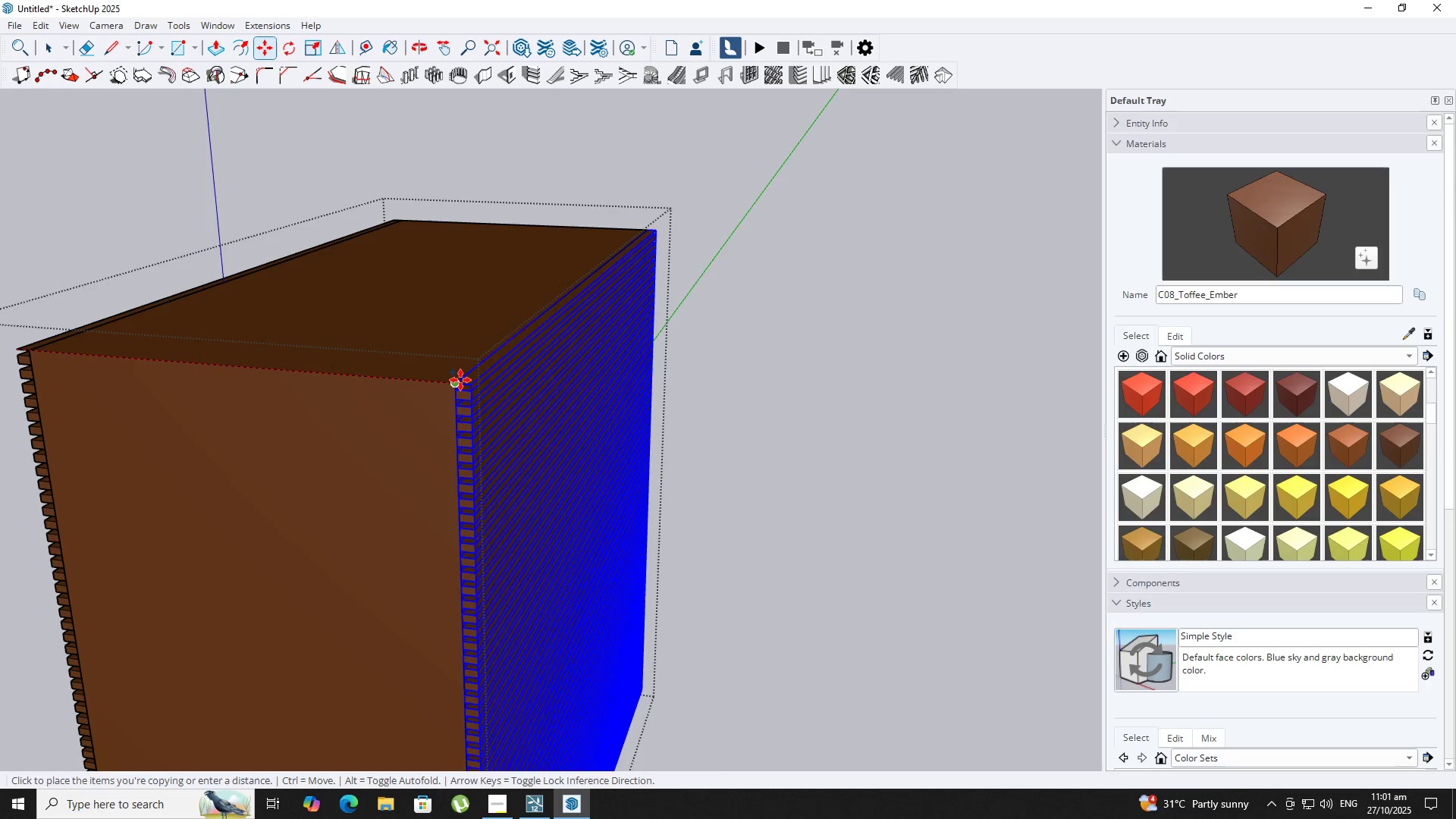 
left_click([460, 380])
 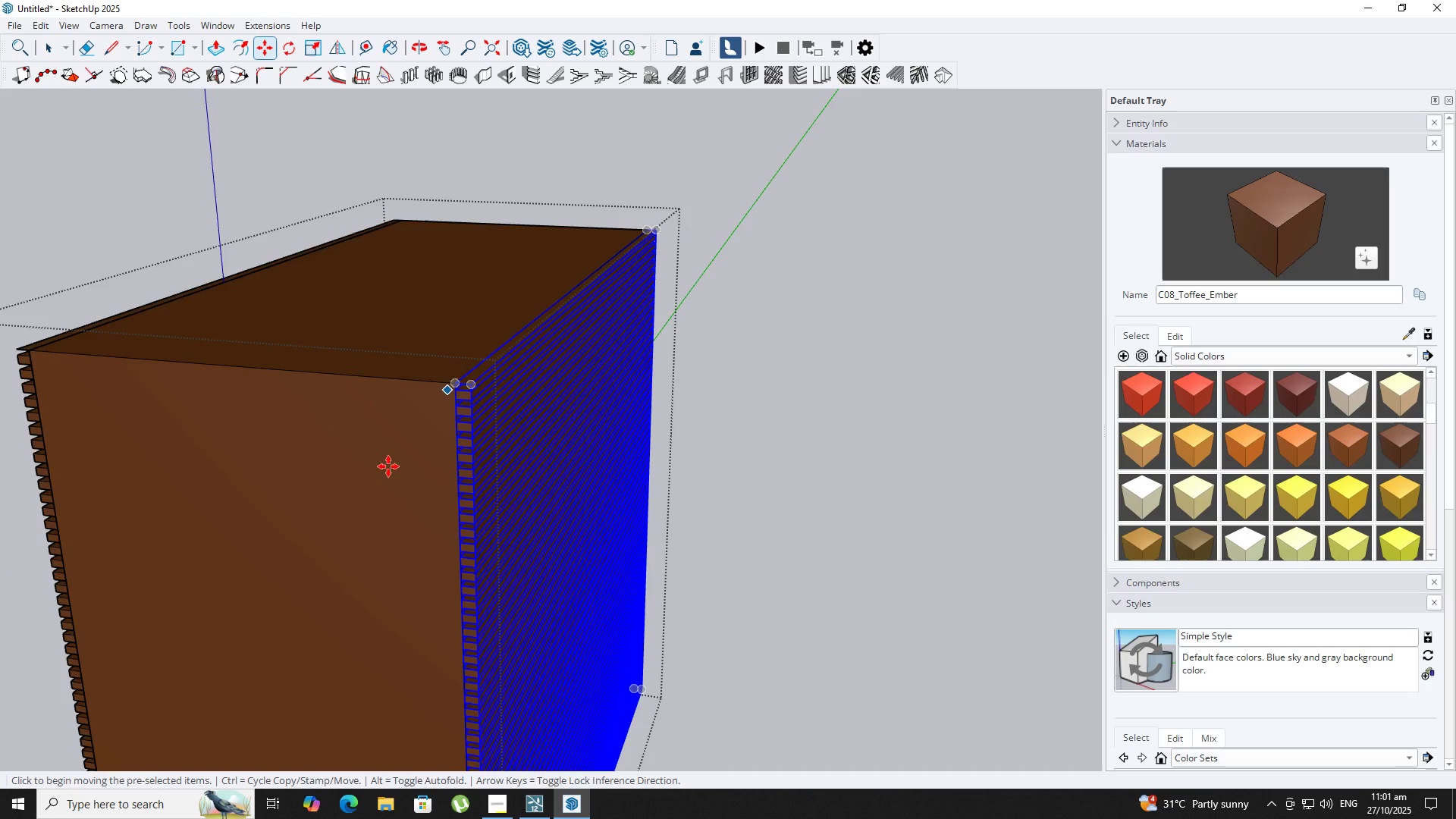 
scroll: coordinate [358, 379], scroll_direction: down, amount: 11.0
 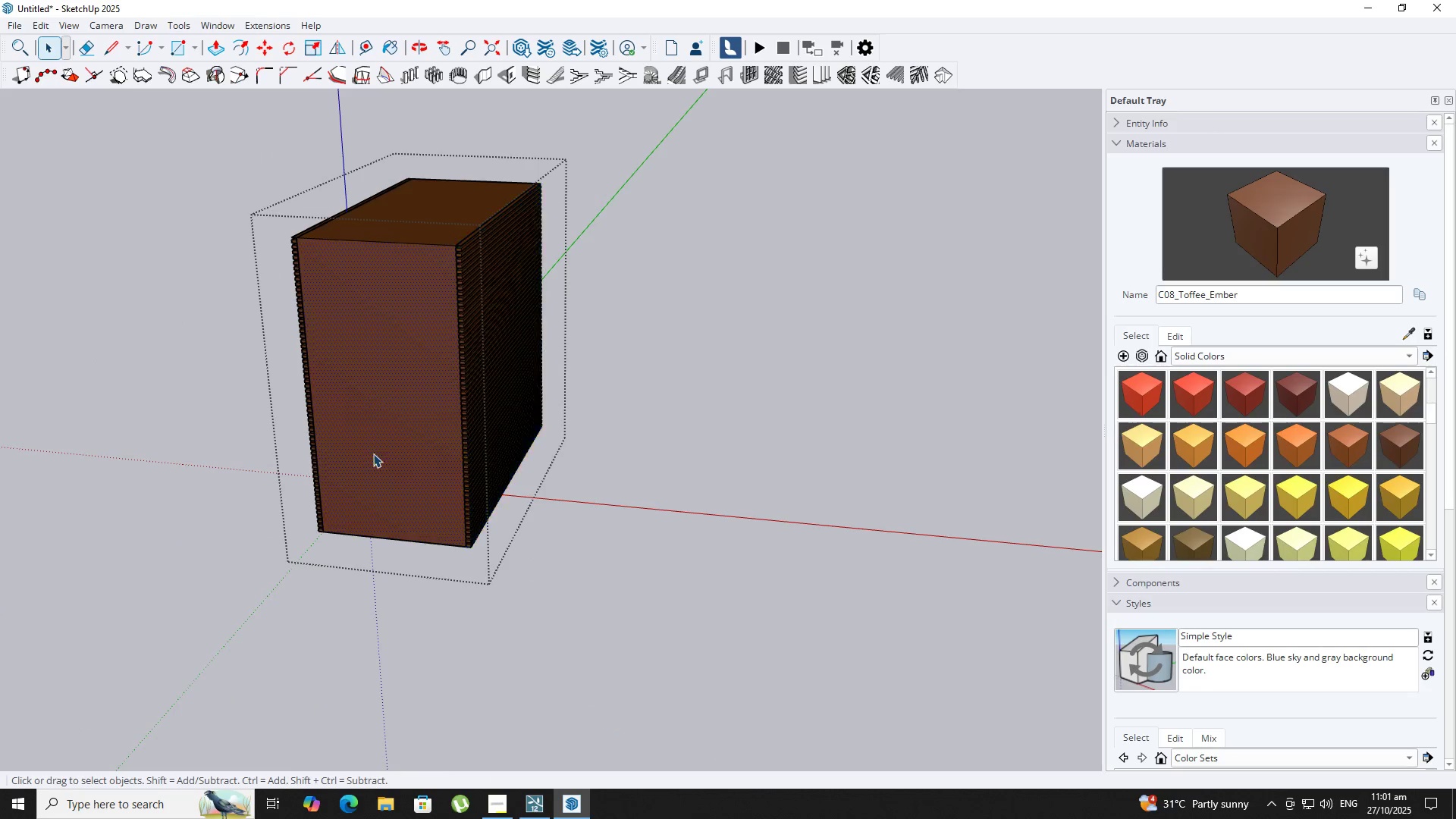 
key(Shift+ShiftLeft)
 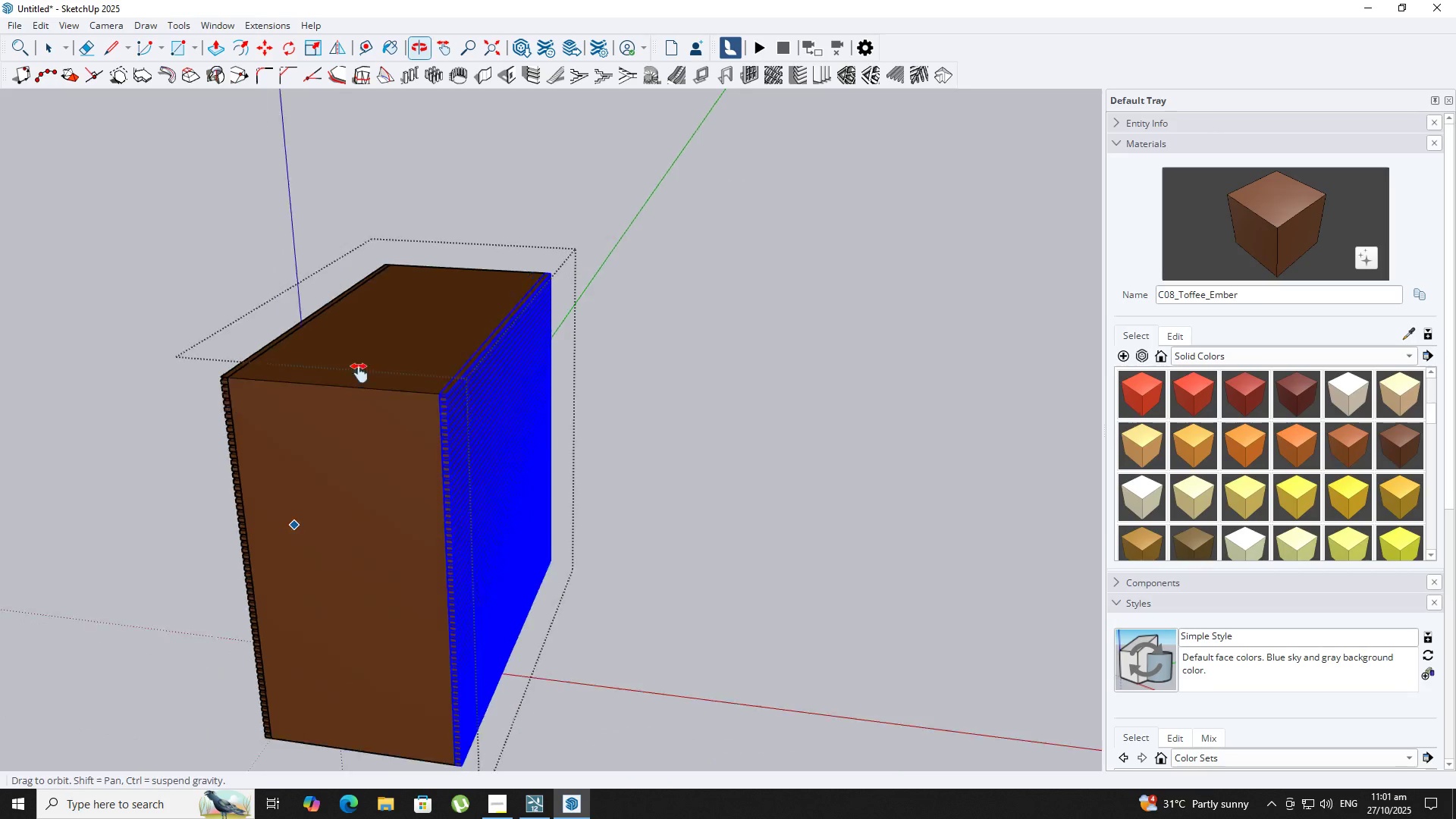 
key(Space)
 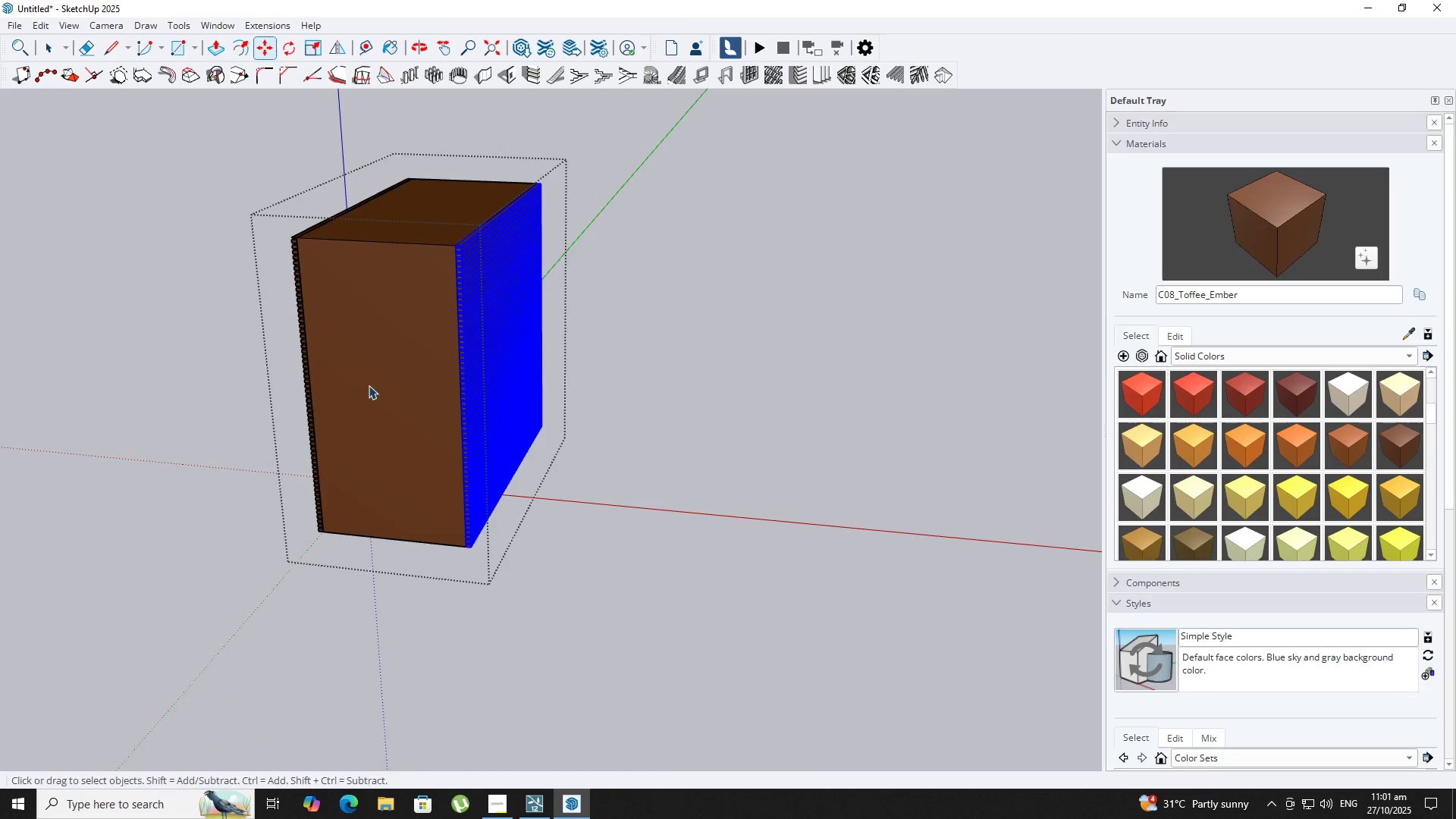 
left_click([369, 385])
 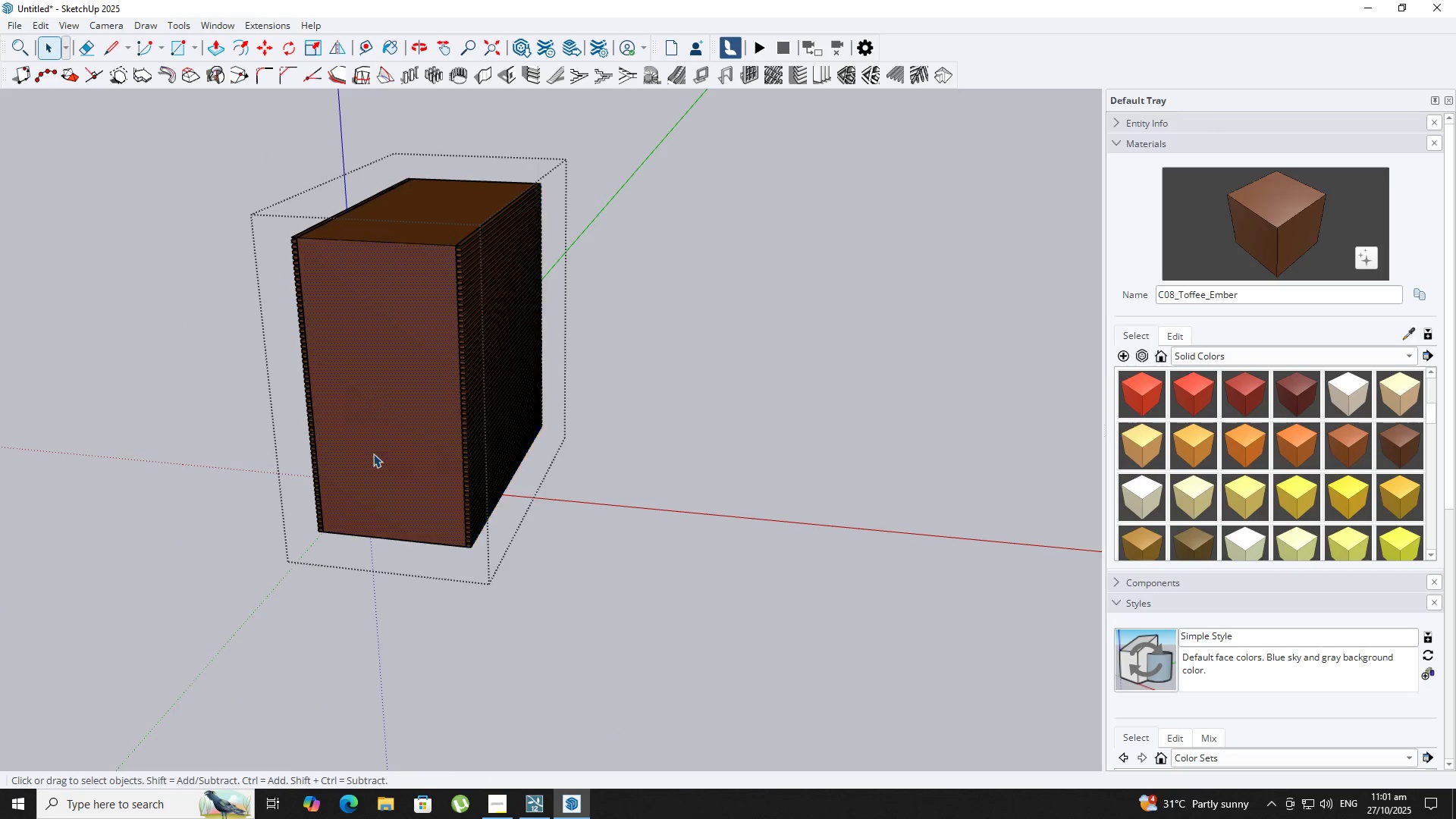 
key(M)
 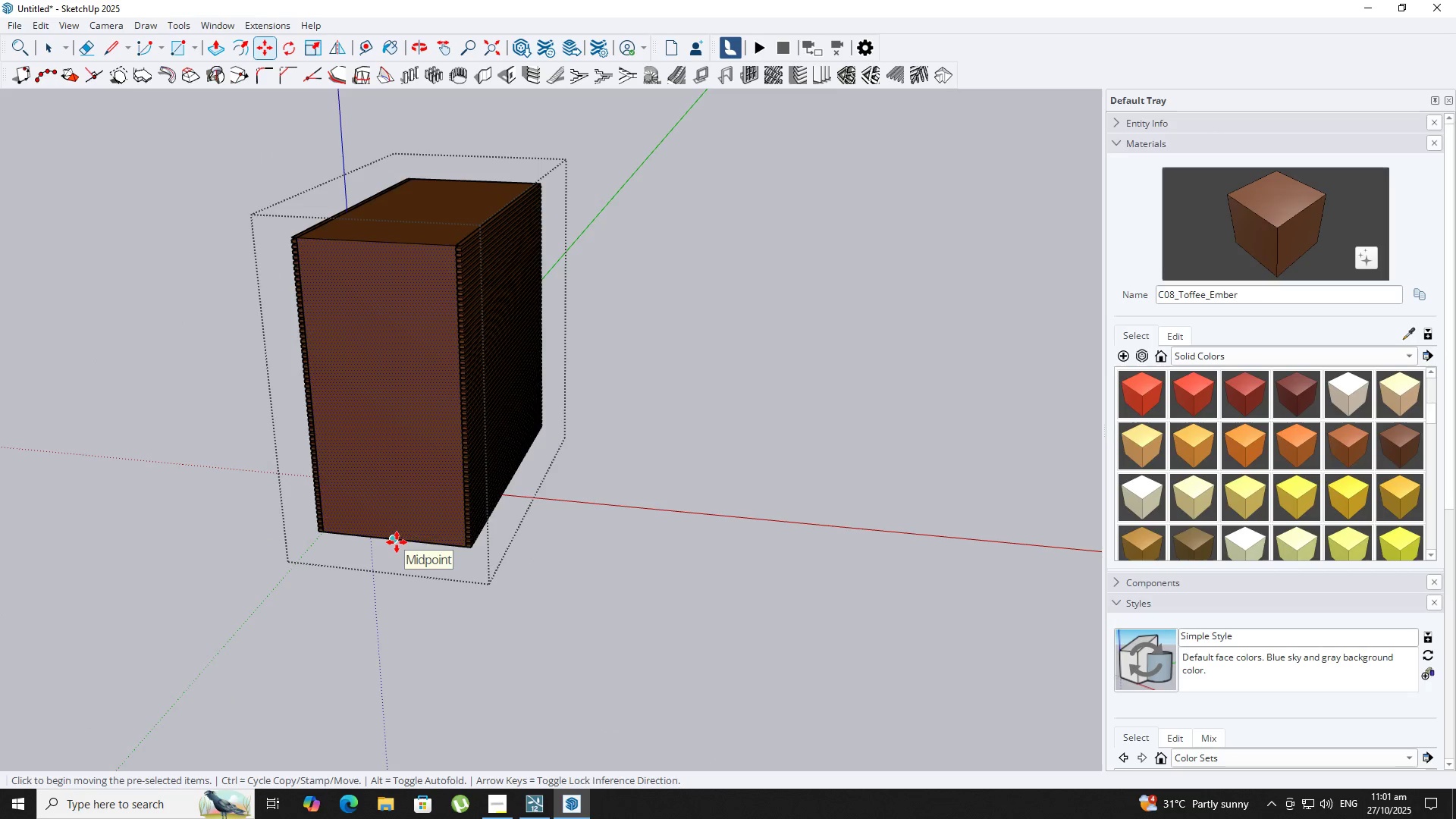 
key(Control+ControlLeft)
 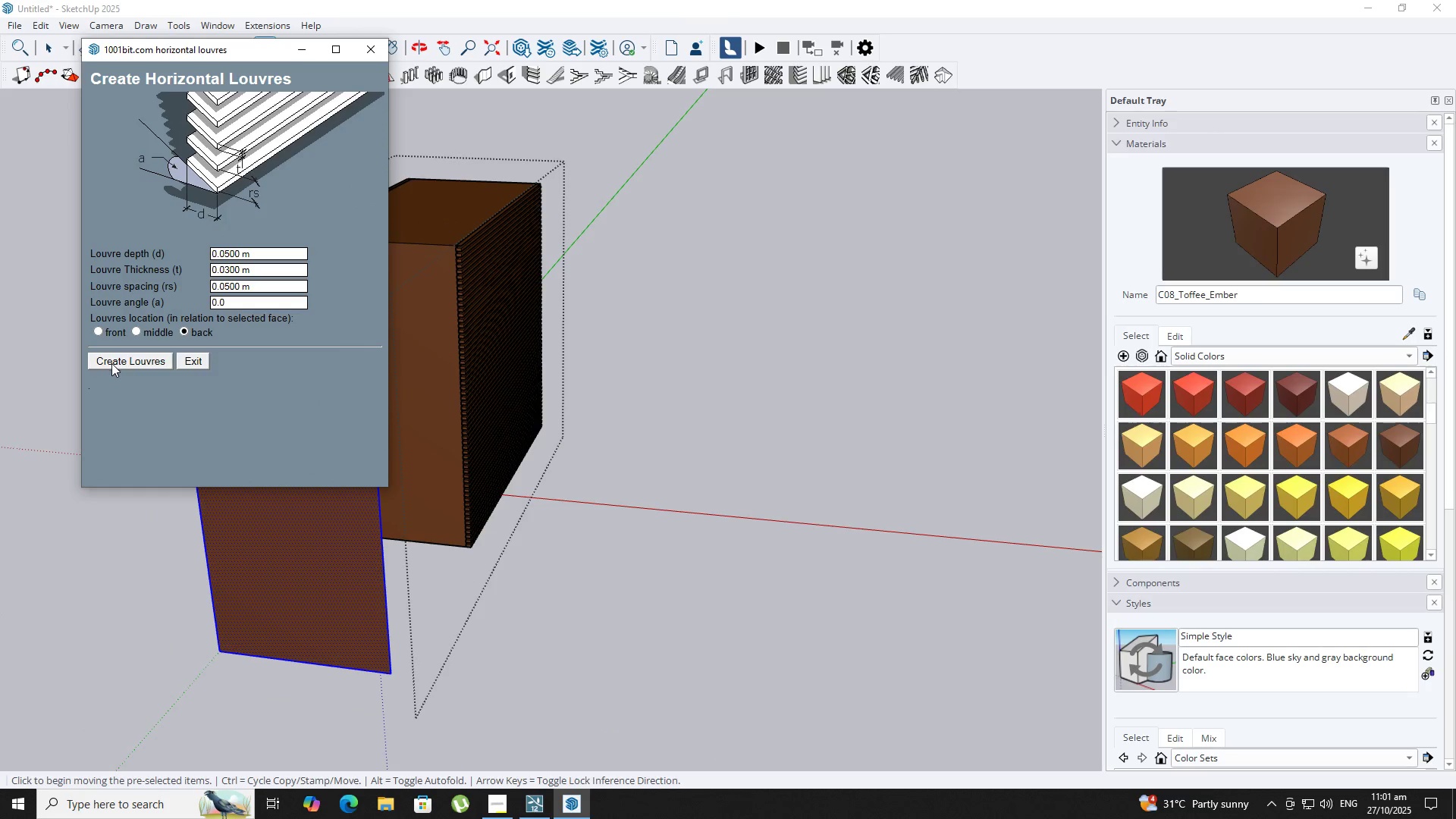 
wait(5.89)
 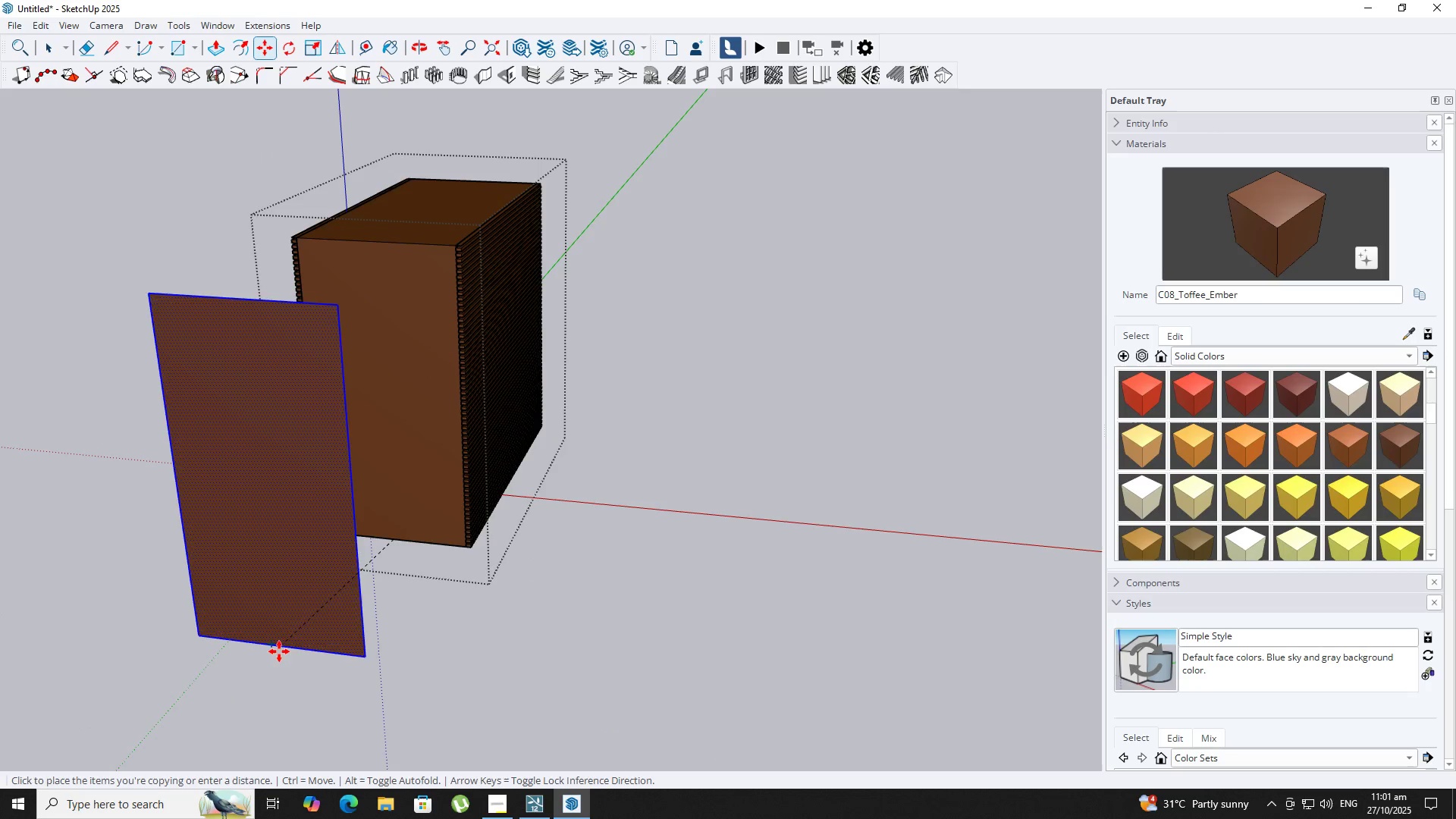 
scroll: coordinate [355, 332], scroll_direction: up, amount: 13.0
 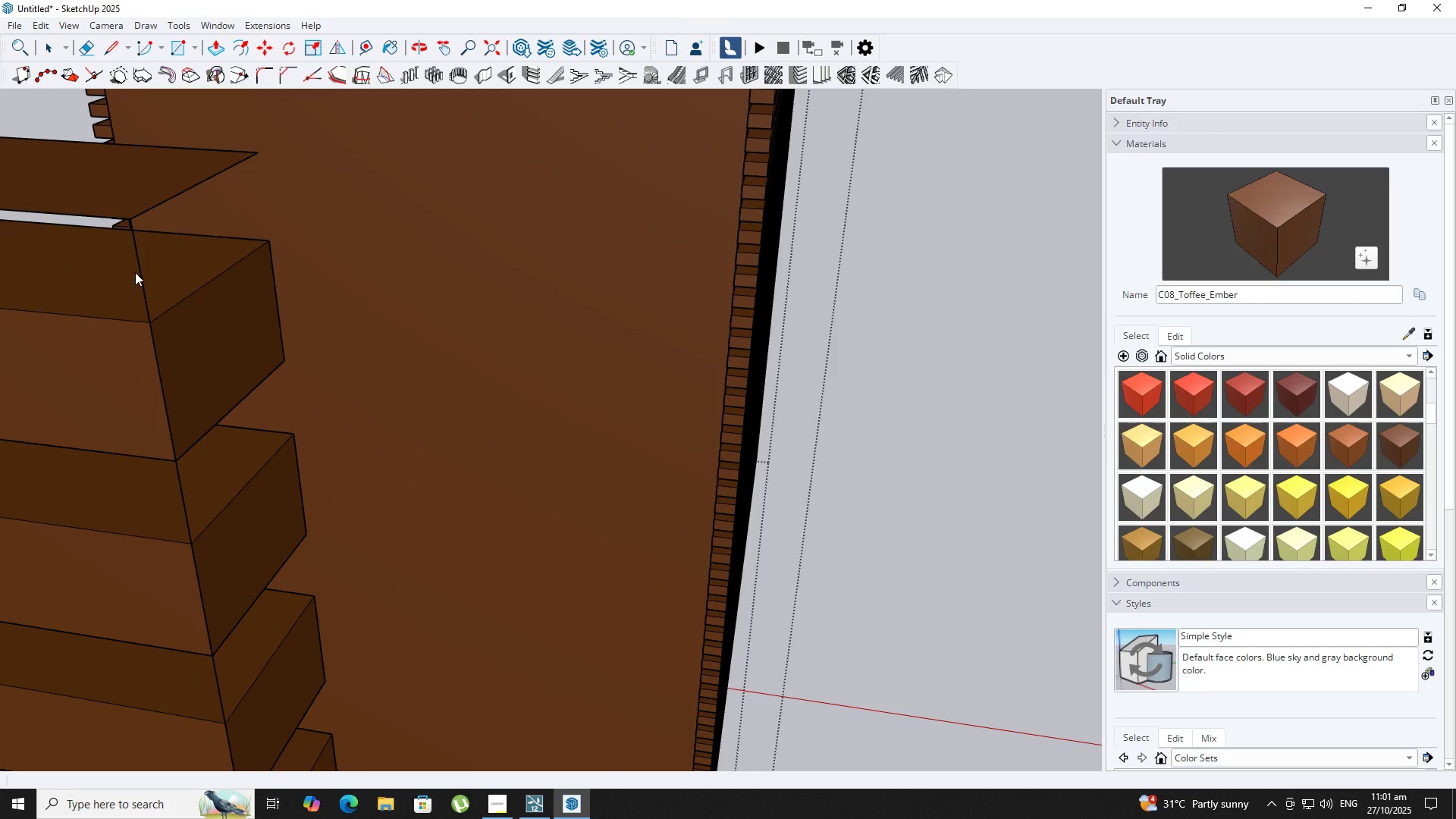 
double_click([138, 272])
 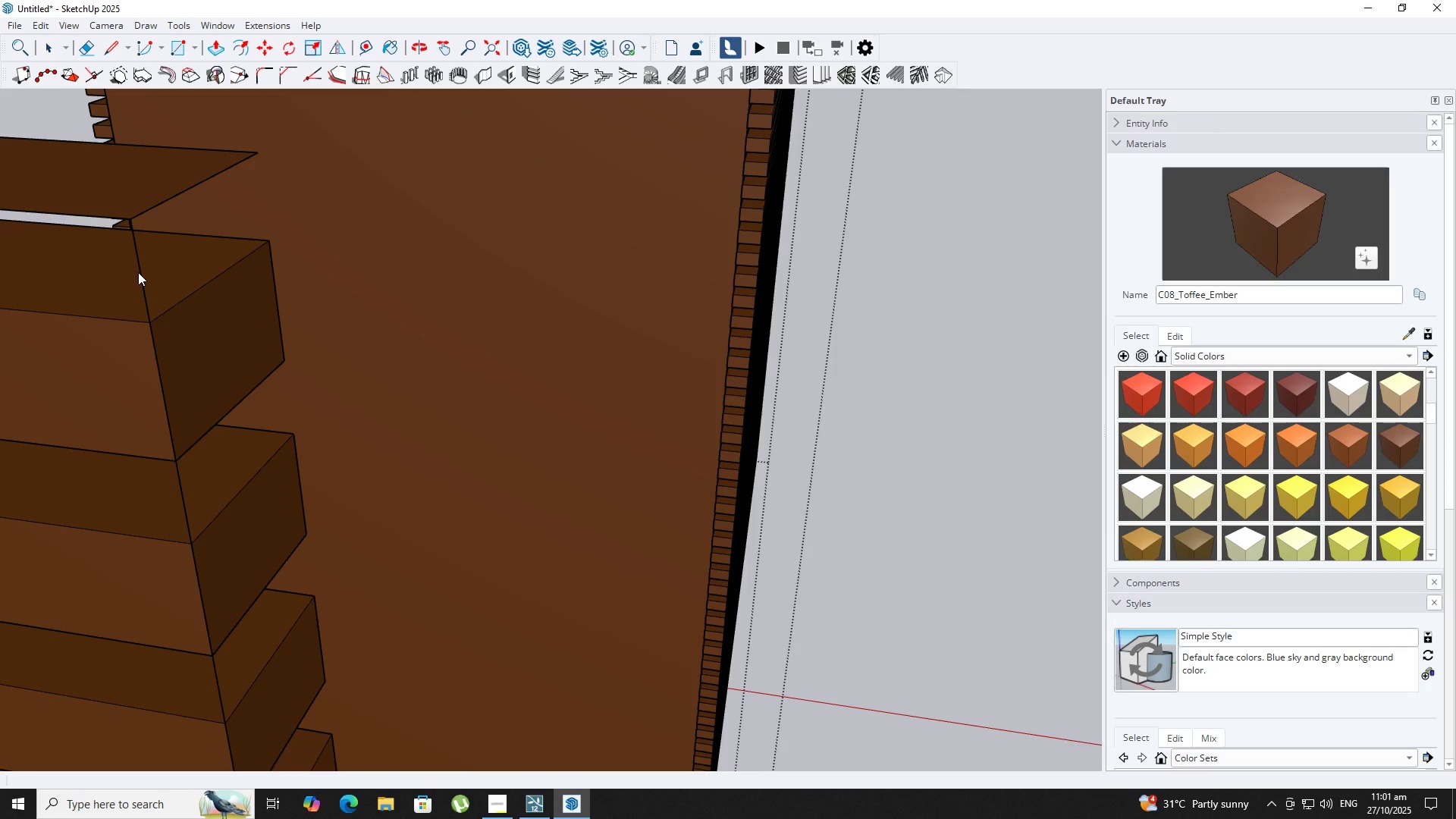 
triple_click([138, 272])
 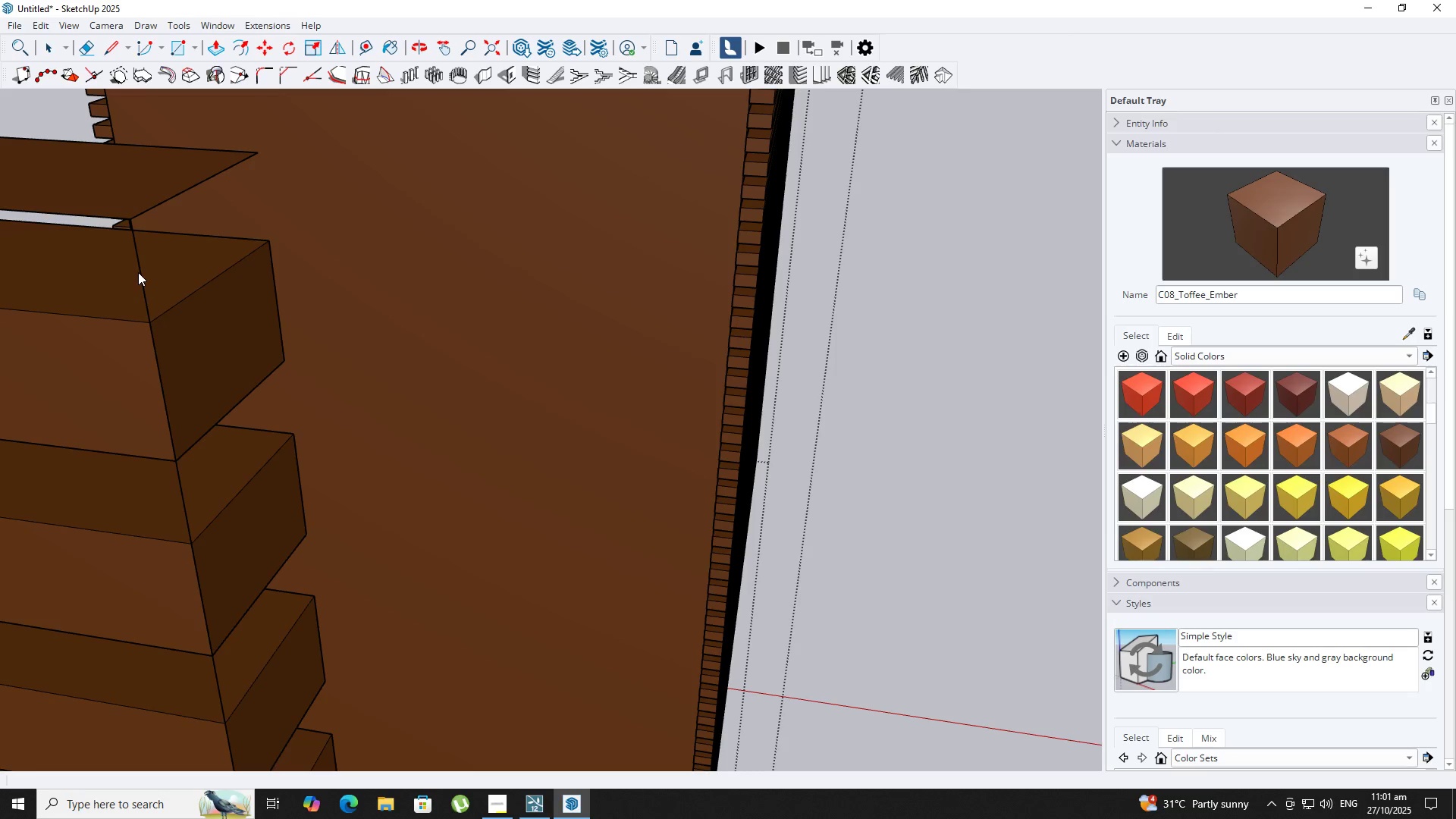 
triple_click([138, 272])
 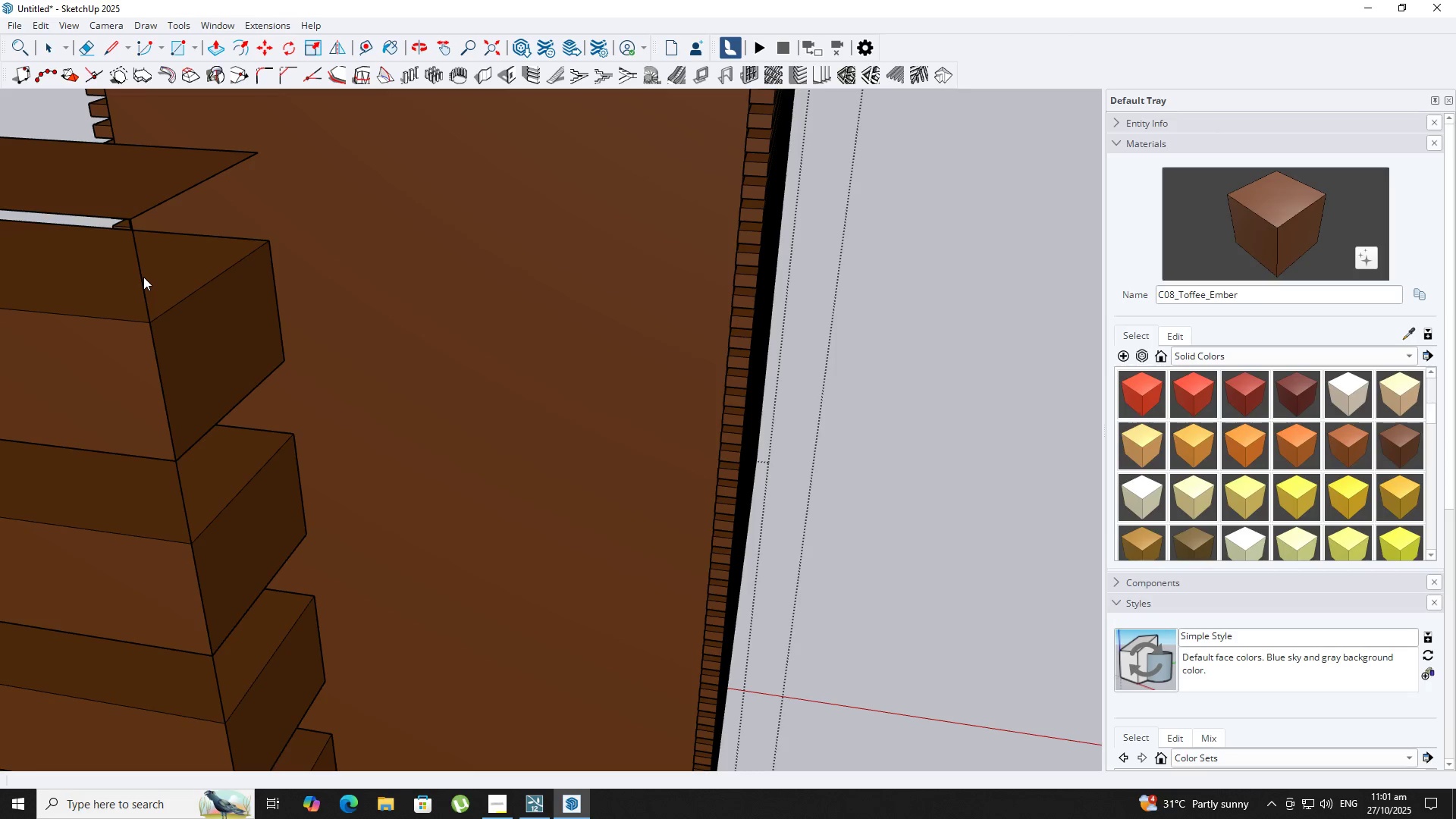 
double_click([143, 277])
 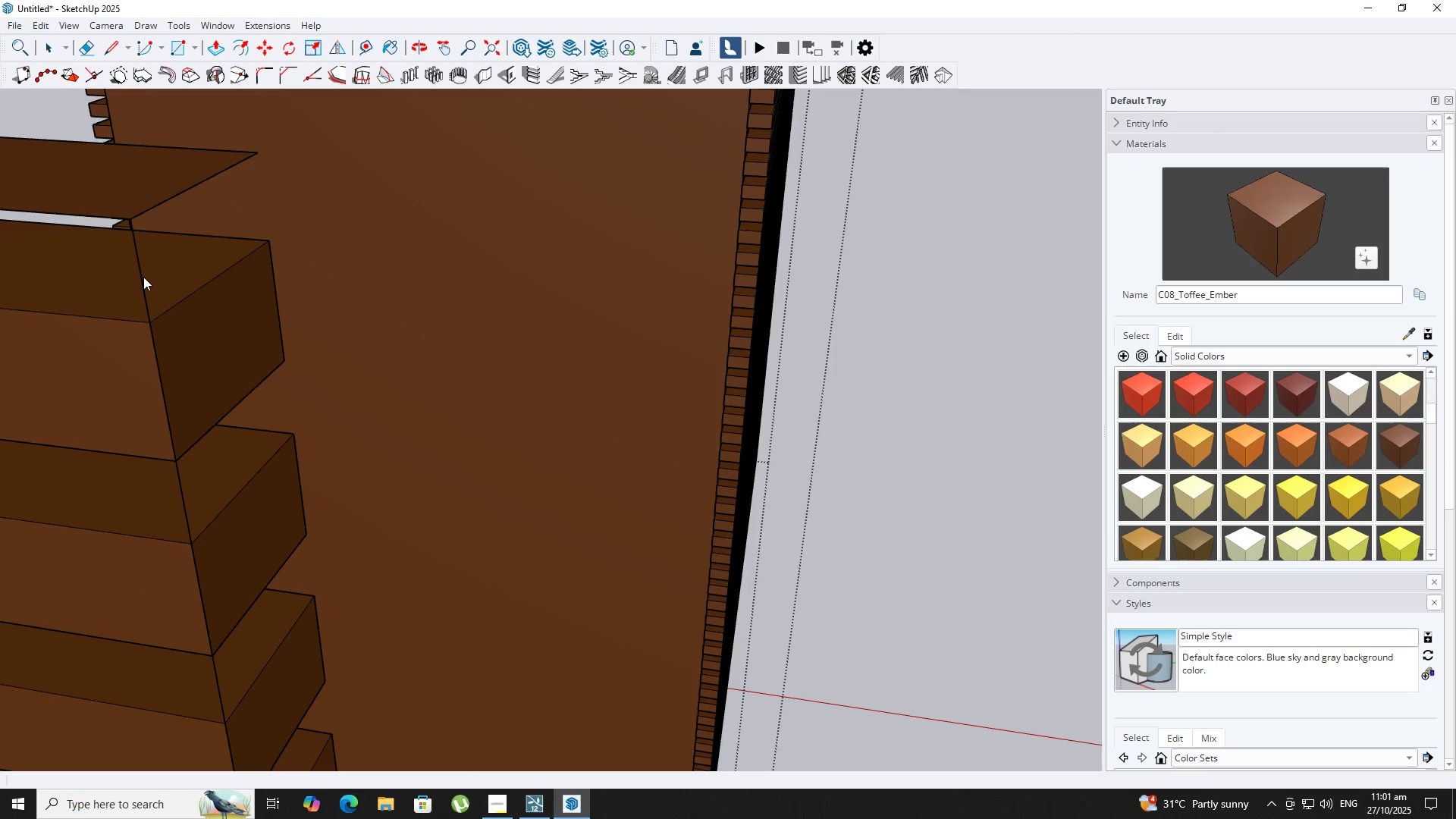 
triple_click([143, 277])
 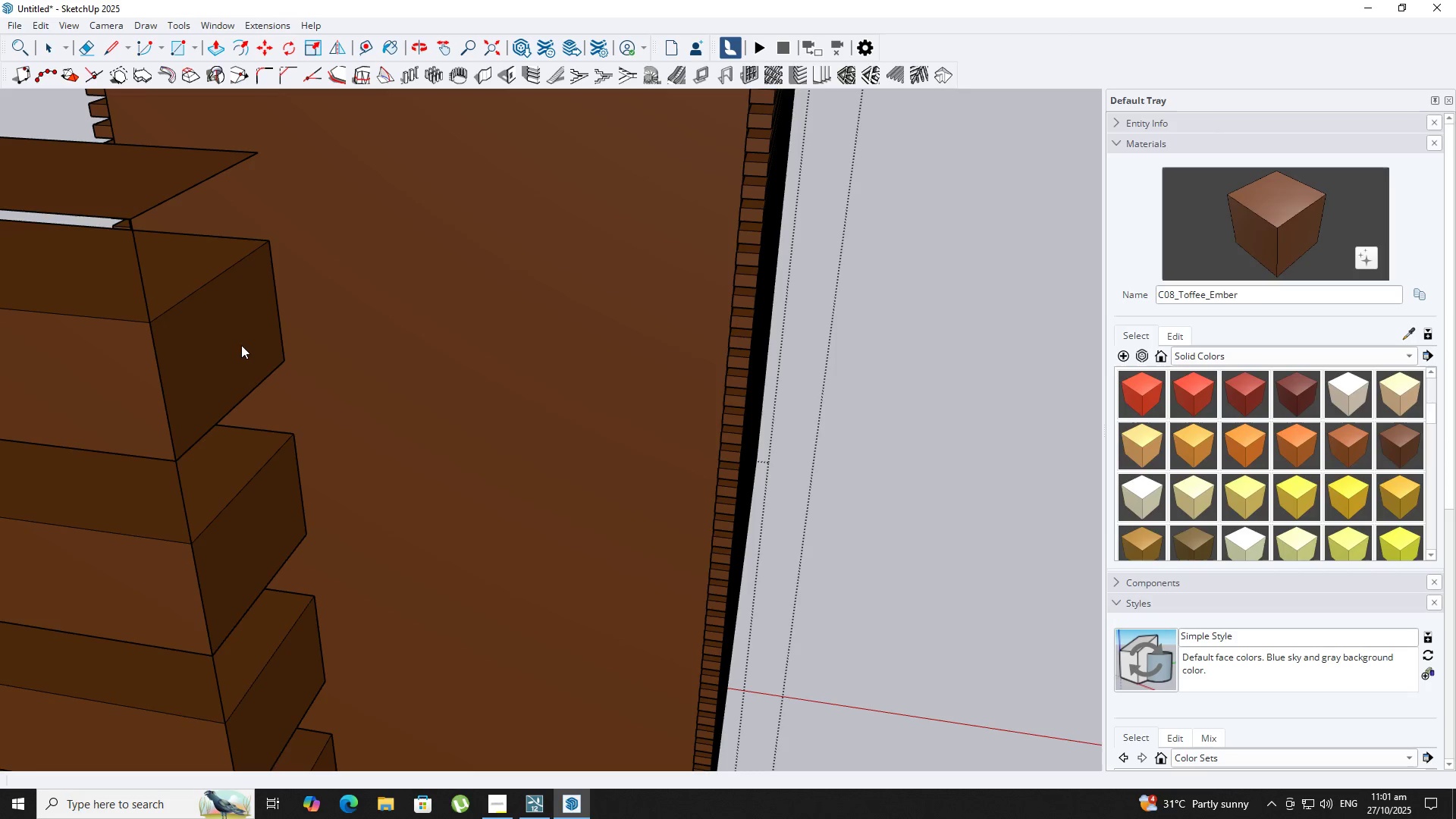 
triple_click([242, 346])
 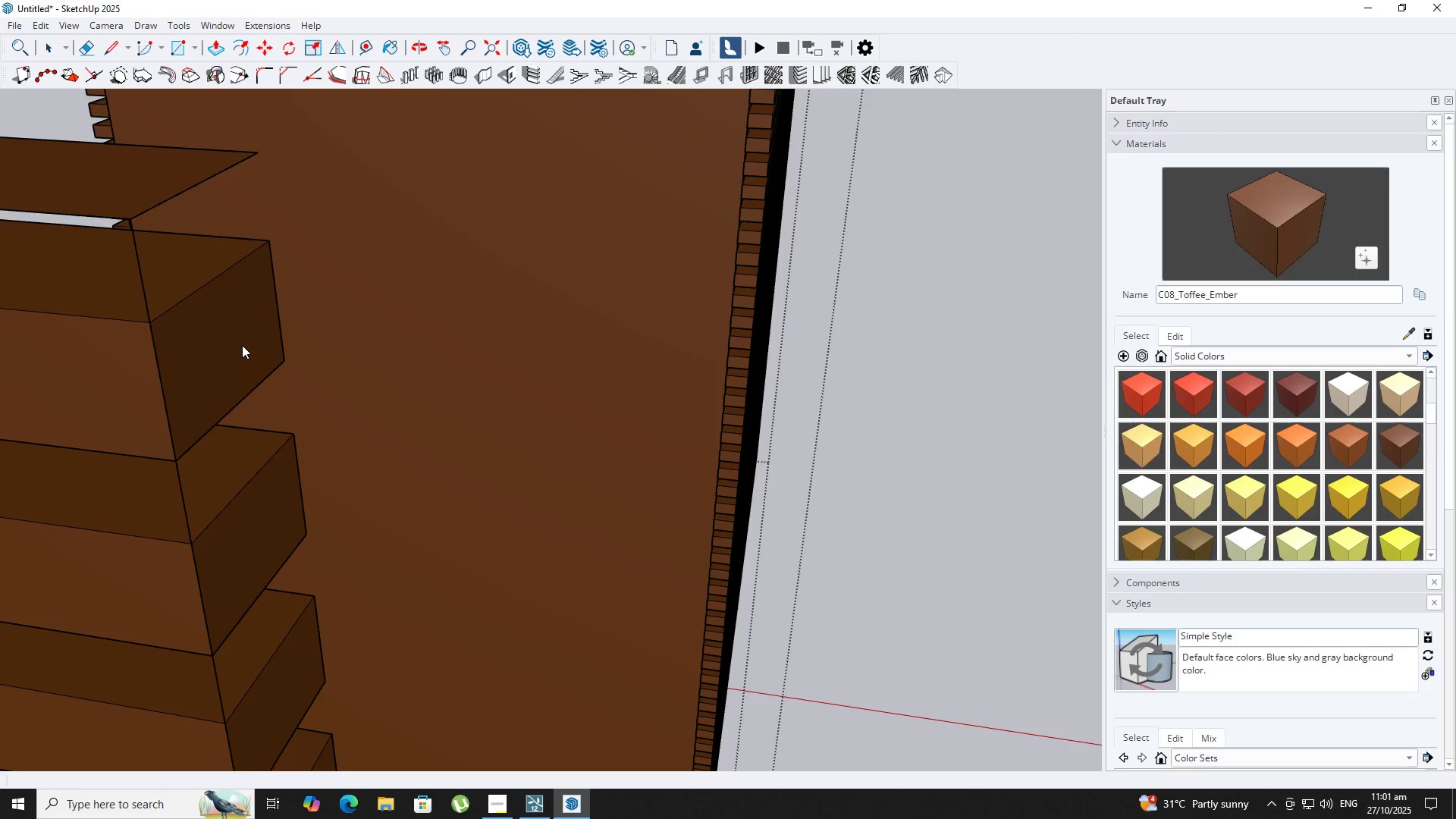 
scroll: coordinate [207, 399], scroll_direction: down, amount: 28.0
 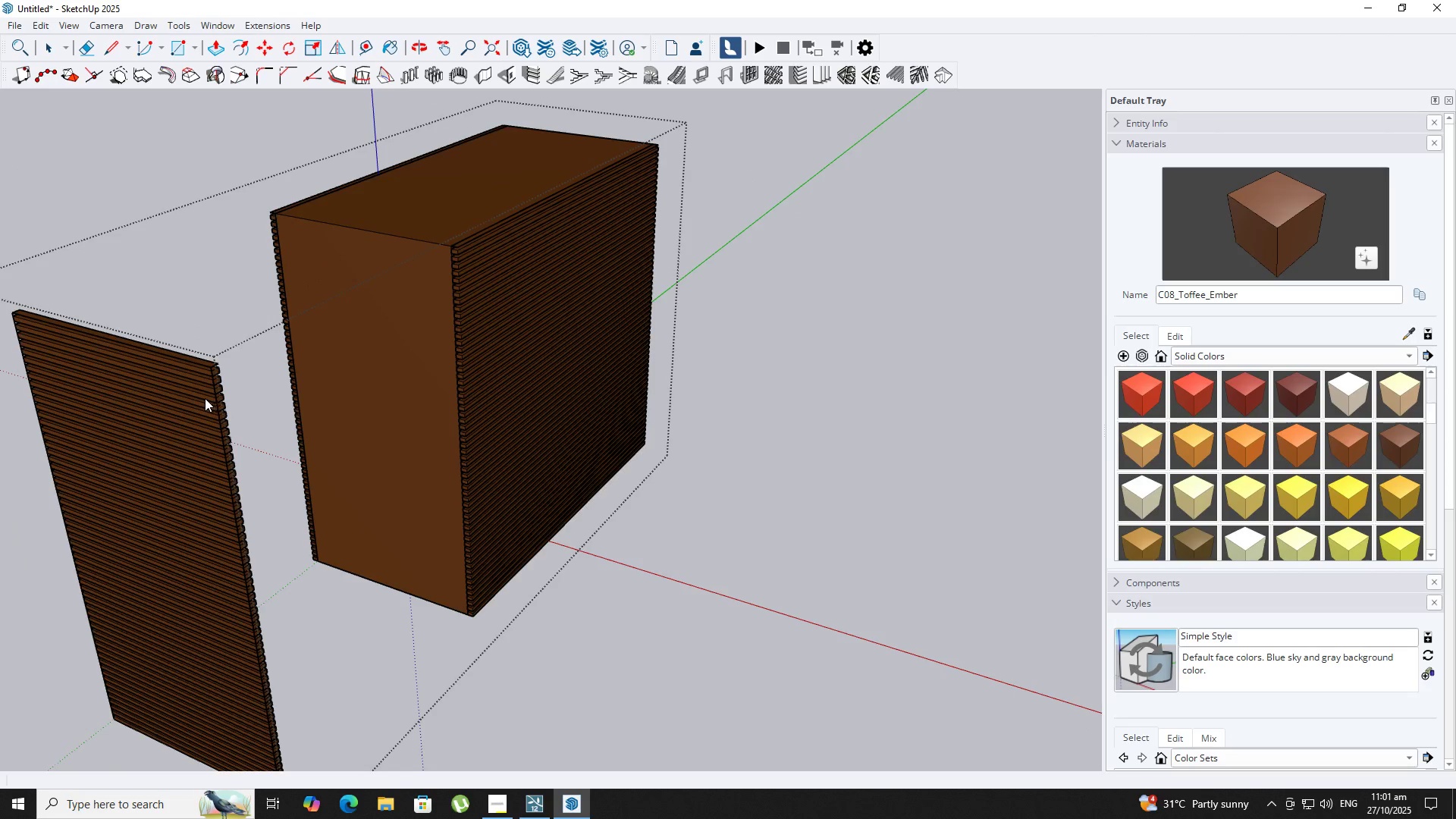 
key(Escape)
 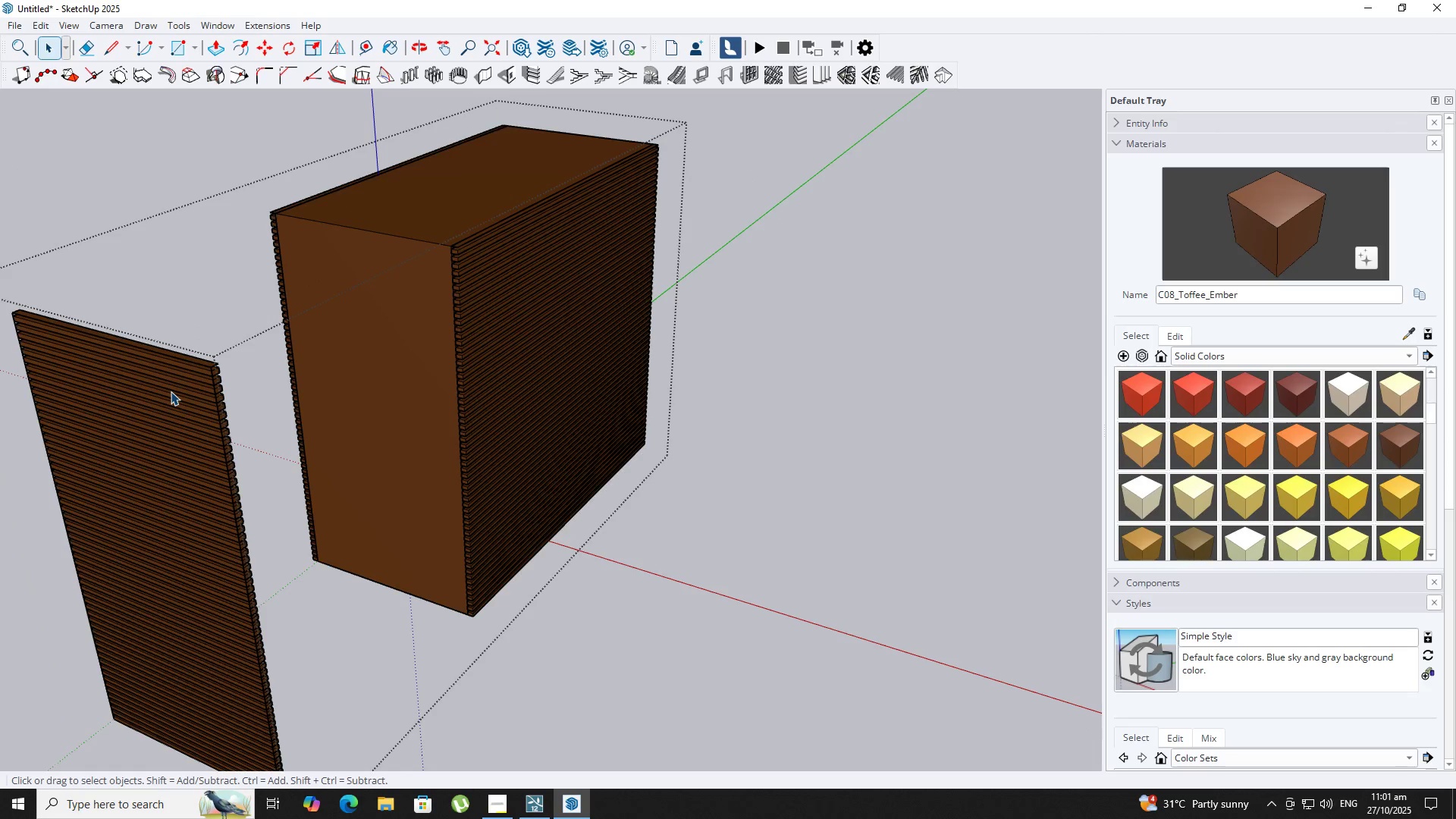 
left_click([171, 391])
 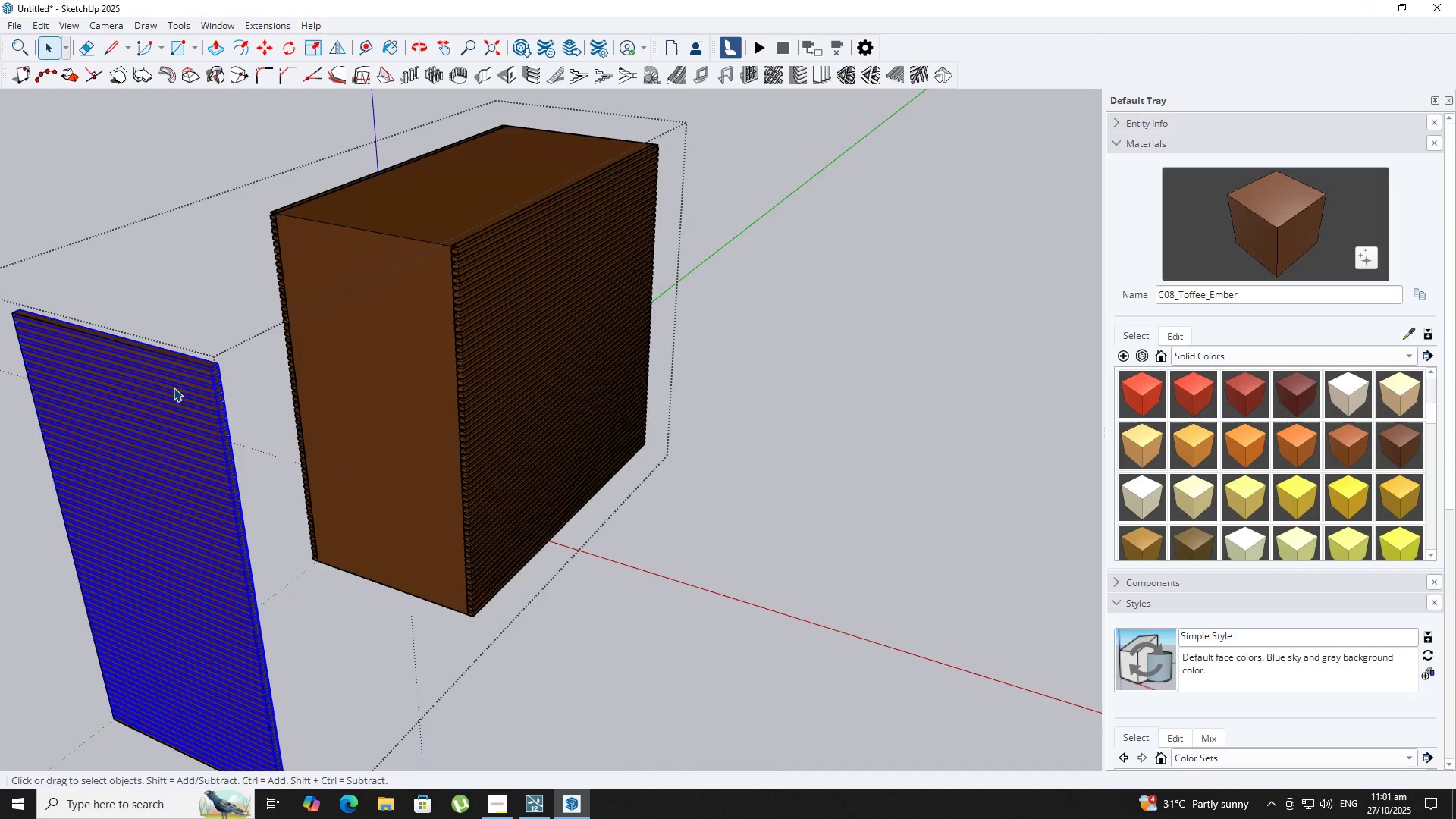 
scroll: coordinate [231, 345], scroll_direction: up, amount: 6.0
 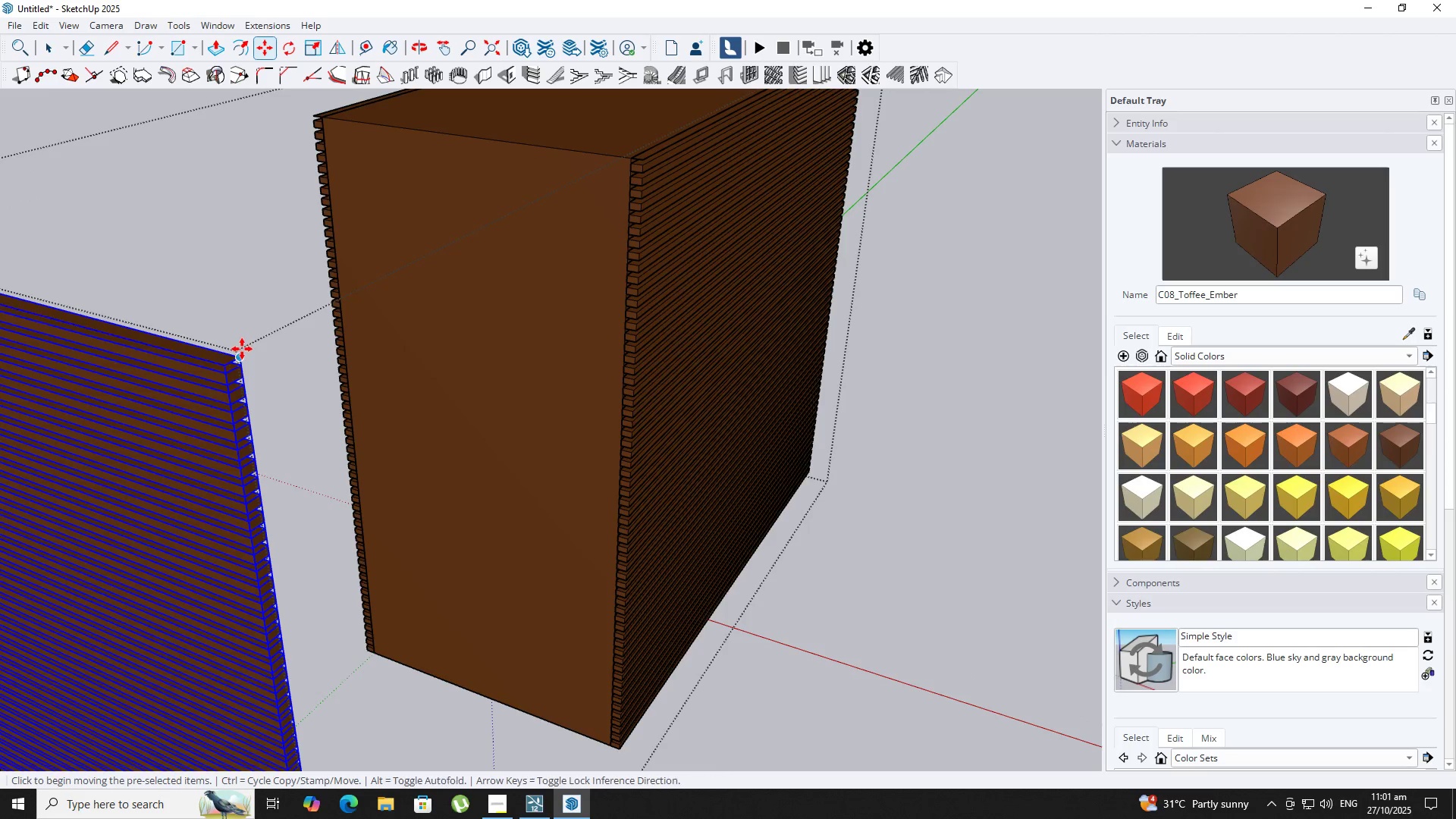 
key(M)
 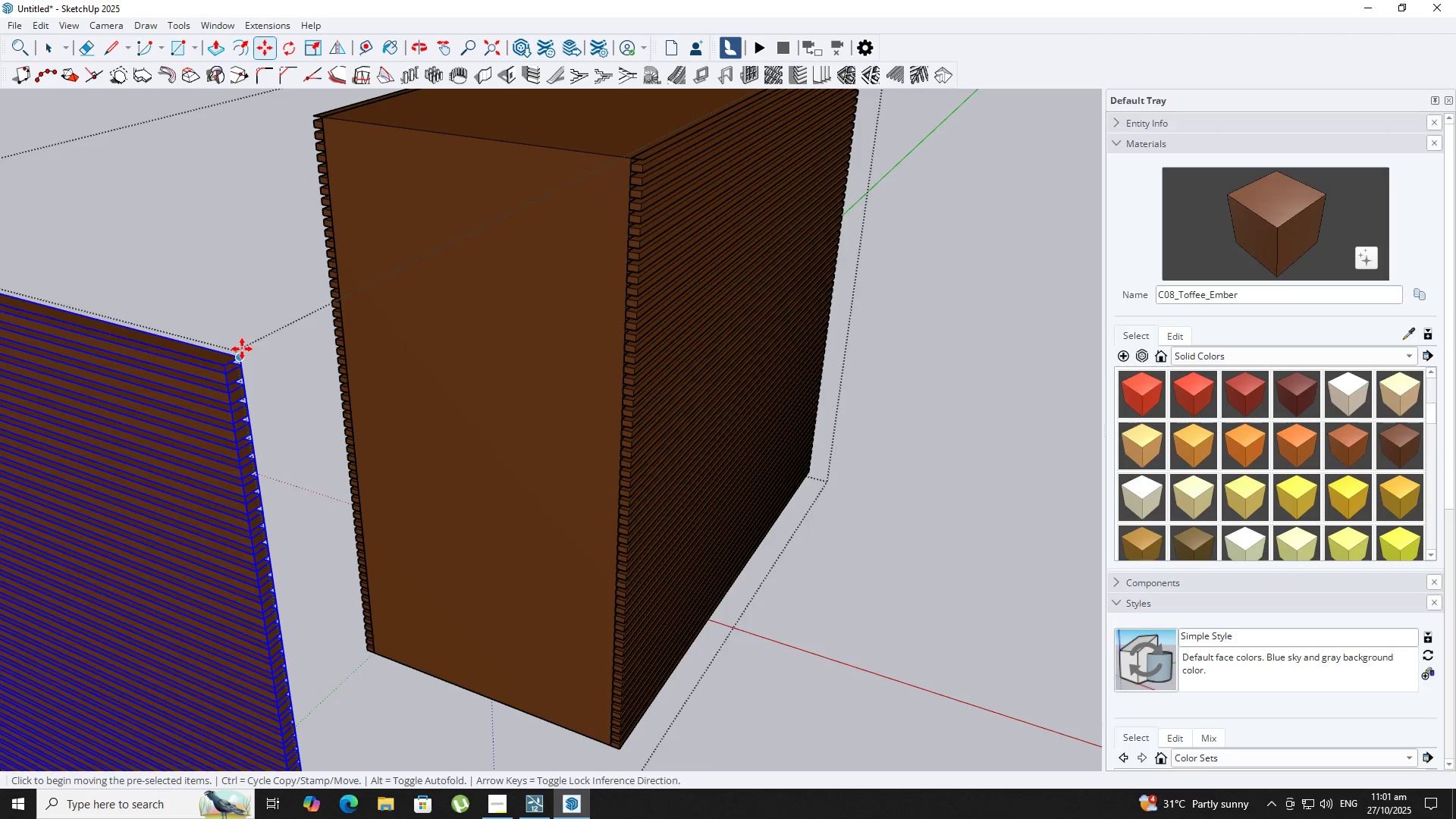 
left_click([242, 350])
 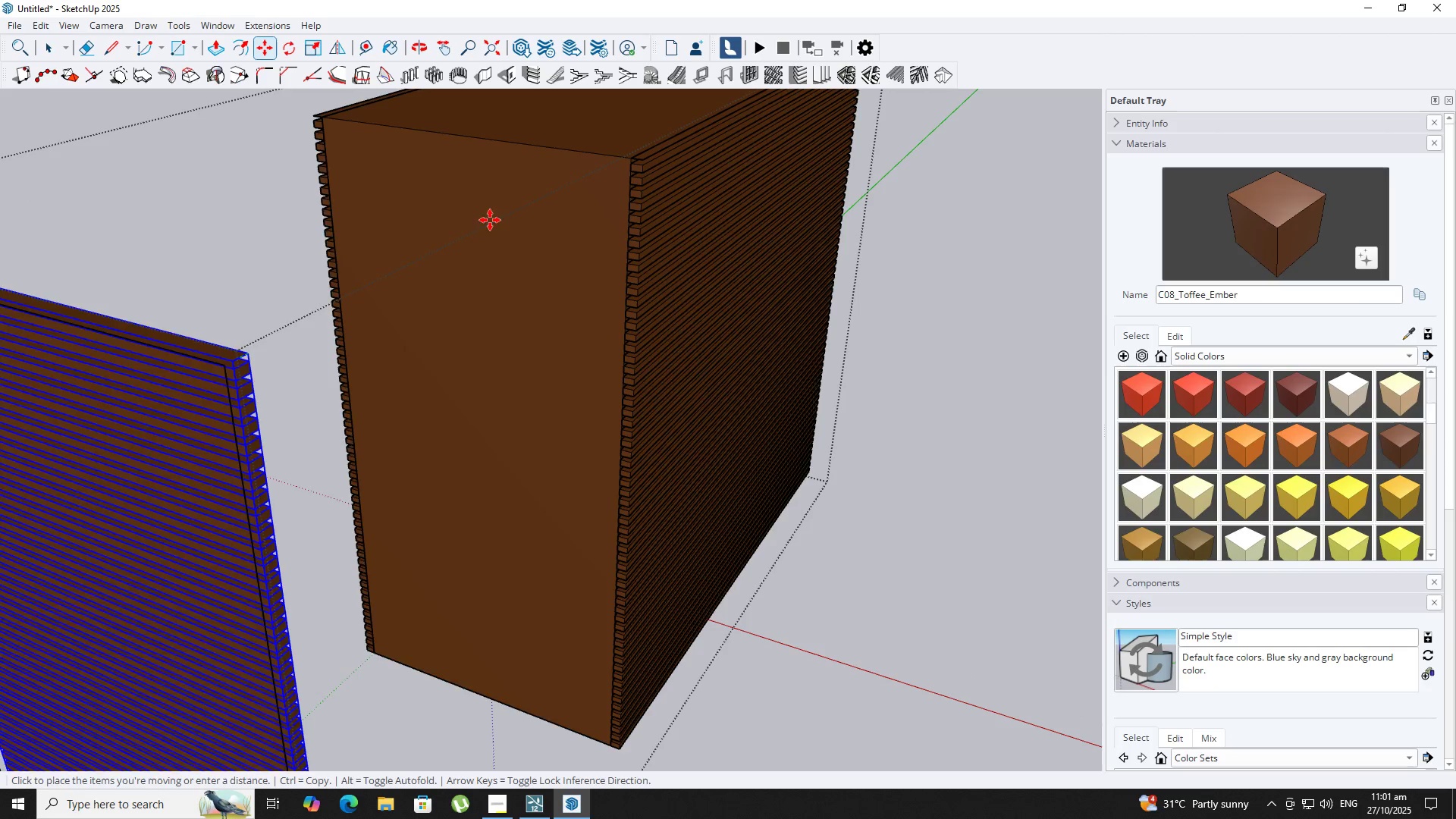 
key(ArrowLeft)
 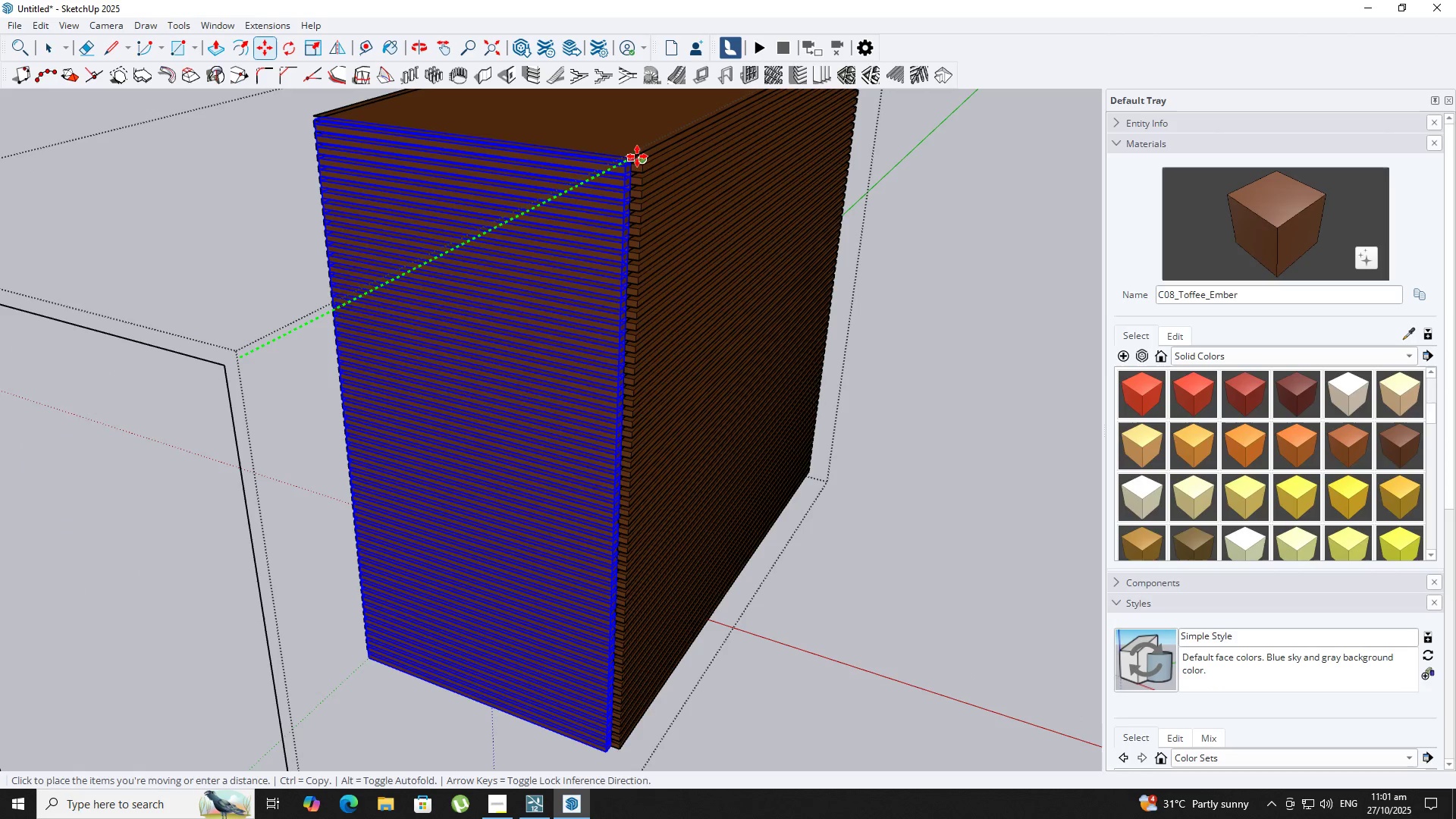 
left_click([635, 155])
 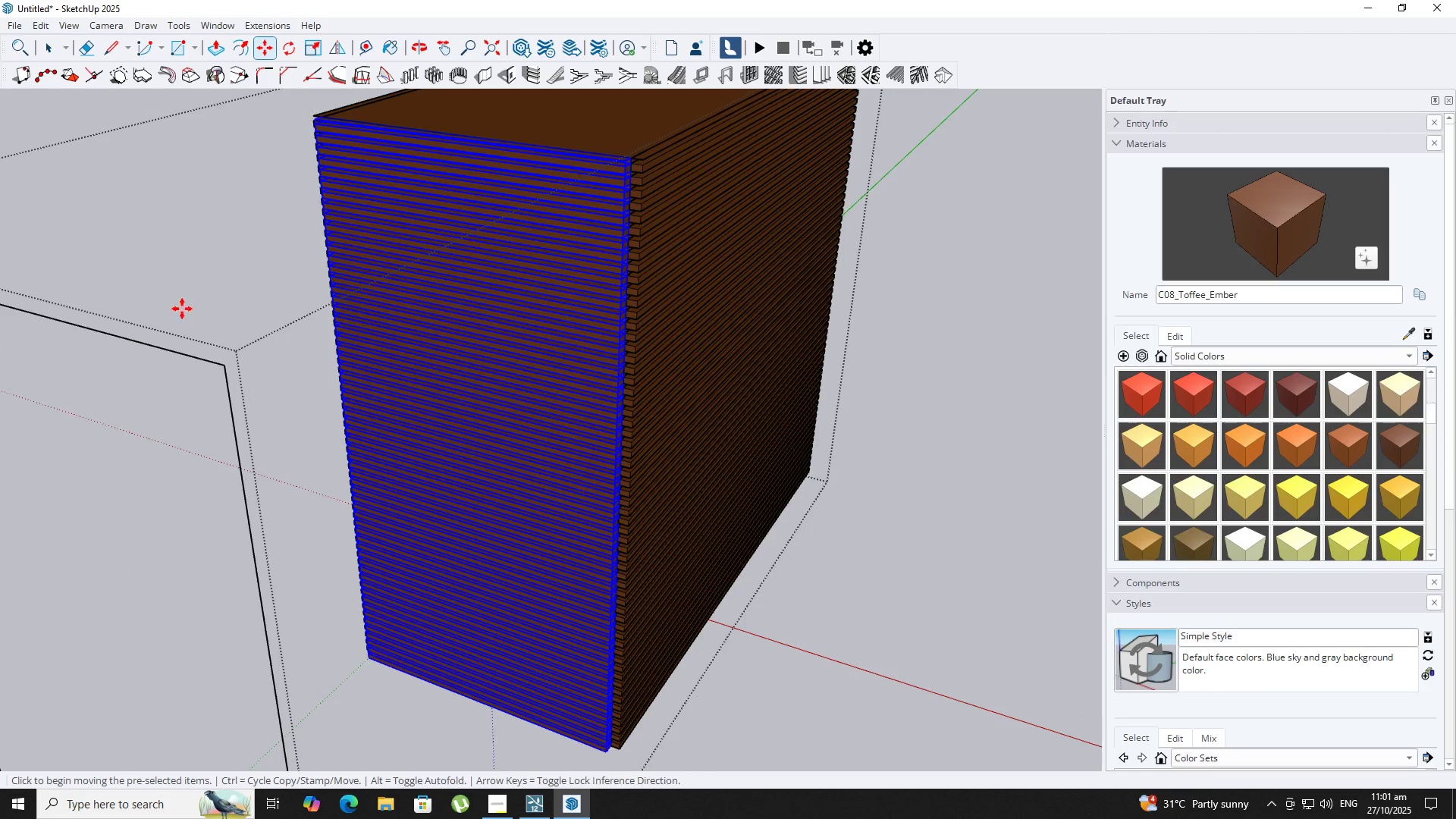 
key(Space)
 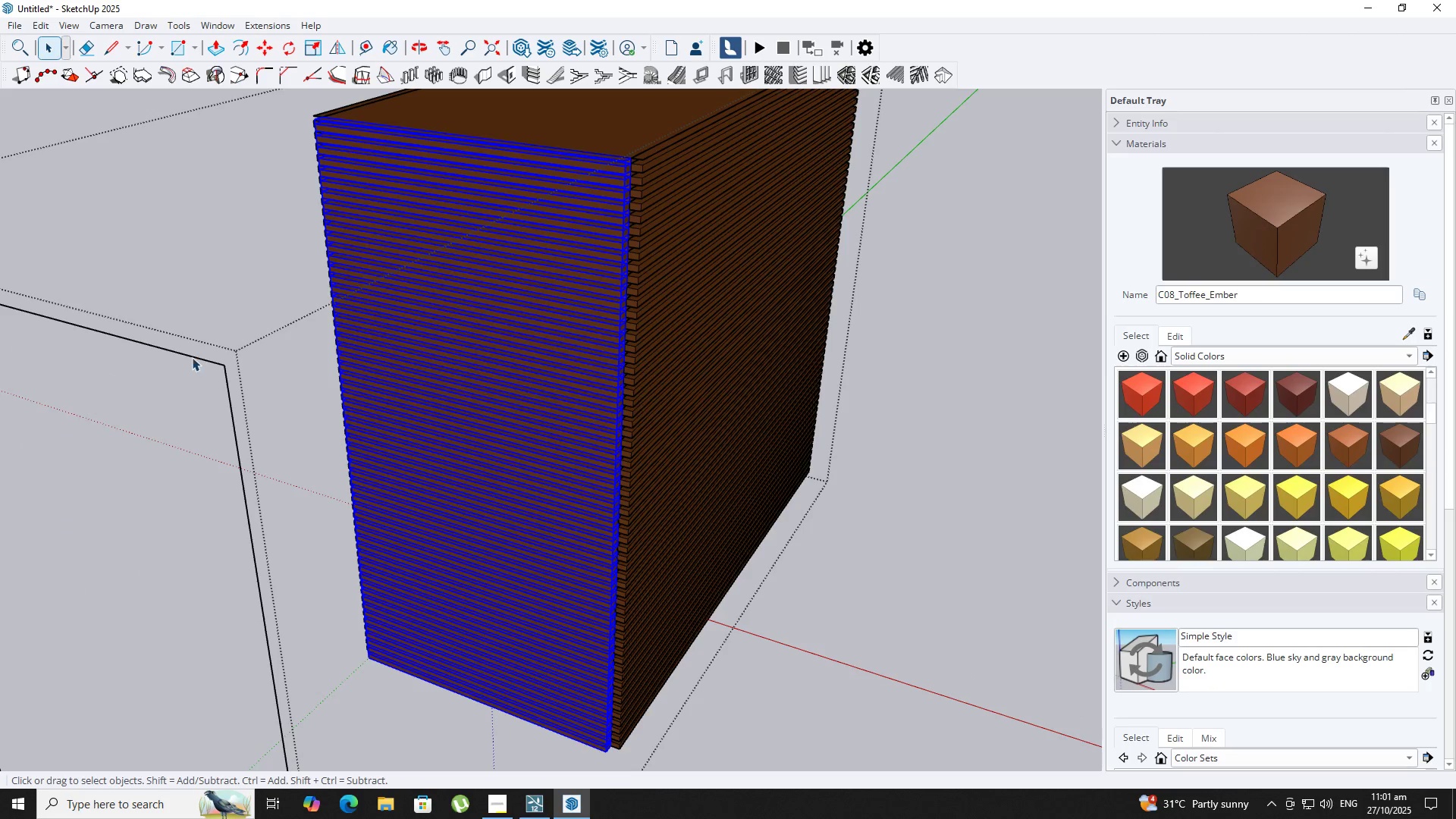 
double_click([192, 357])
 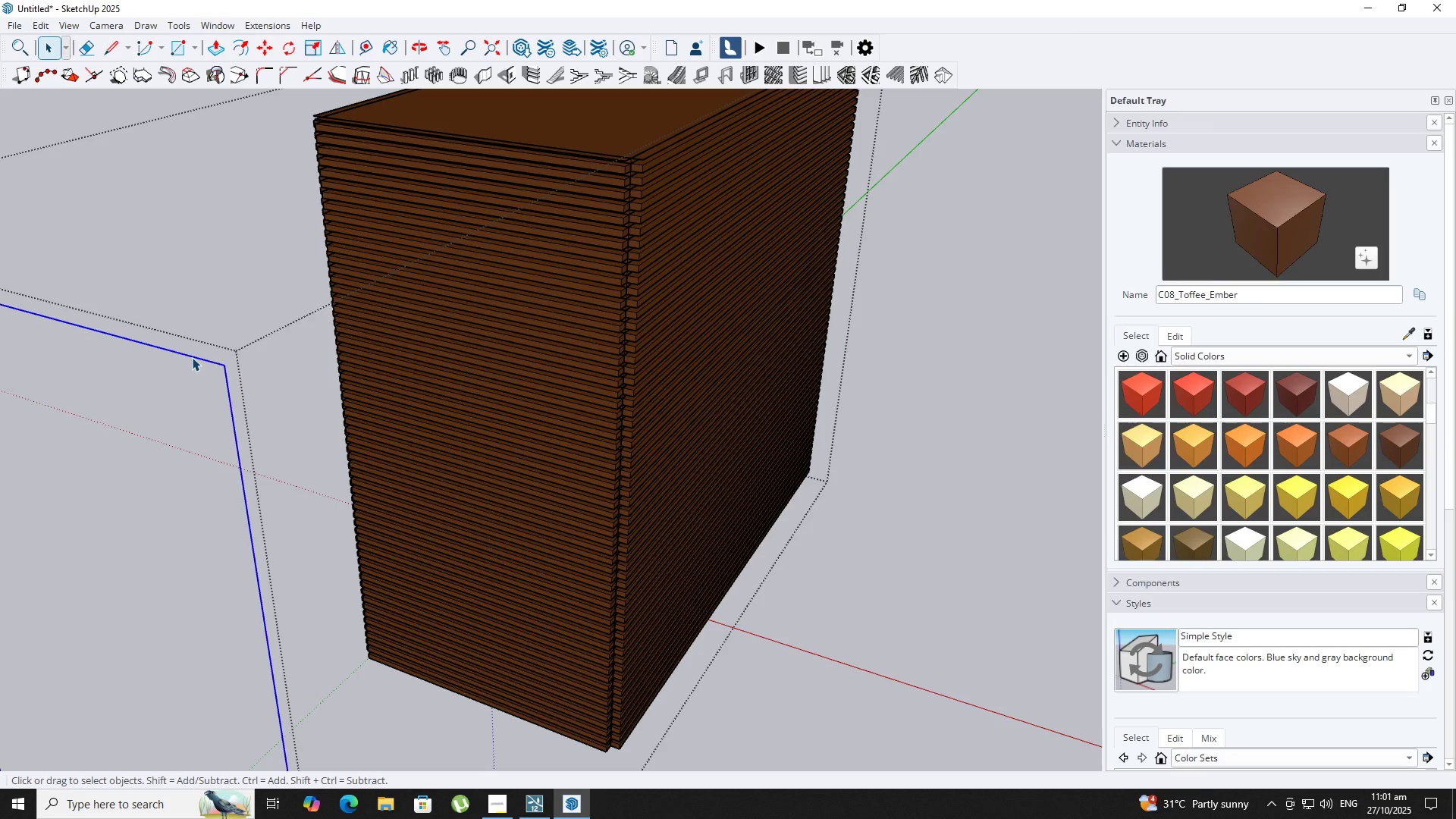 
triple_click([192, 357])
 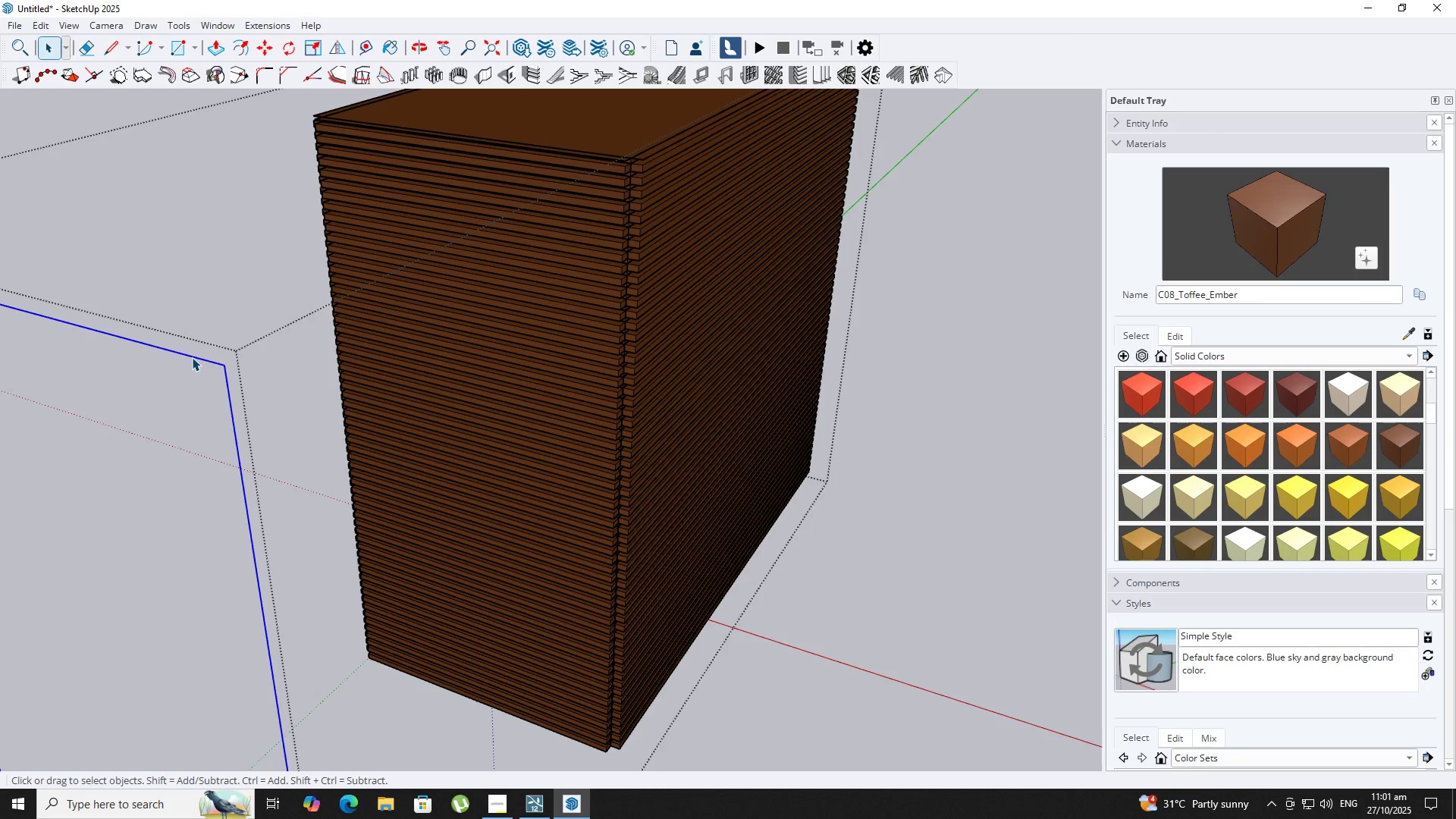 
triple_click([192, 357])
 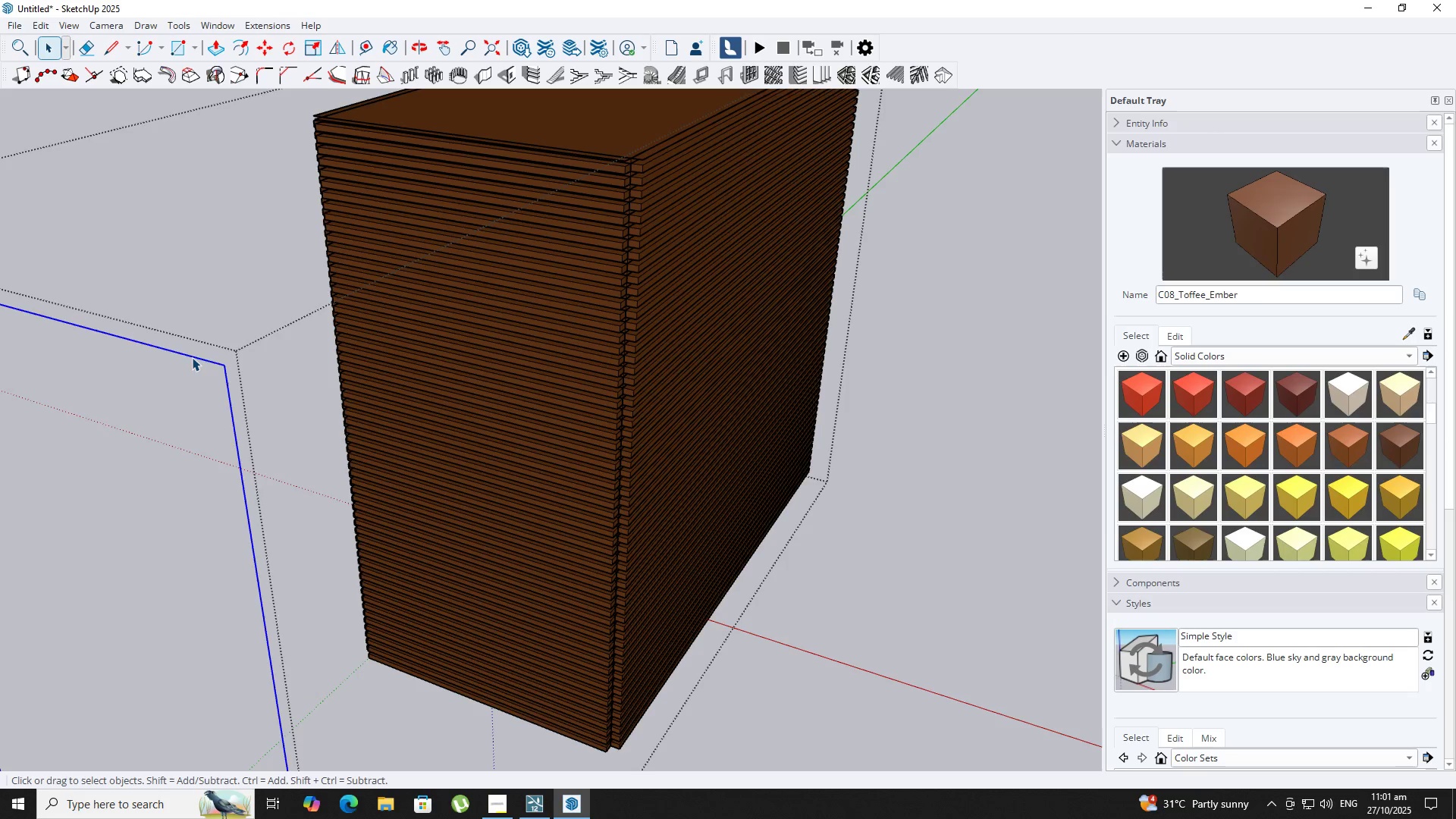 
key(Delete)
 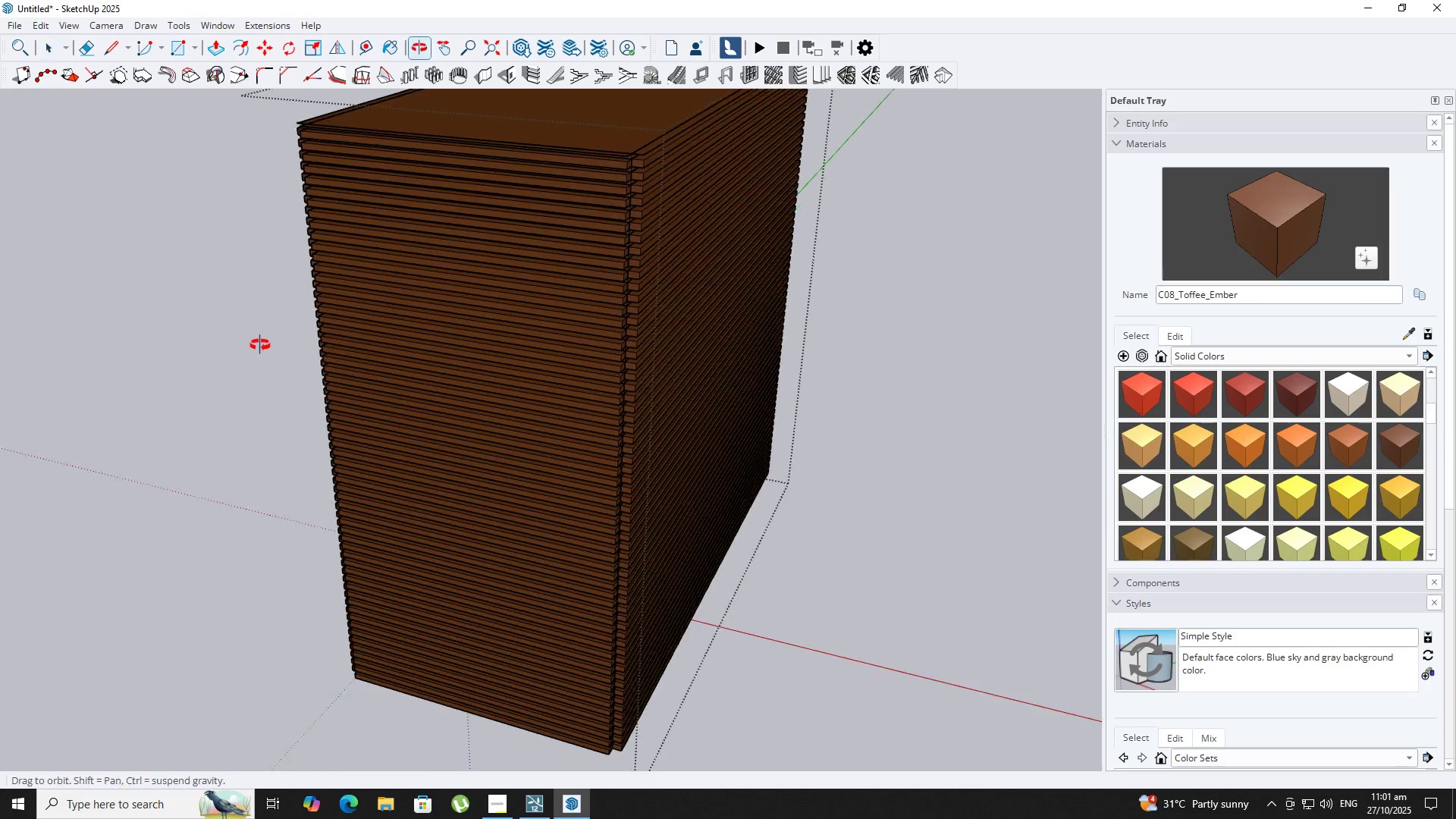 
scroll: coordinate [323, 384], scroll_direction: down, amount: 9.0
 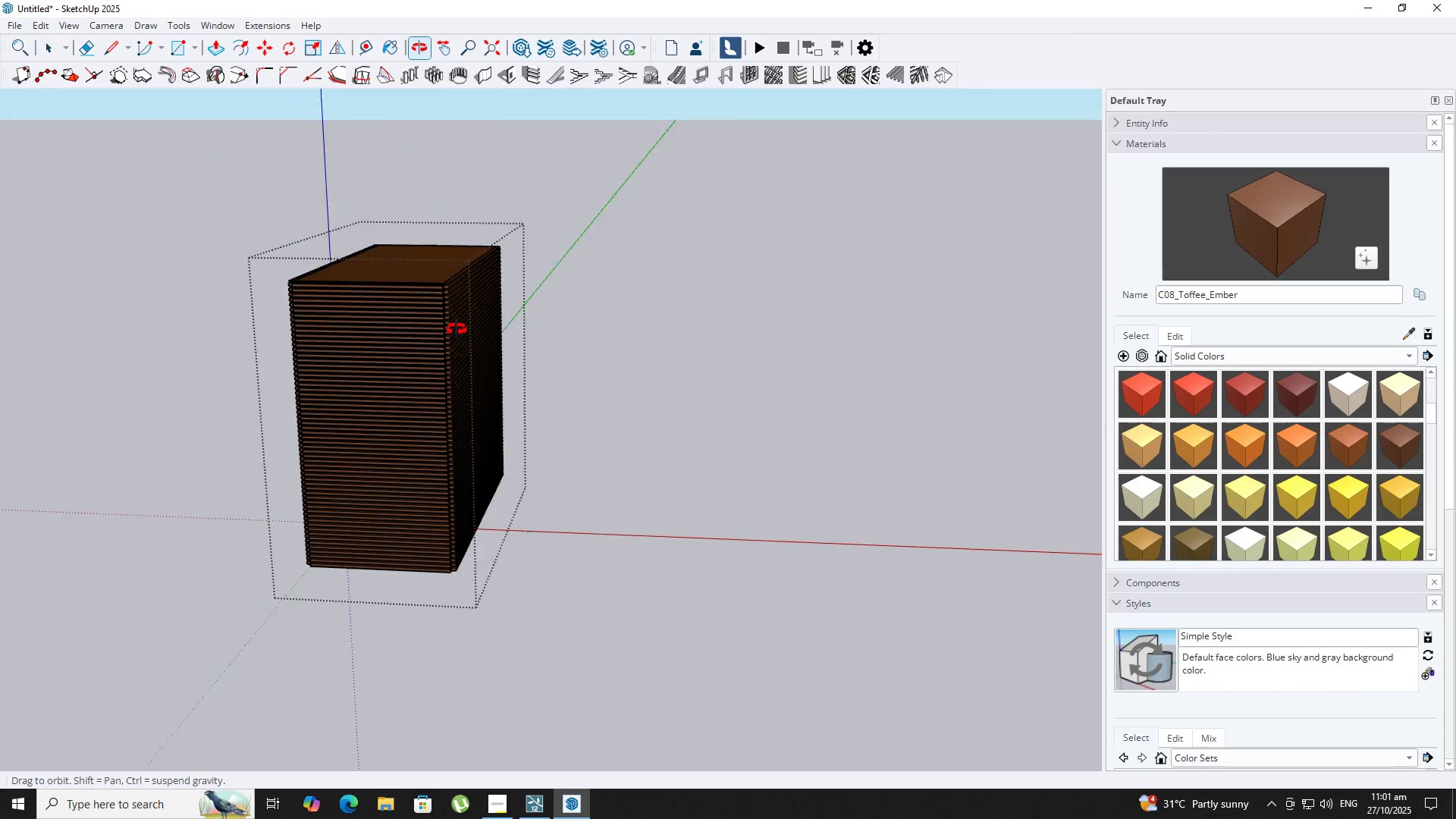 
scroll: coordinate [429, 279], scroll_direction: up, amount: 10.0
 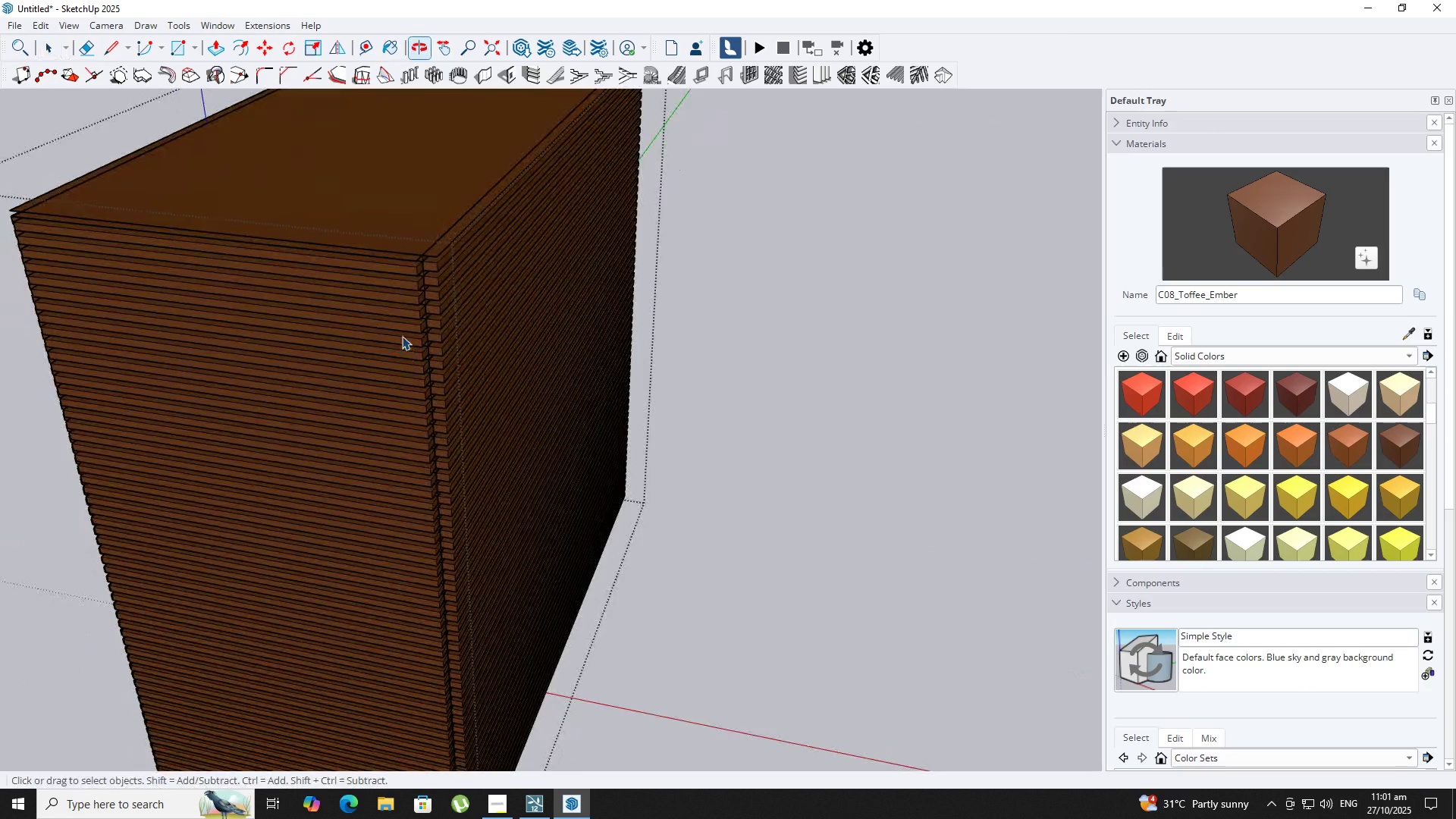 
key(Space)
 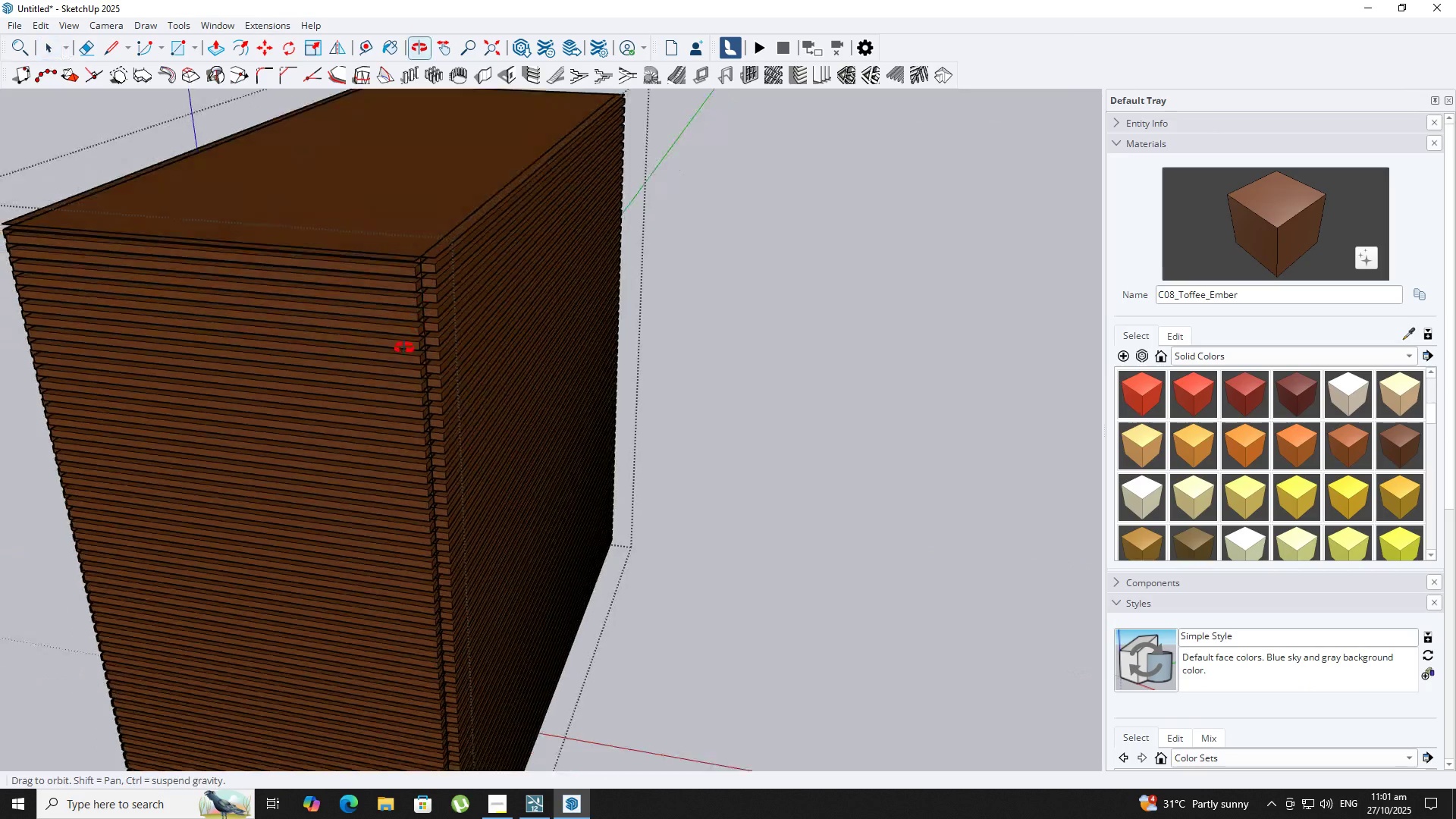 
scroll: coordinate [400, 300], scroll_direction: up, amount: 8.0
 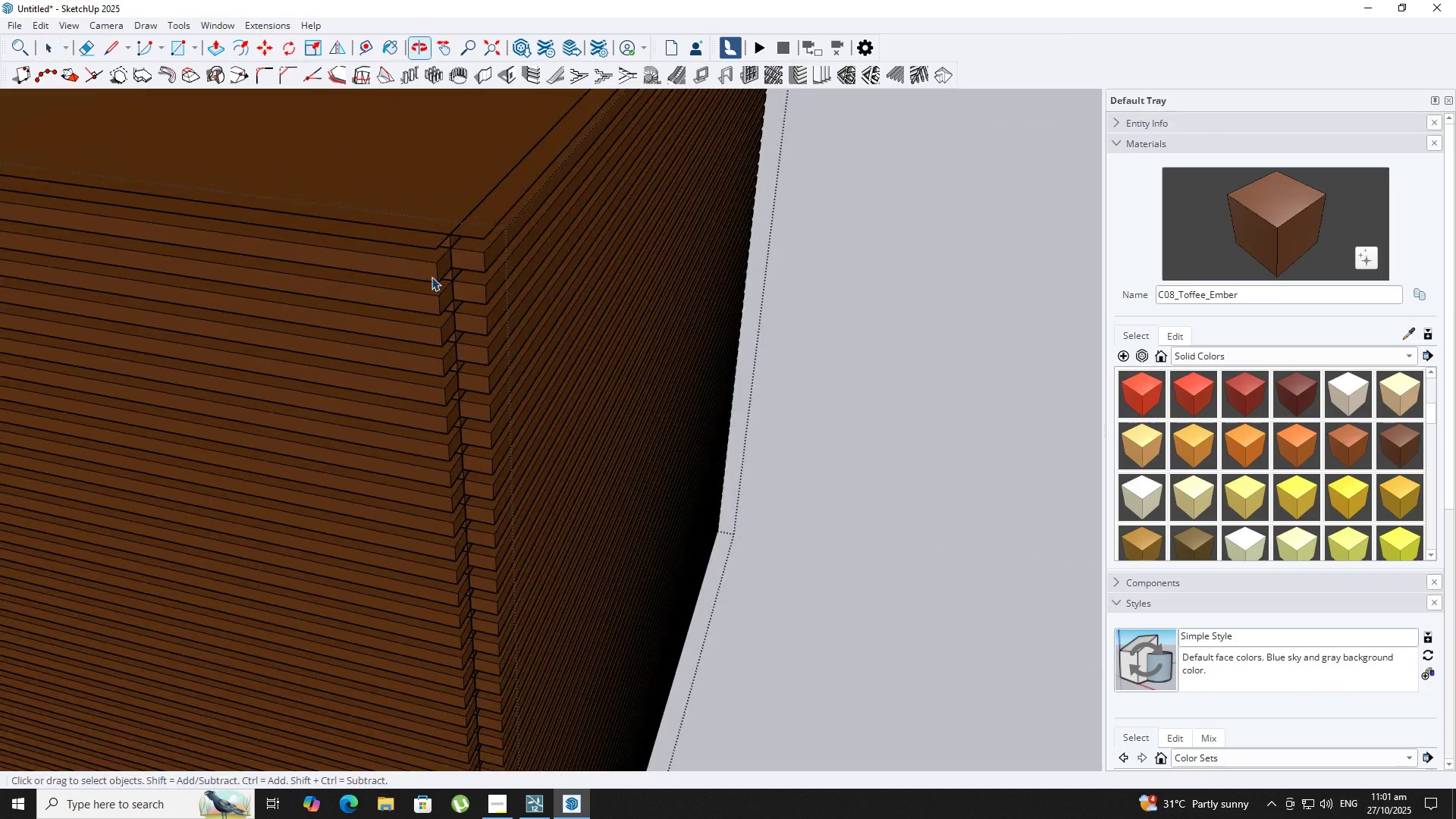 
key(Space)
 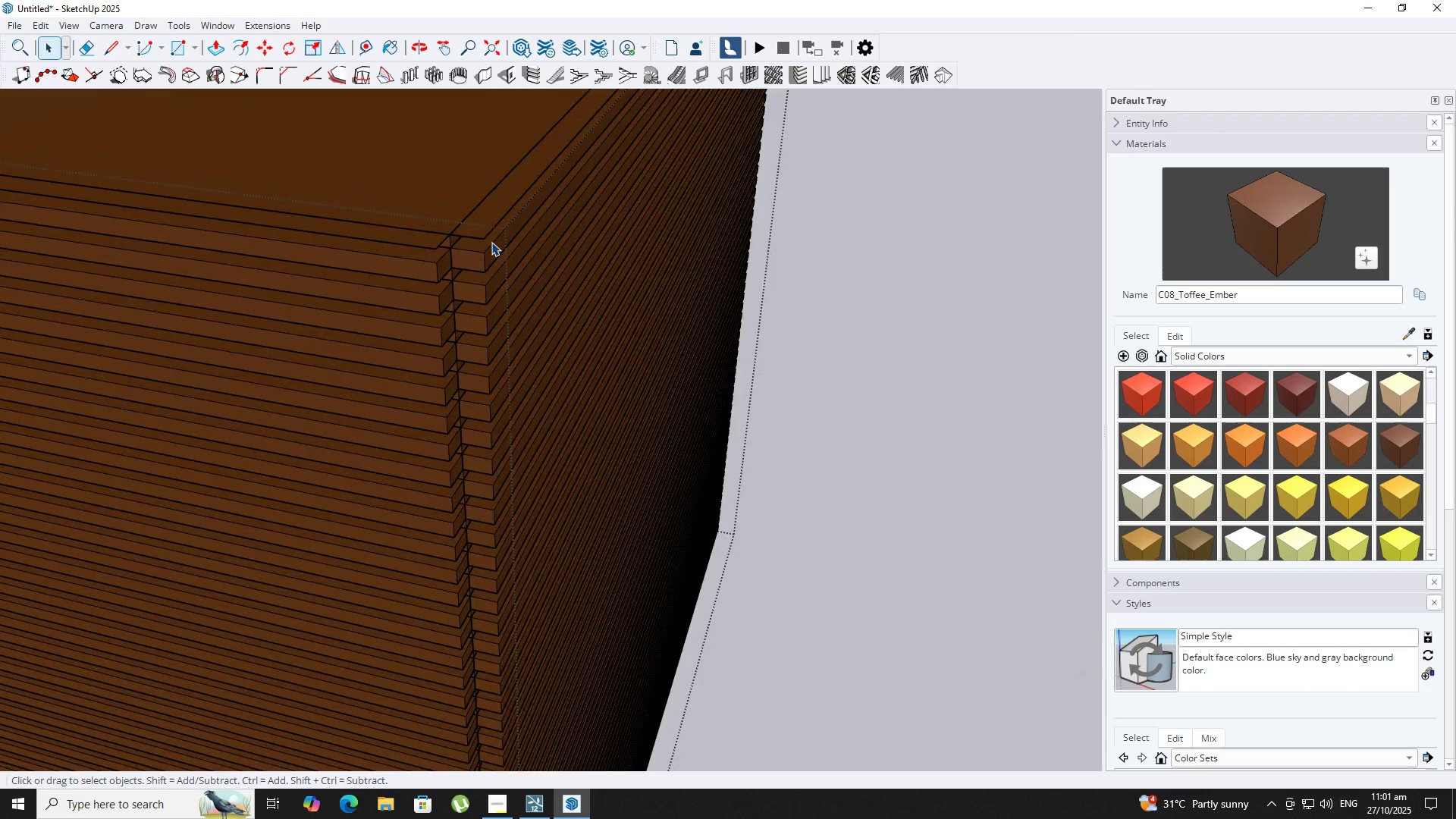 
left_click([491, 242])
 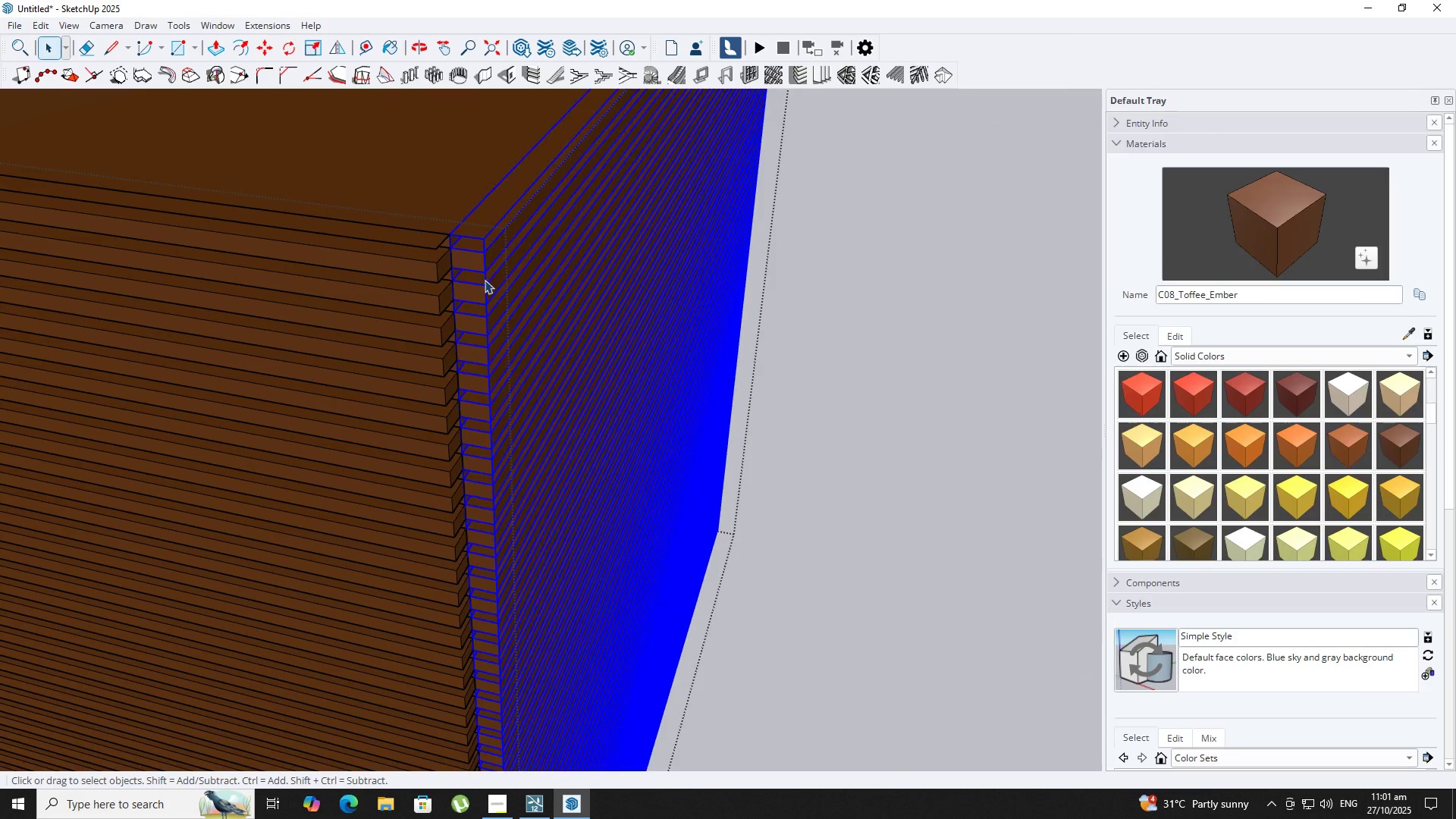 
scroll: coordinate [756, 370], scroll_direction: down, amount: 8.0
 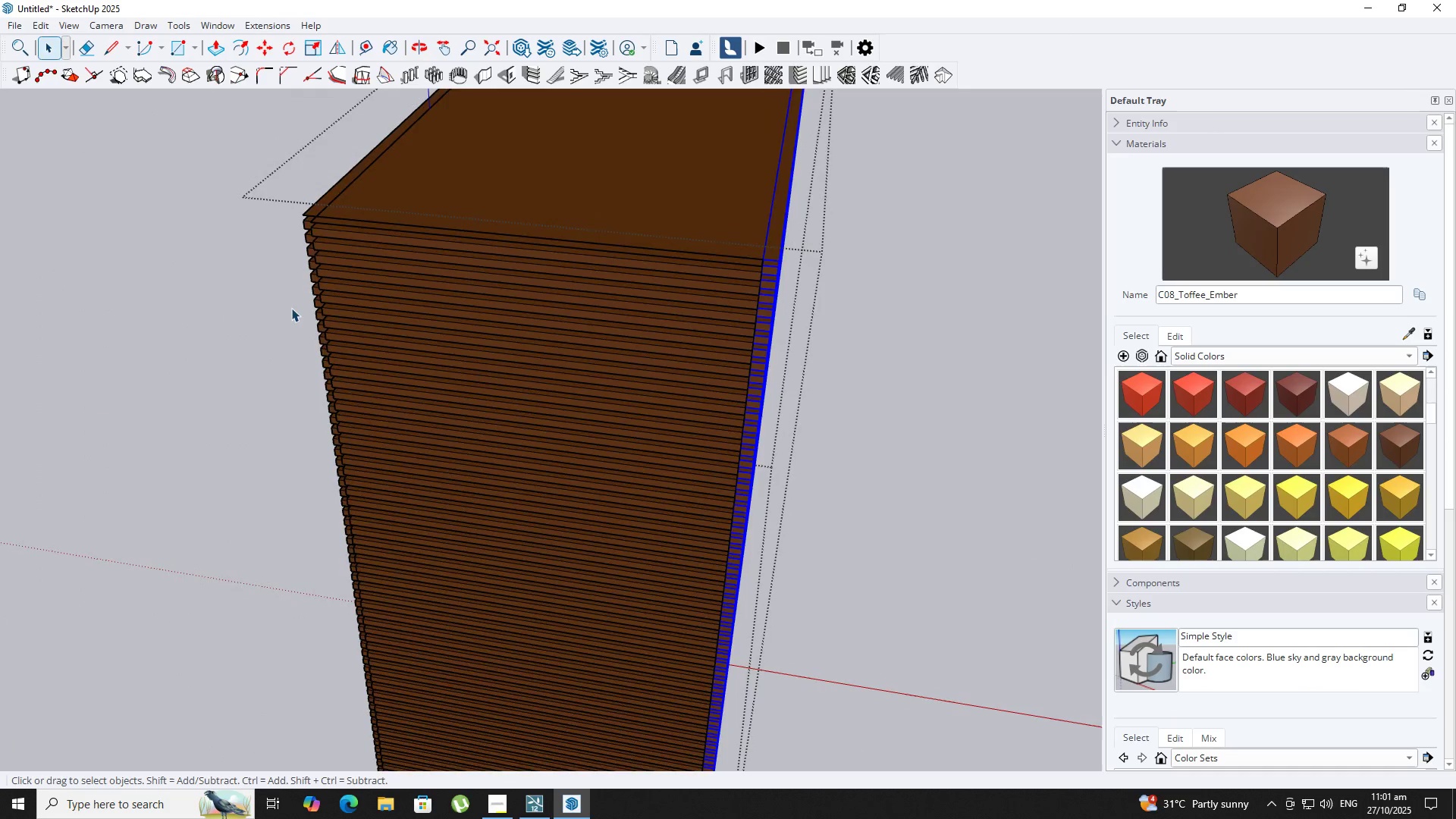 
key(Shift+ShiftLeft)
 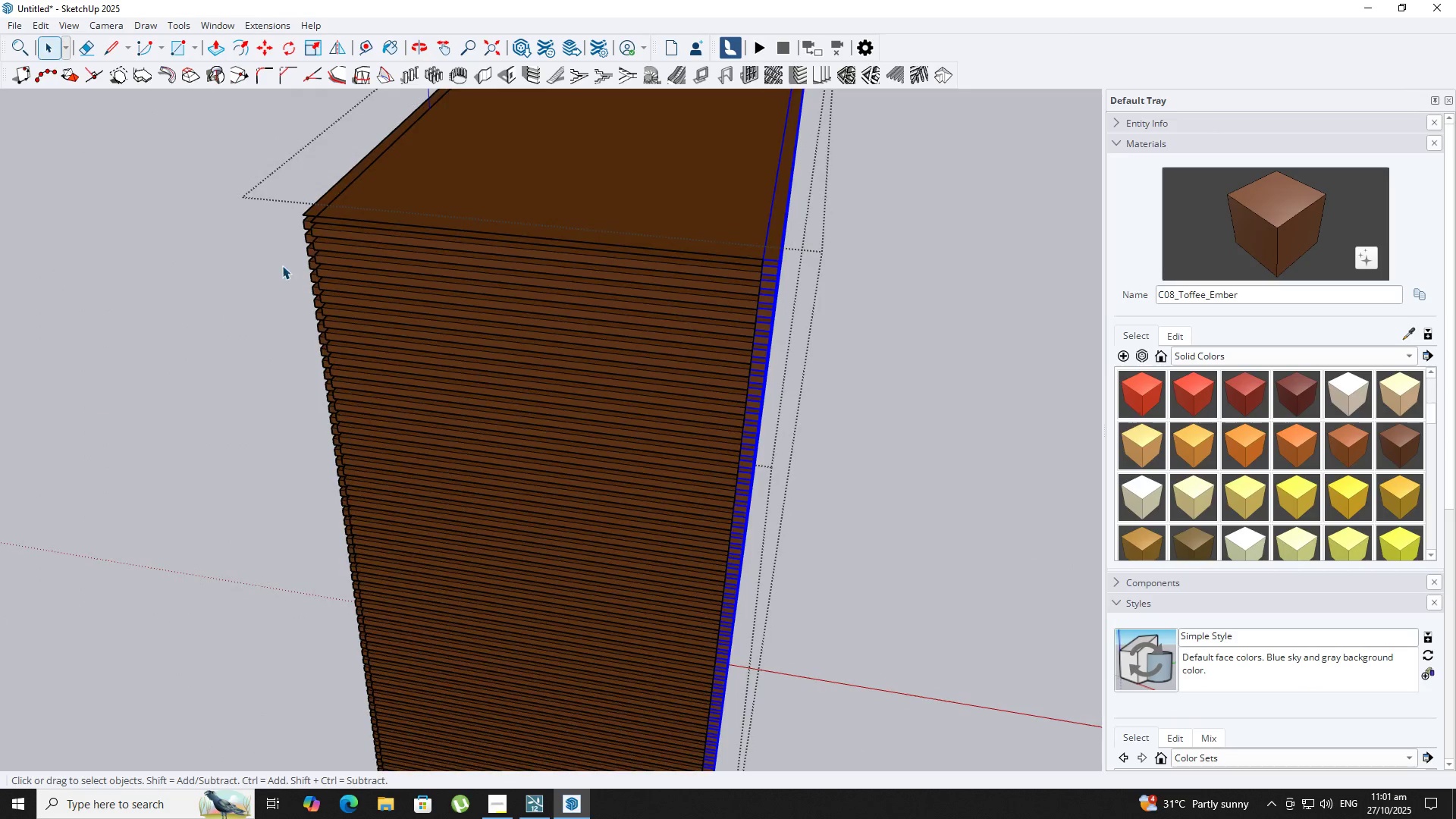 
scroll: coordinate [299, 236], scroll_direction: up, amount: 2.0
 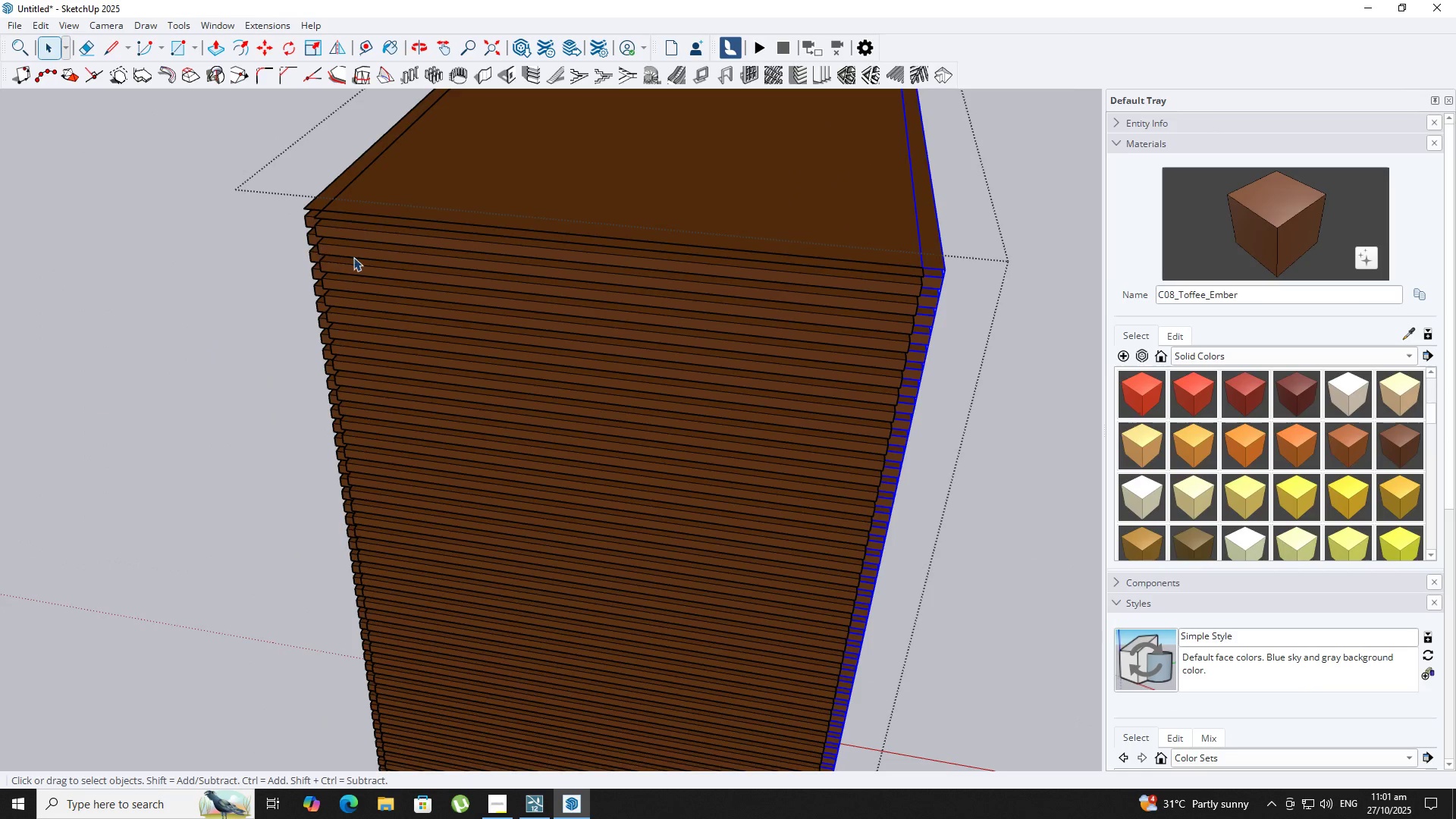 
left_click([354, 256])
 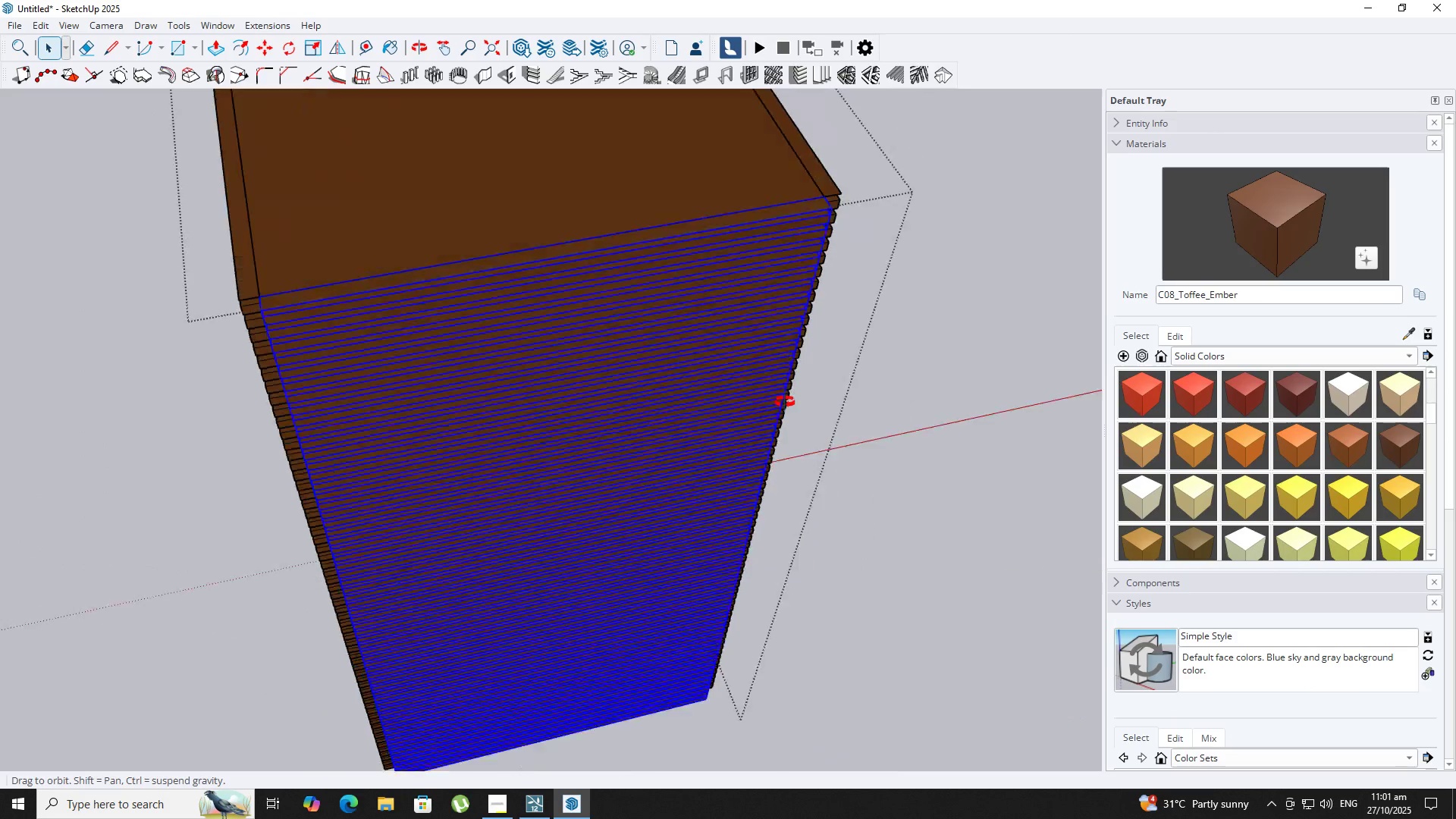 
hold_key(key=ShiftLeft, duration=0.39)
 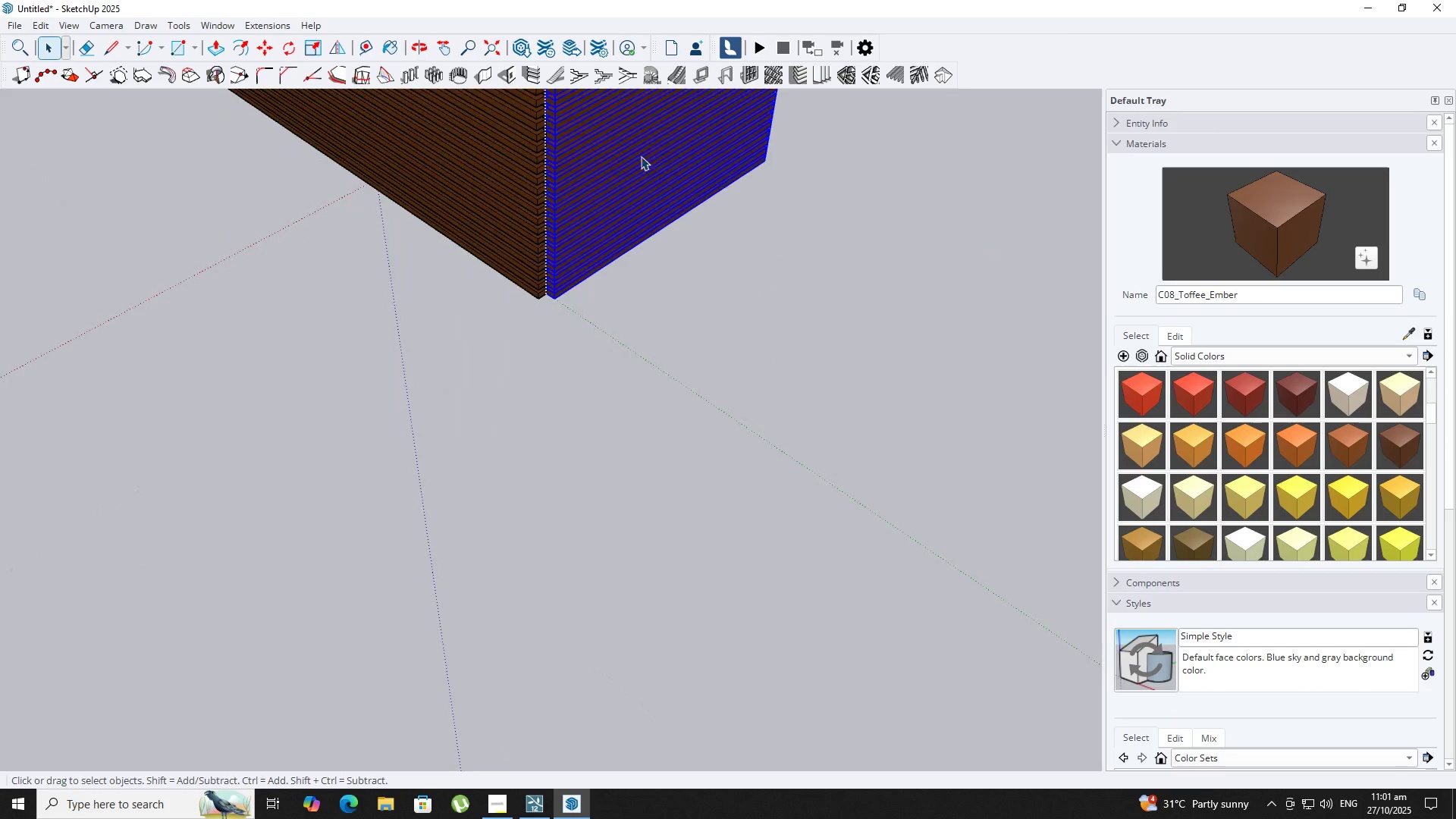 
hold_key(key=ShiftLeft, duration=0.3)
 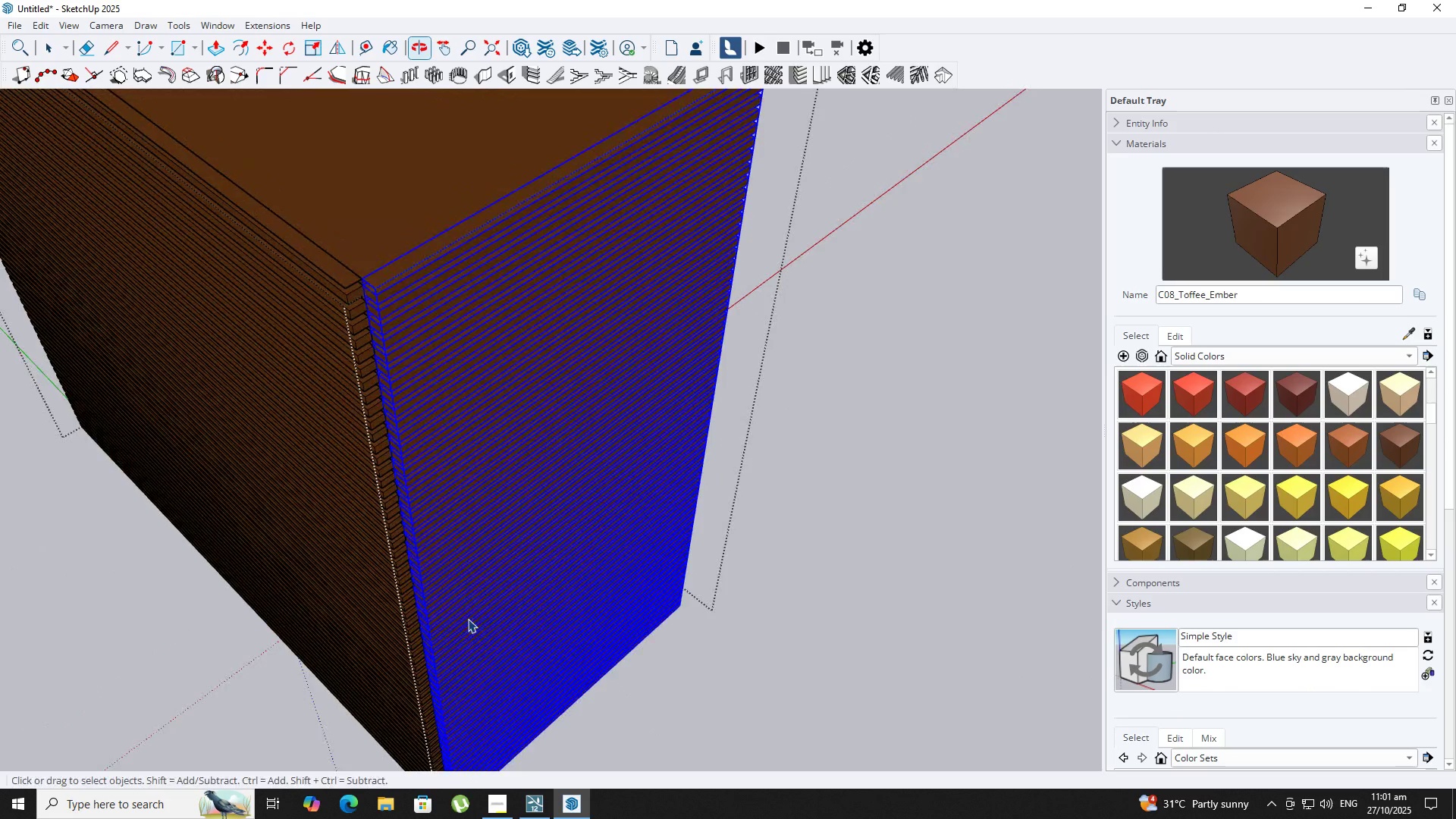 
key(S)
 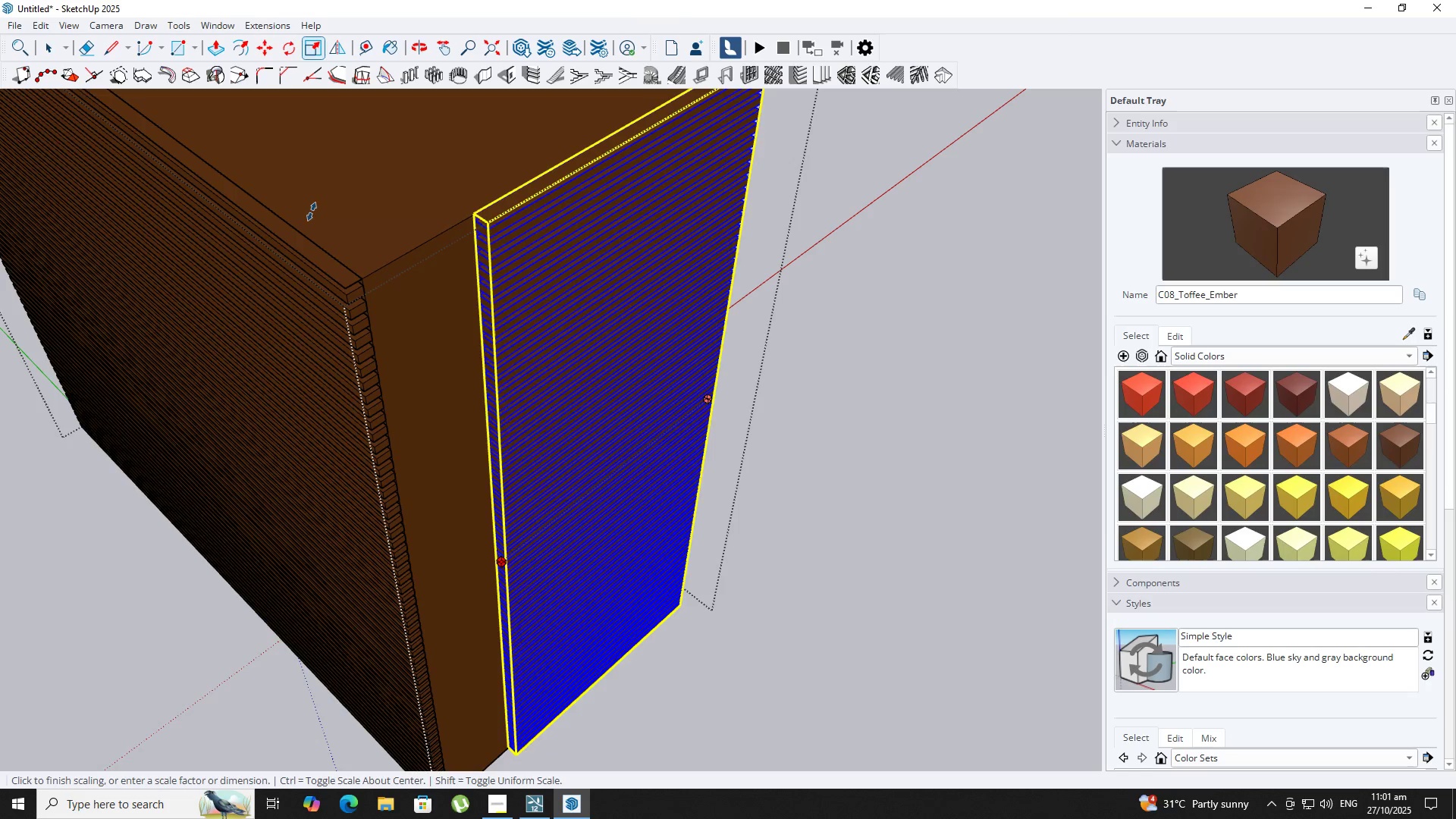 
left_click([344, 283])
 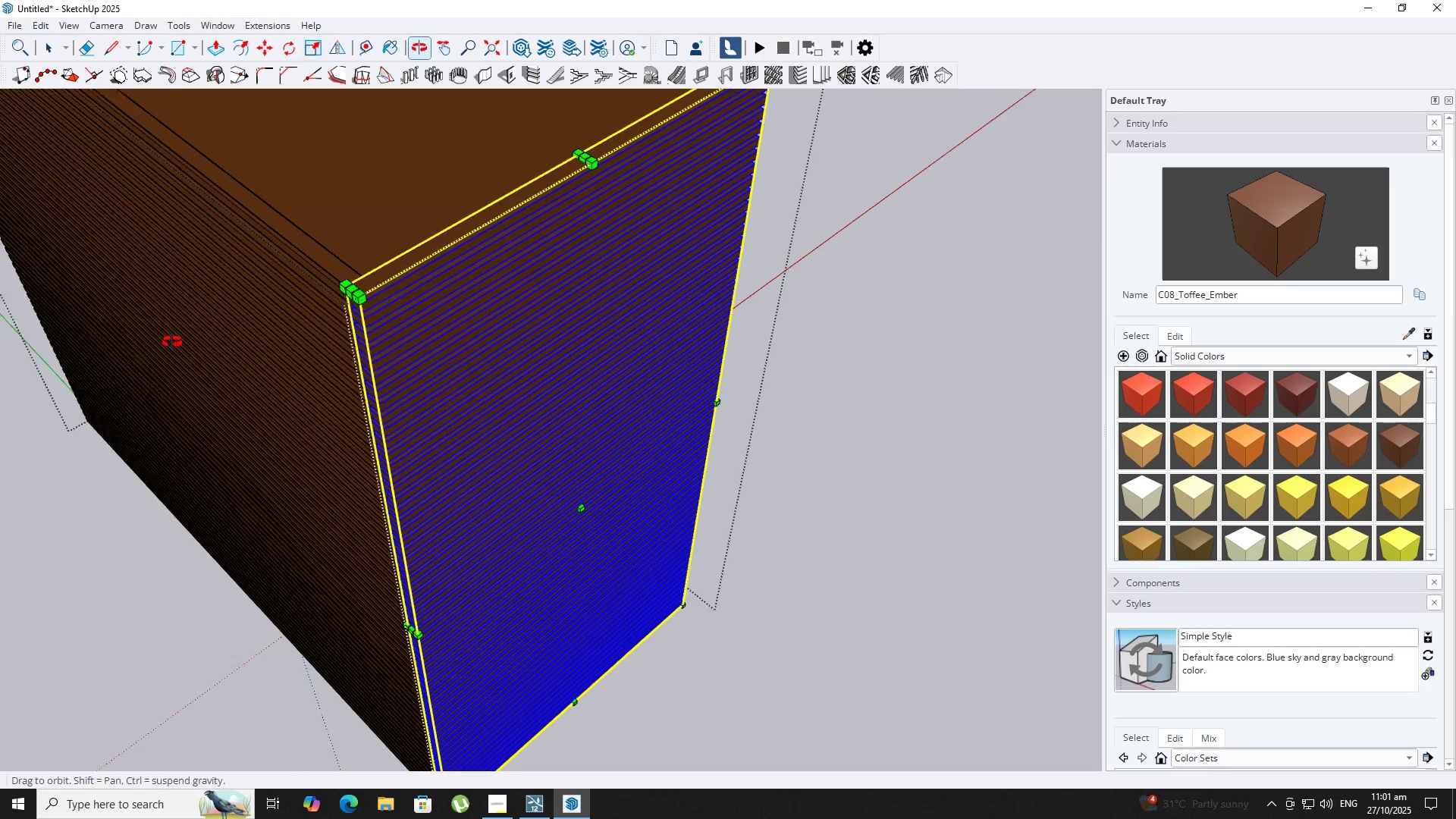 
scroll: coordinate [138, 351], scroll_direction: down, amount: 1.0
 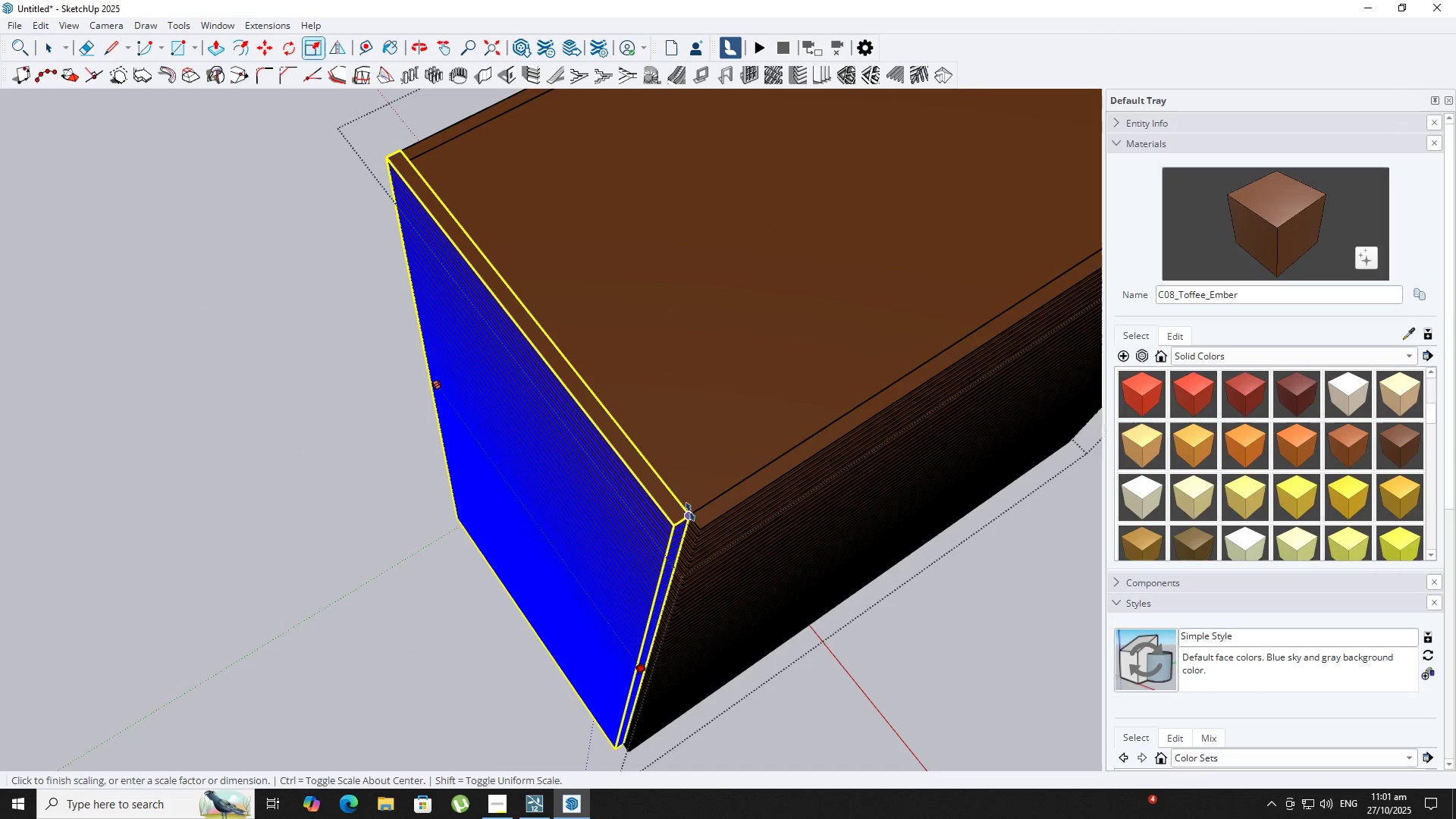 
key(Space)
 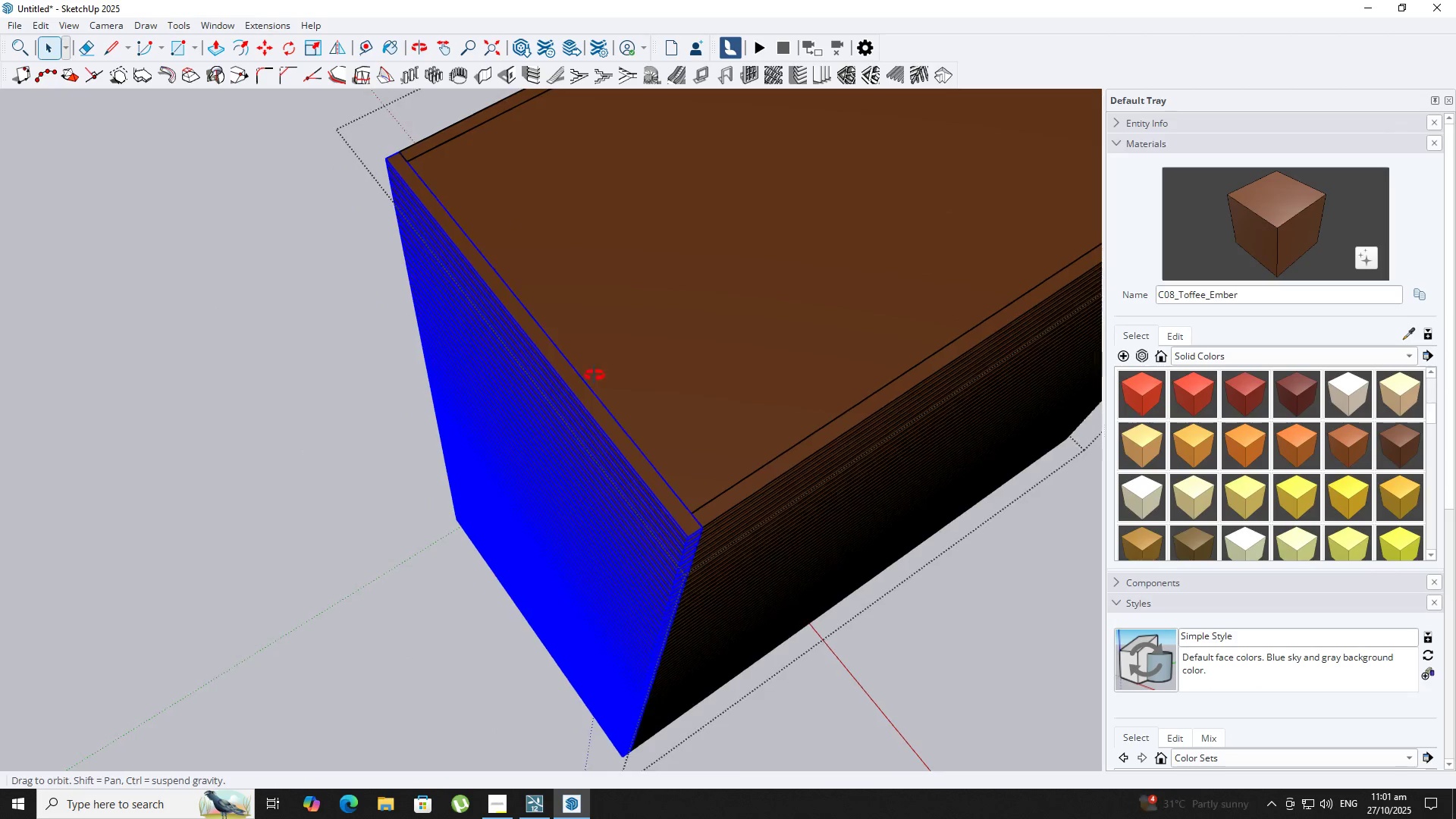 
scroll: coordinate [695, 312], scroll_direction: down, amount: 8.0
 